 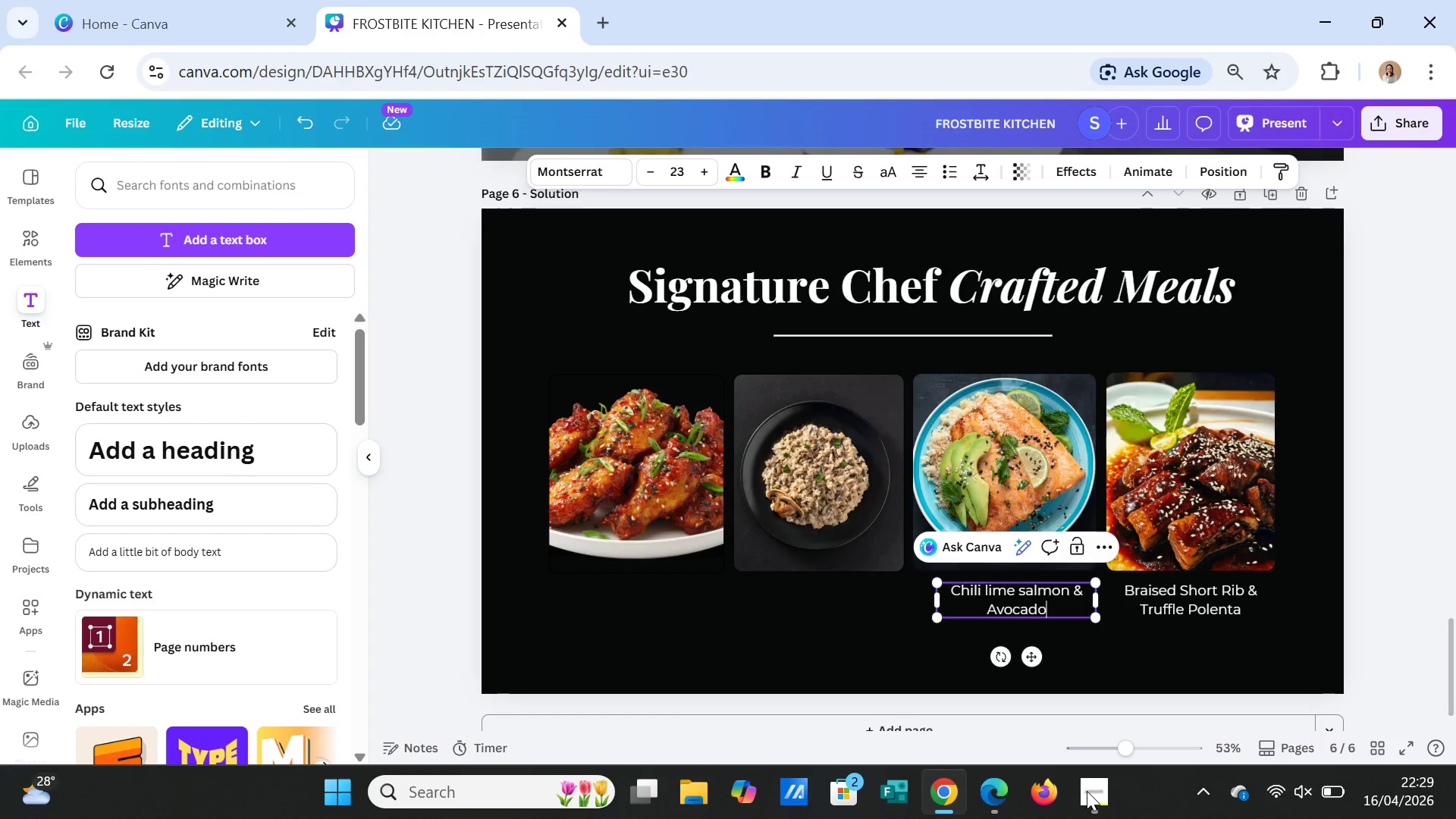 
left_click([1166, 659])
 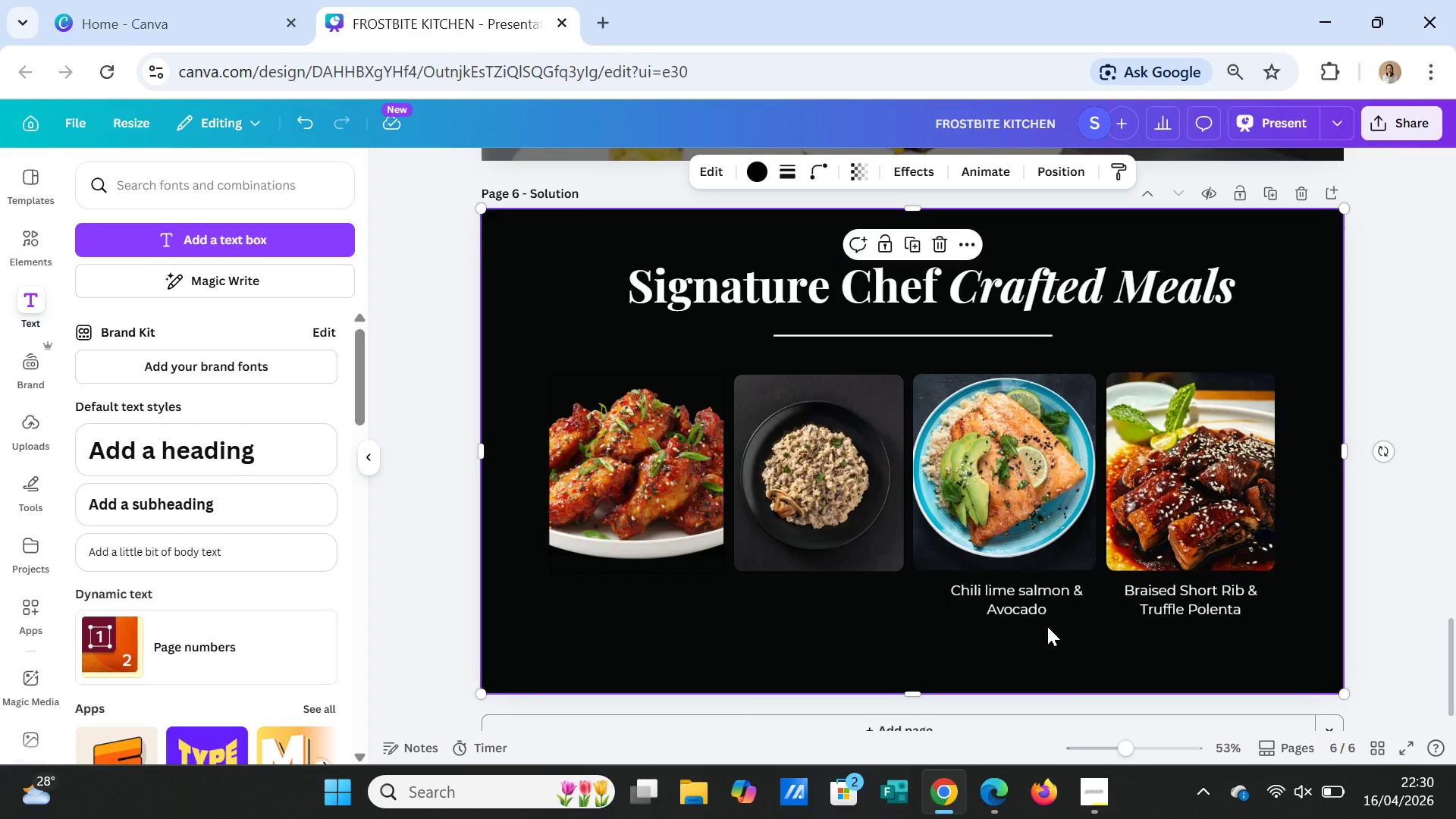 
left_click([1027, 605])
 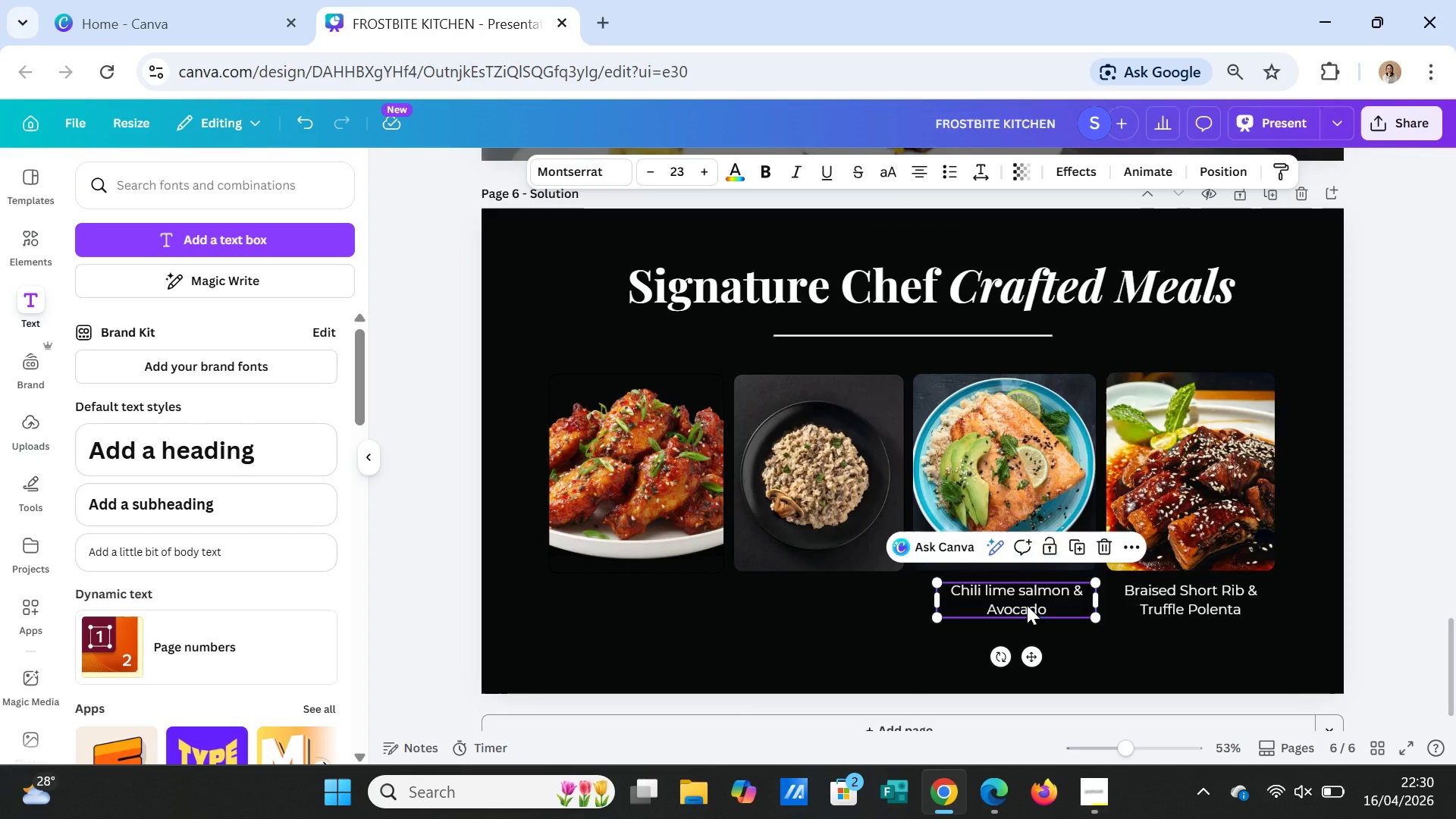 
key(Control+C)
 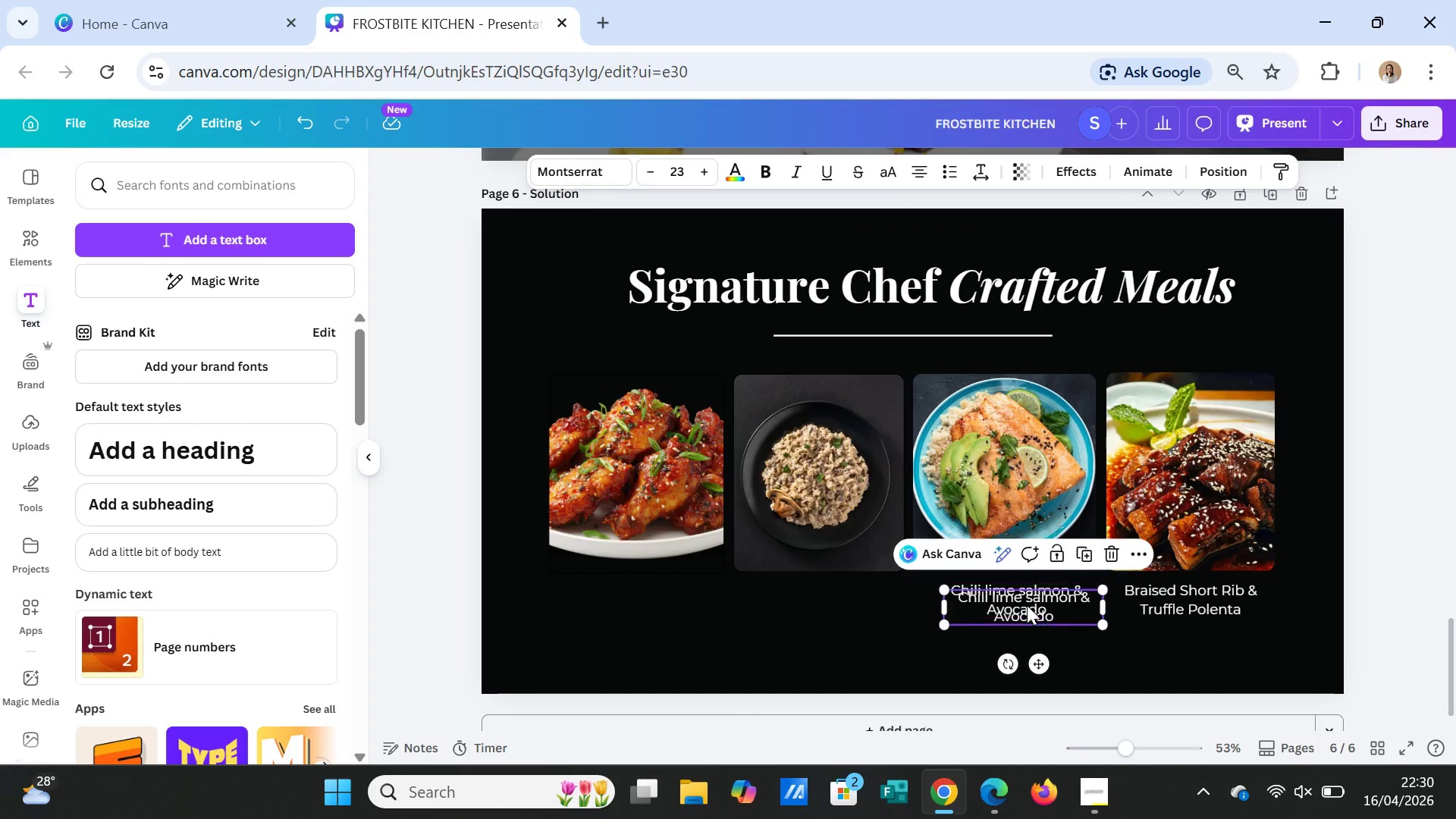 
key(Control+V)
 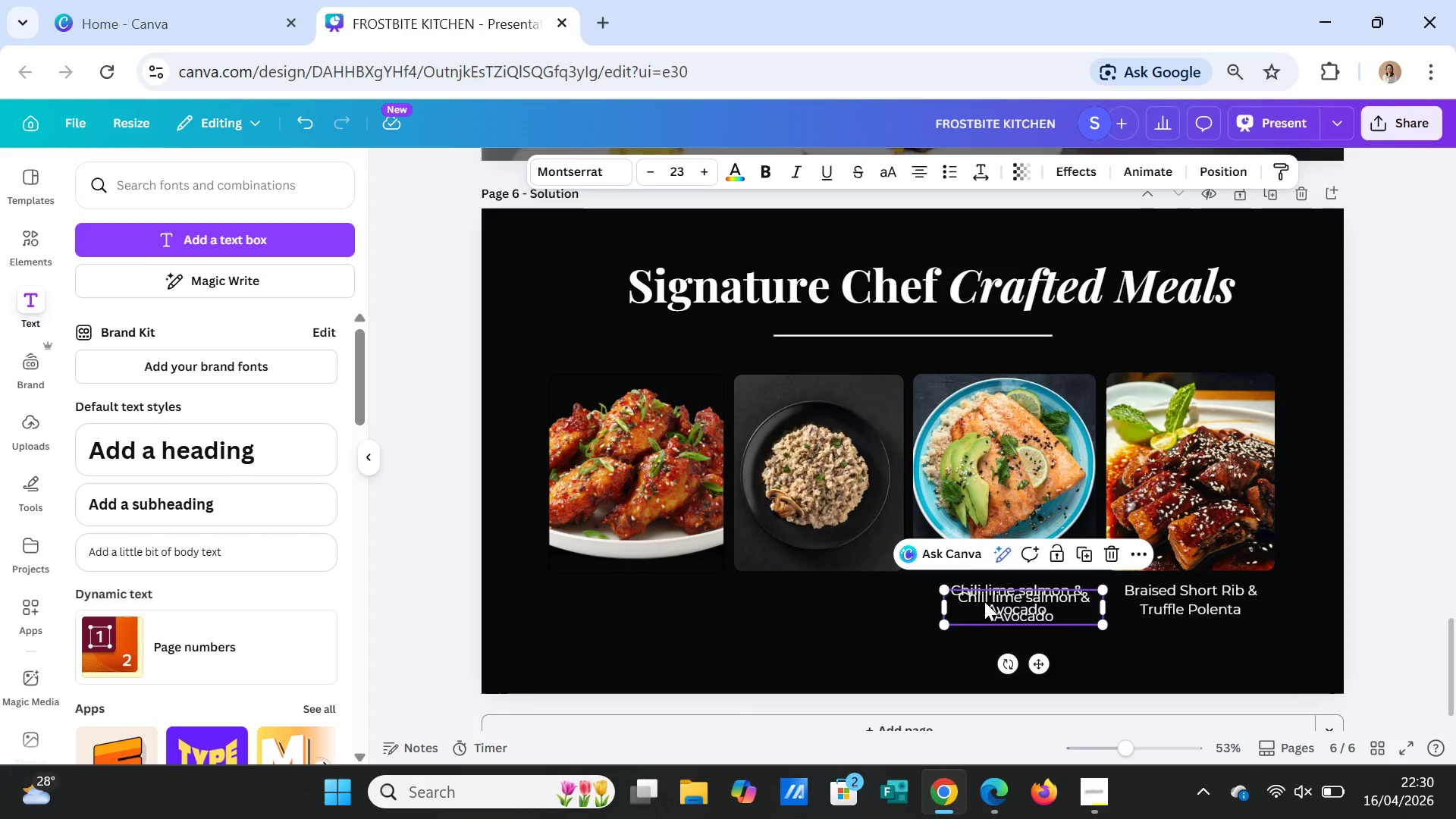 
left_click_drag(start_coordinate=[1026, 603], to_coordinate=[823, 598])
 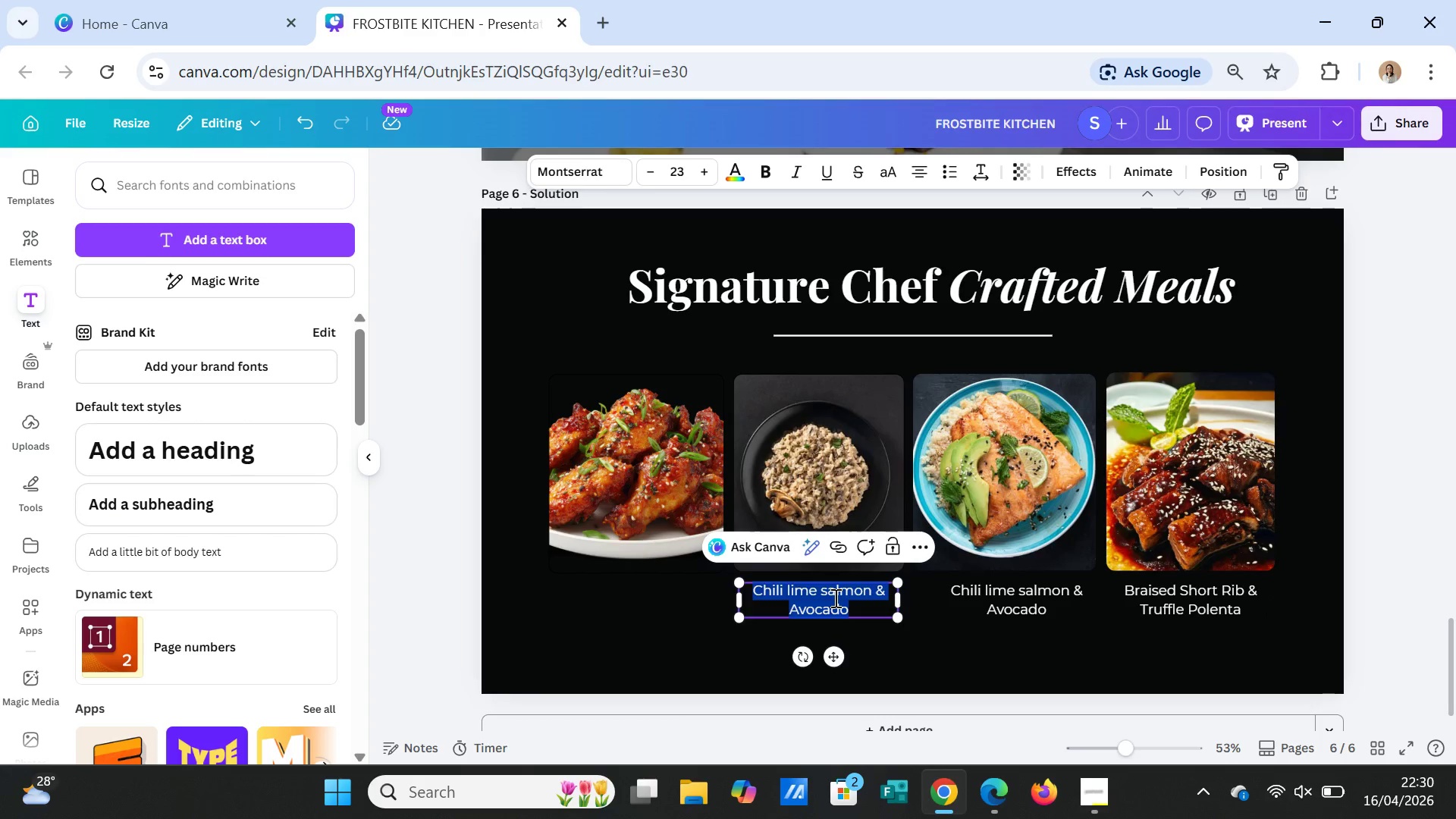 
triple_click([834, 598])
 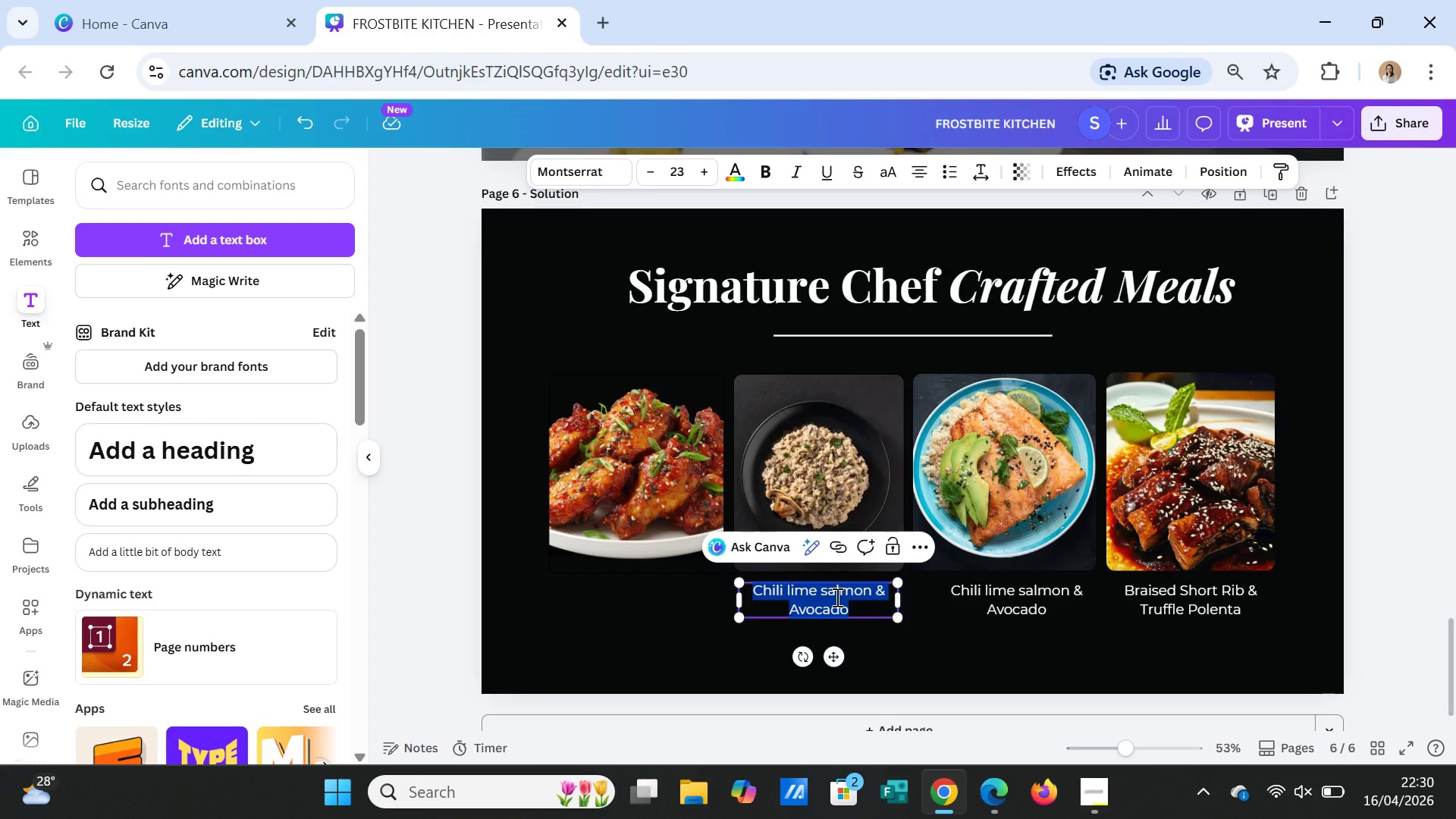 
type(Wild Musho)
key(Backspace)
type(room Risotto)
 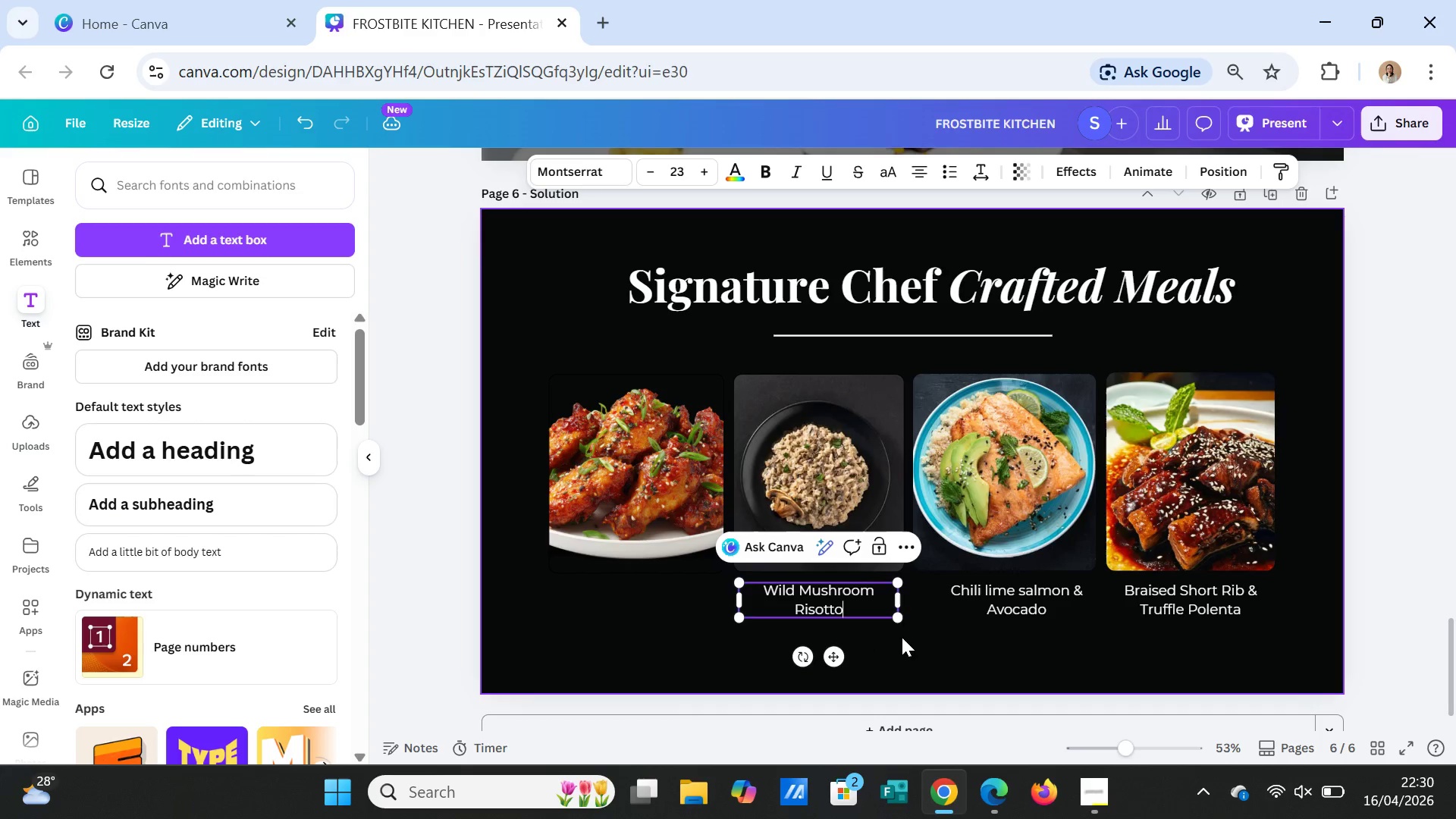 
left_click([912, 641])
 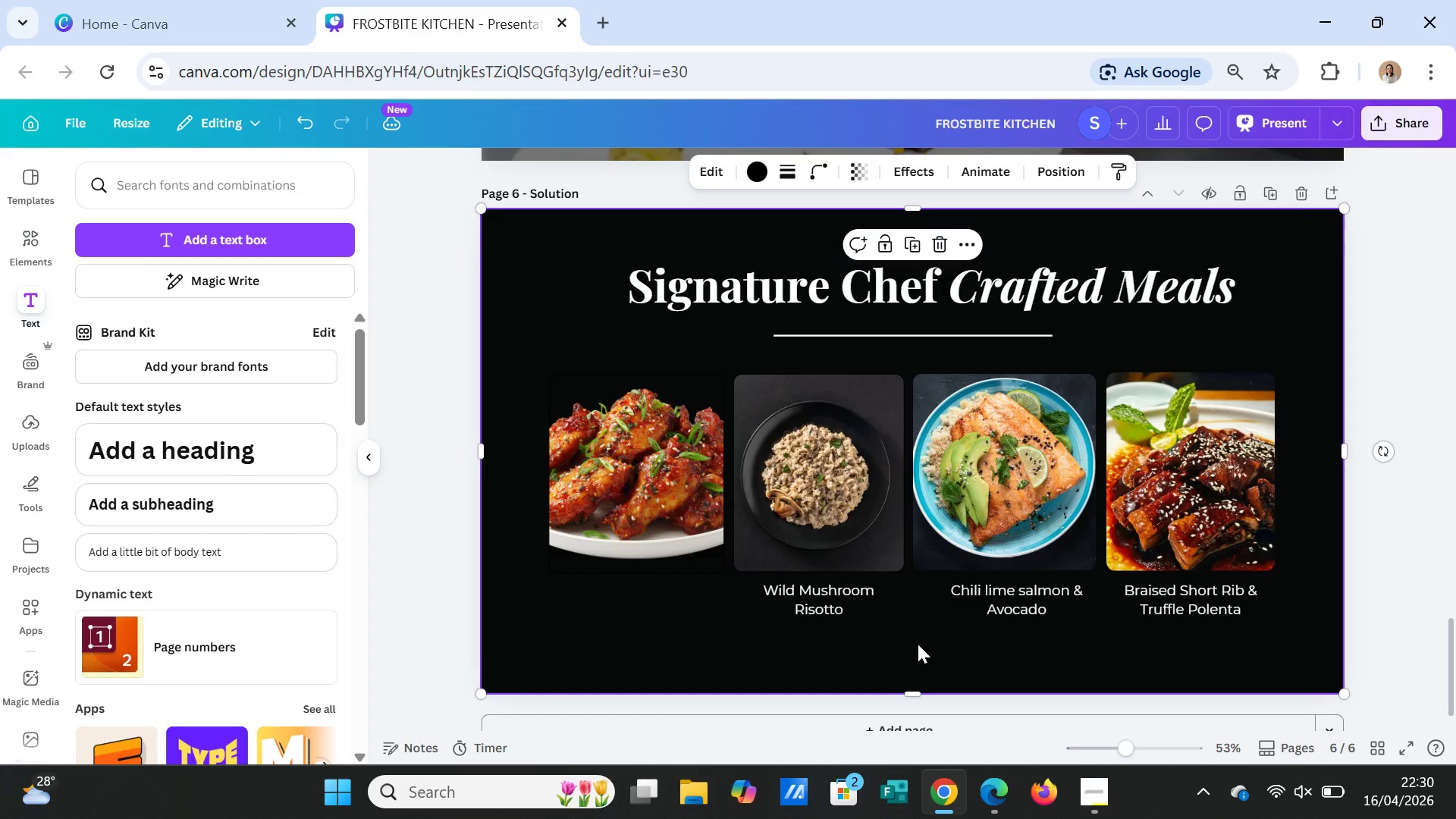 
wait(8.78)
 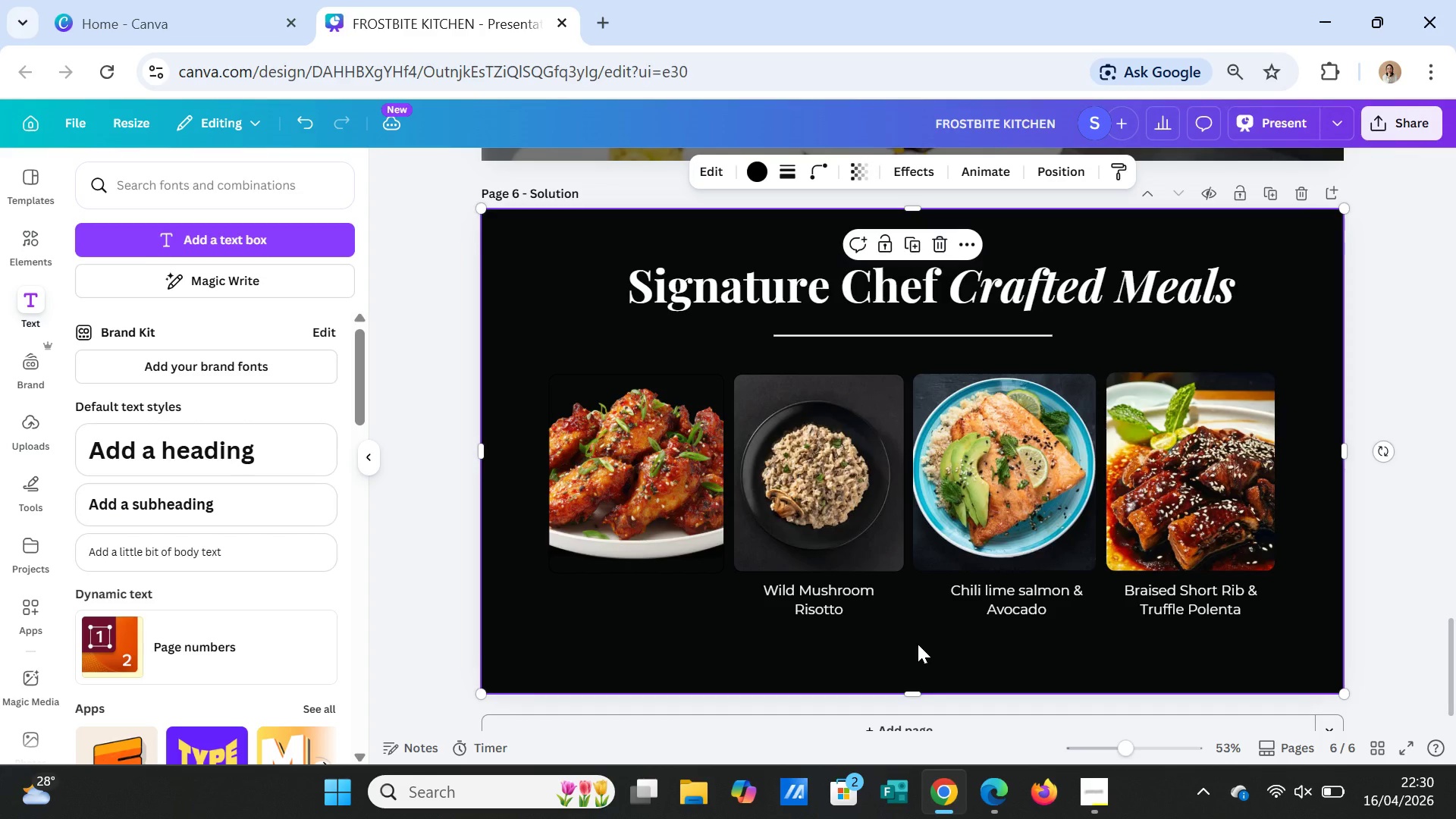 
left_click([831, 601])
 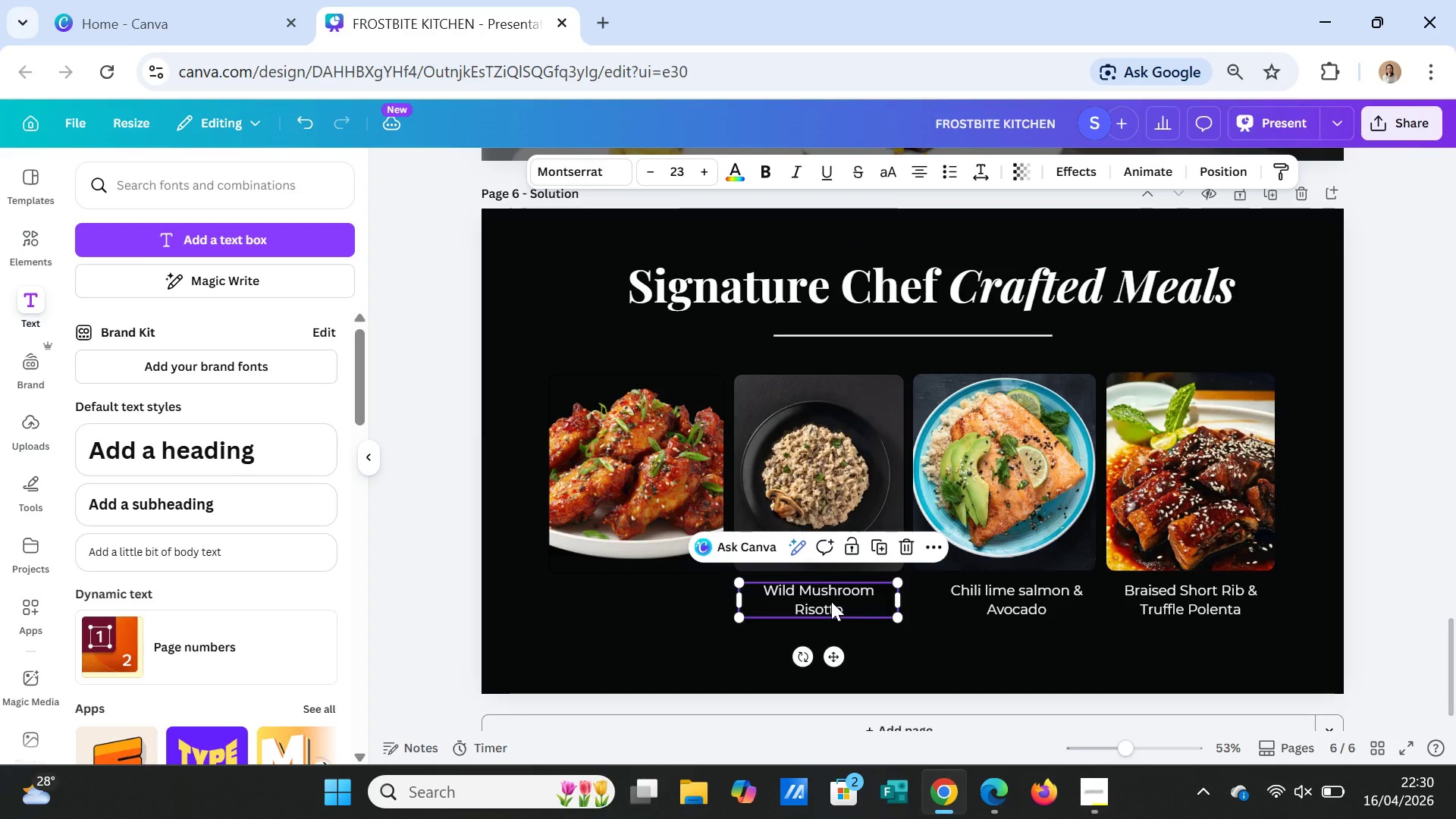 
key(Control+V)
 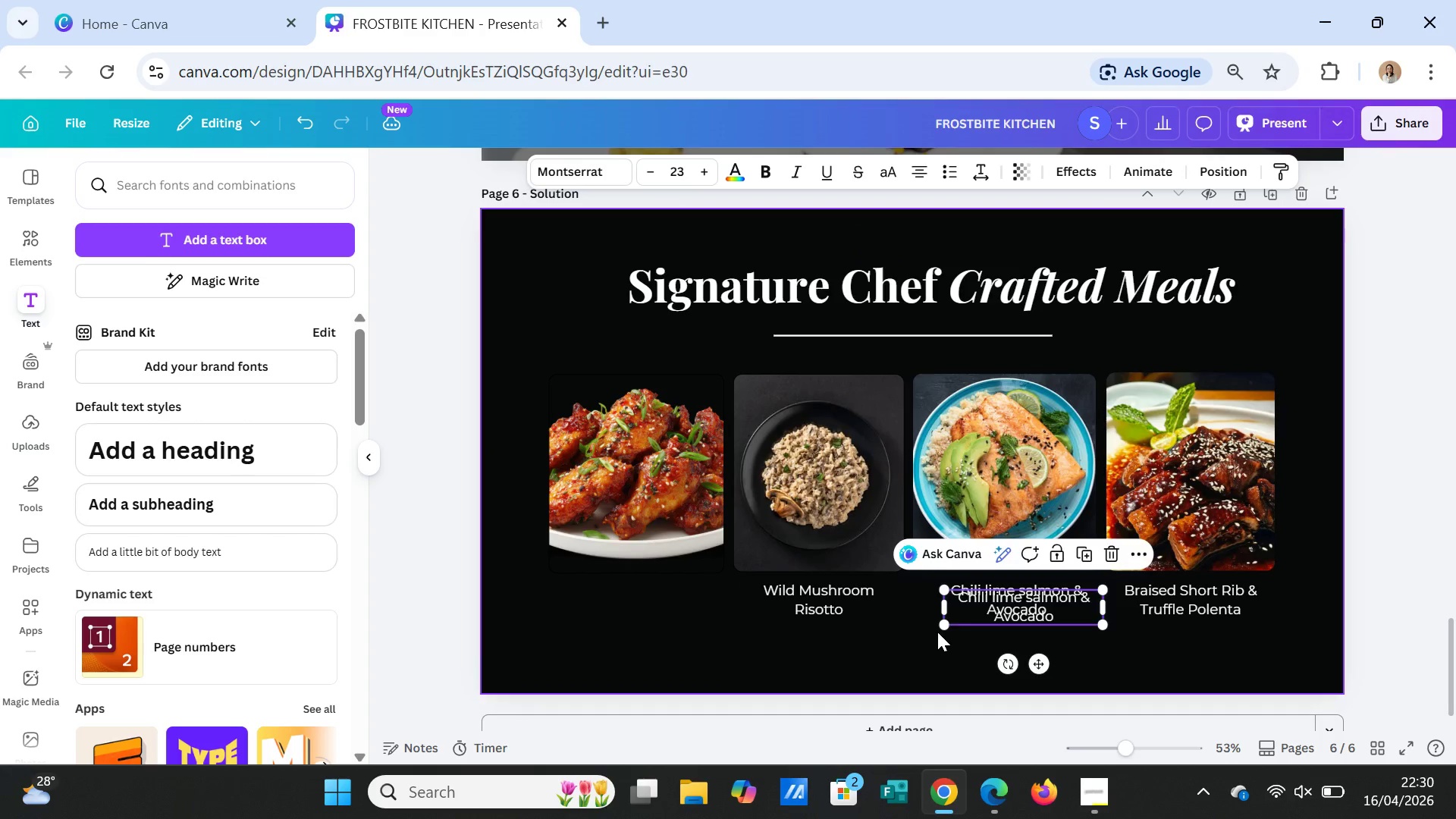 
left_click_drag(start_coordinate=[1031, 604], to_coordinate=[644, 598])
 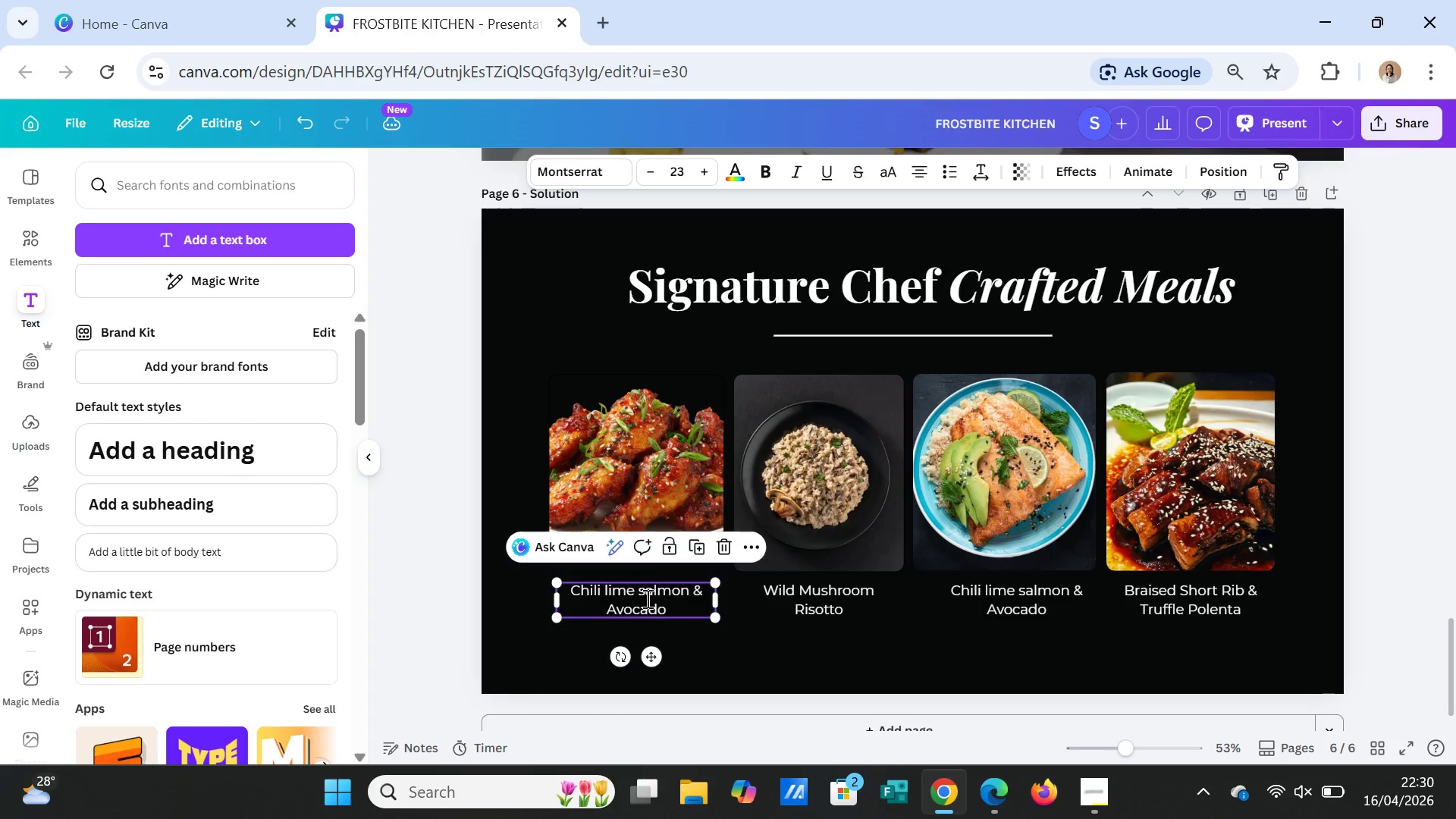 
double_click([646, 598])
 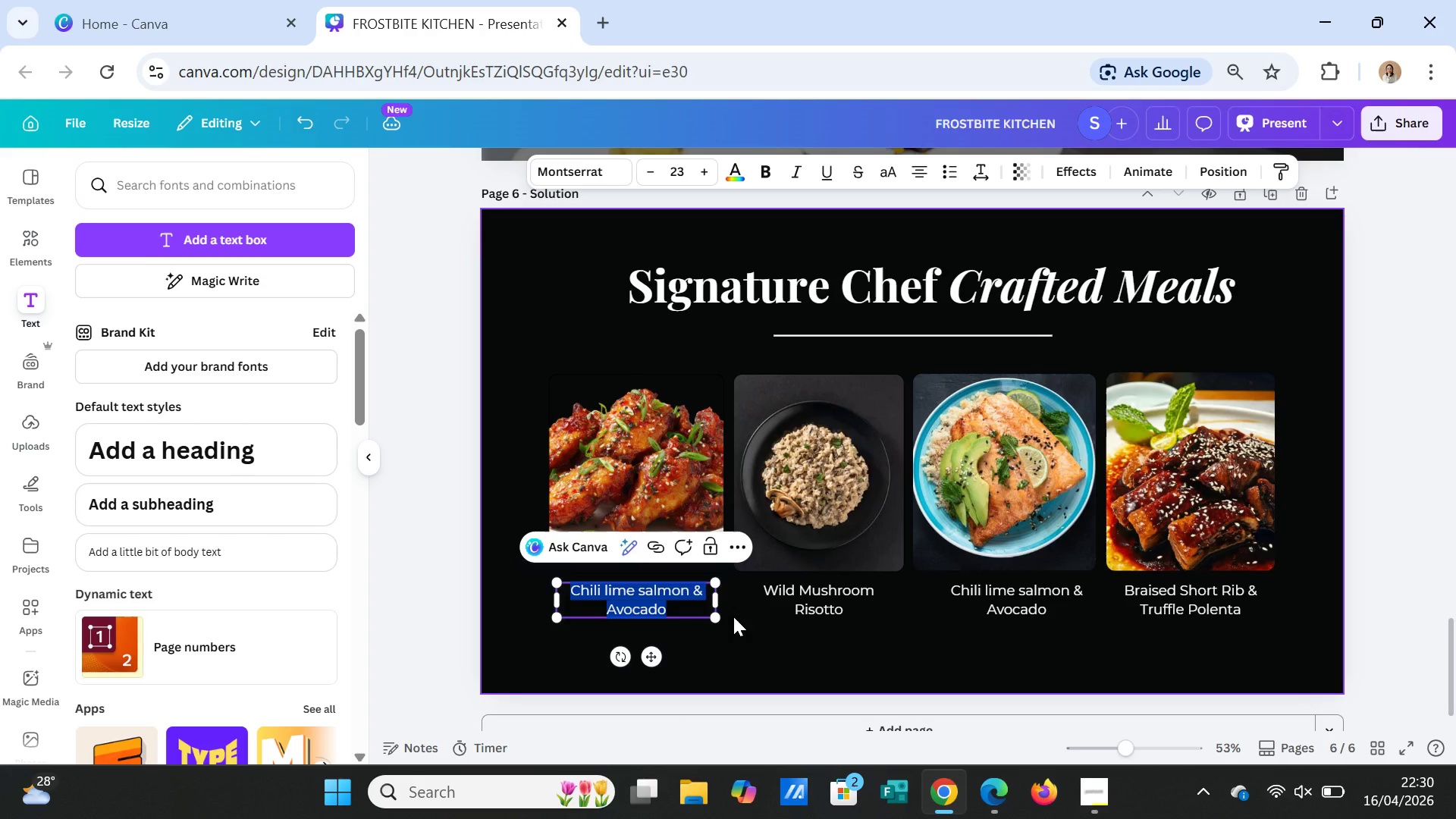 
type(Chicken Marsala & Garlic Mash)
 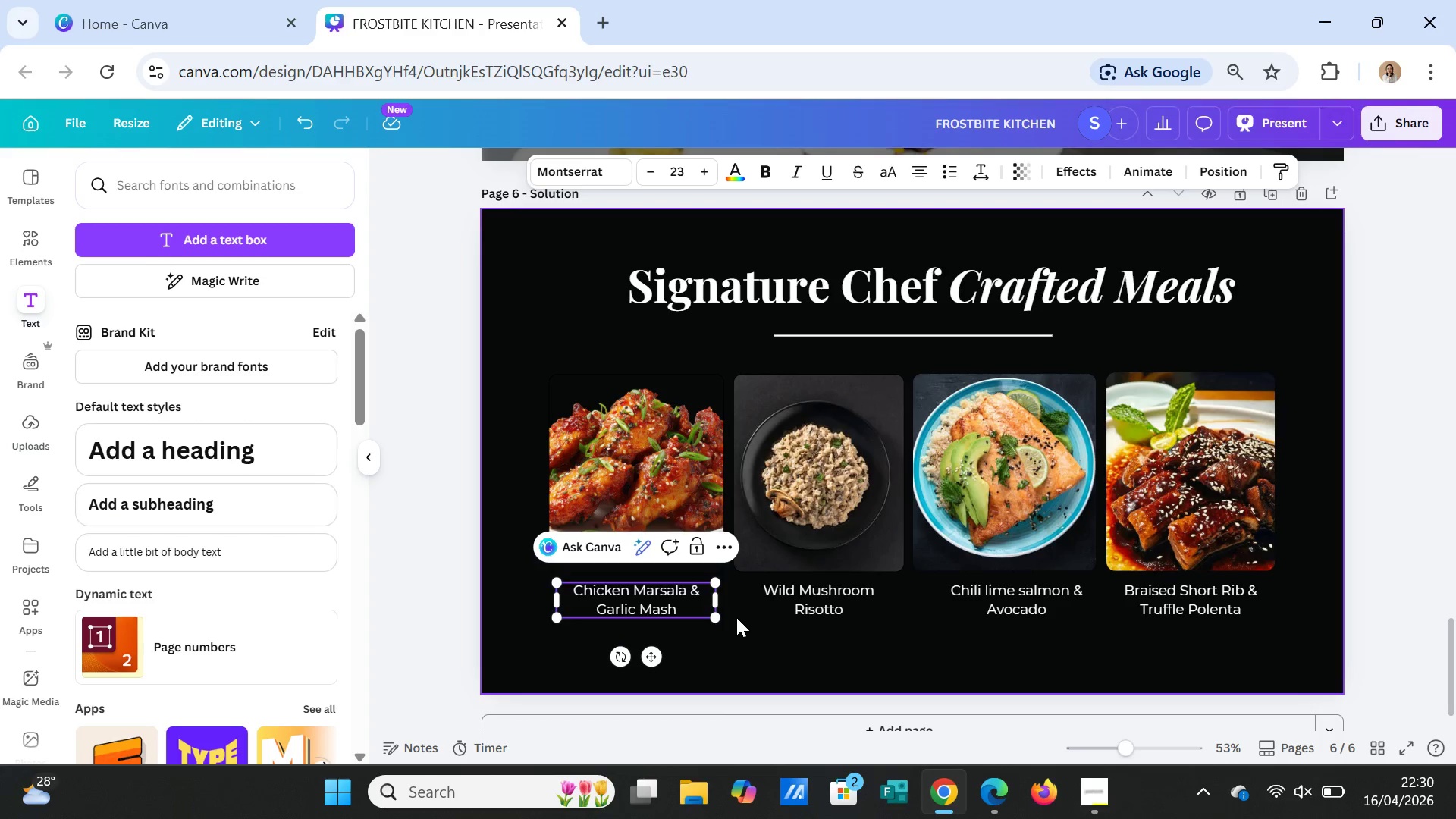 
left_click([838, 652])
 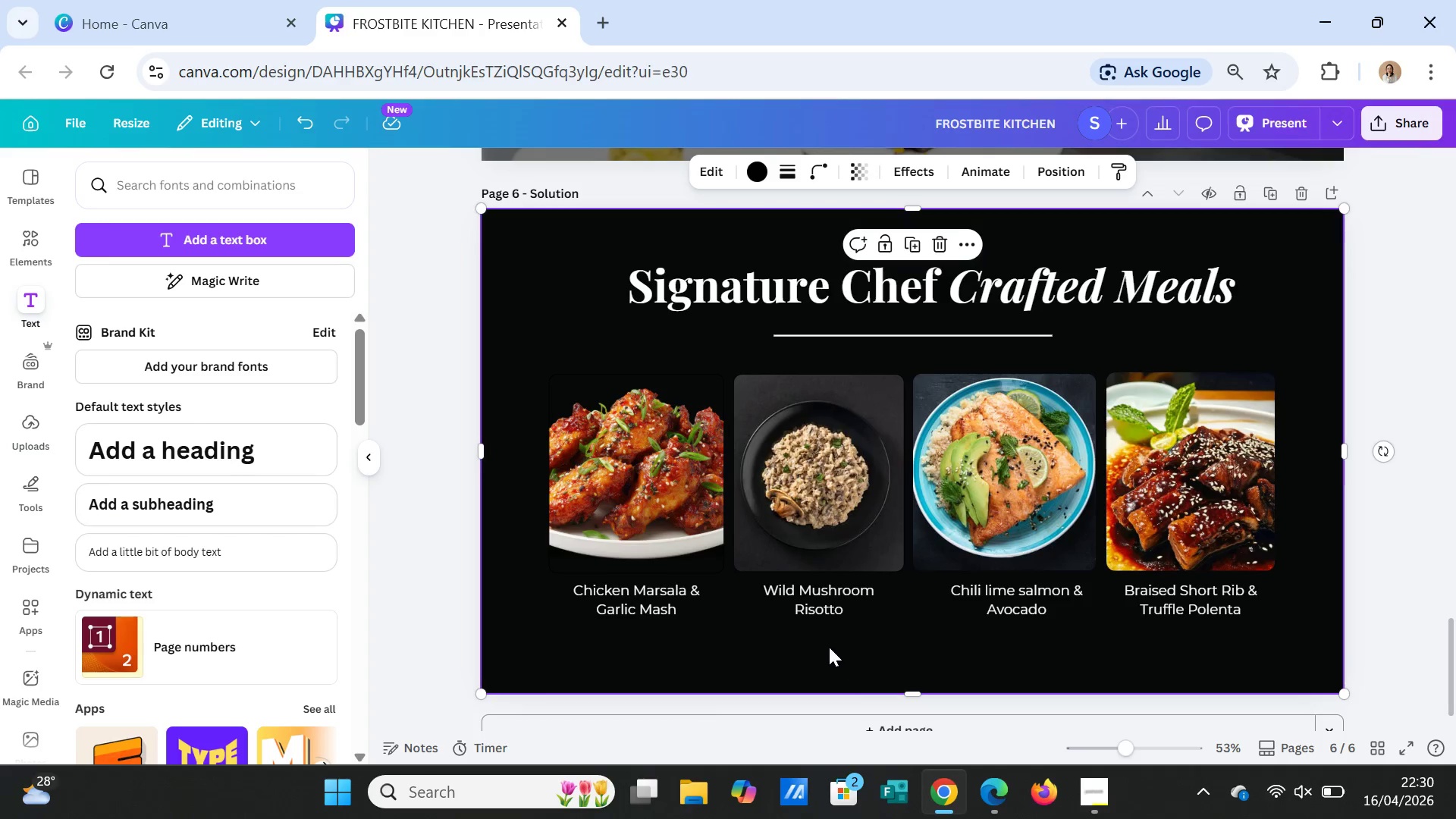 
left_click([670, 614])
 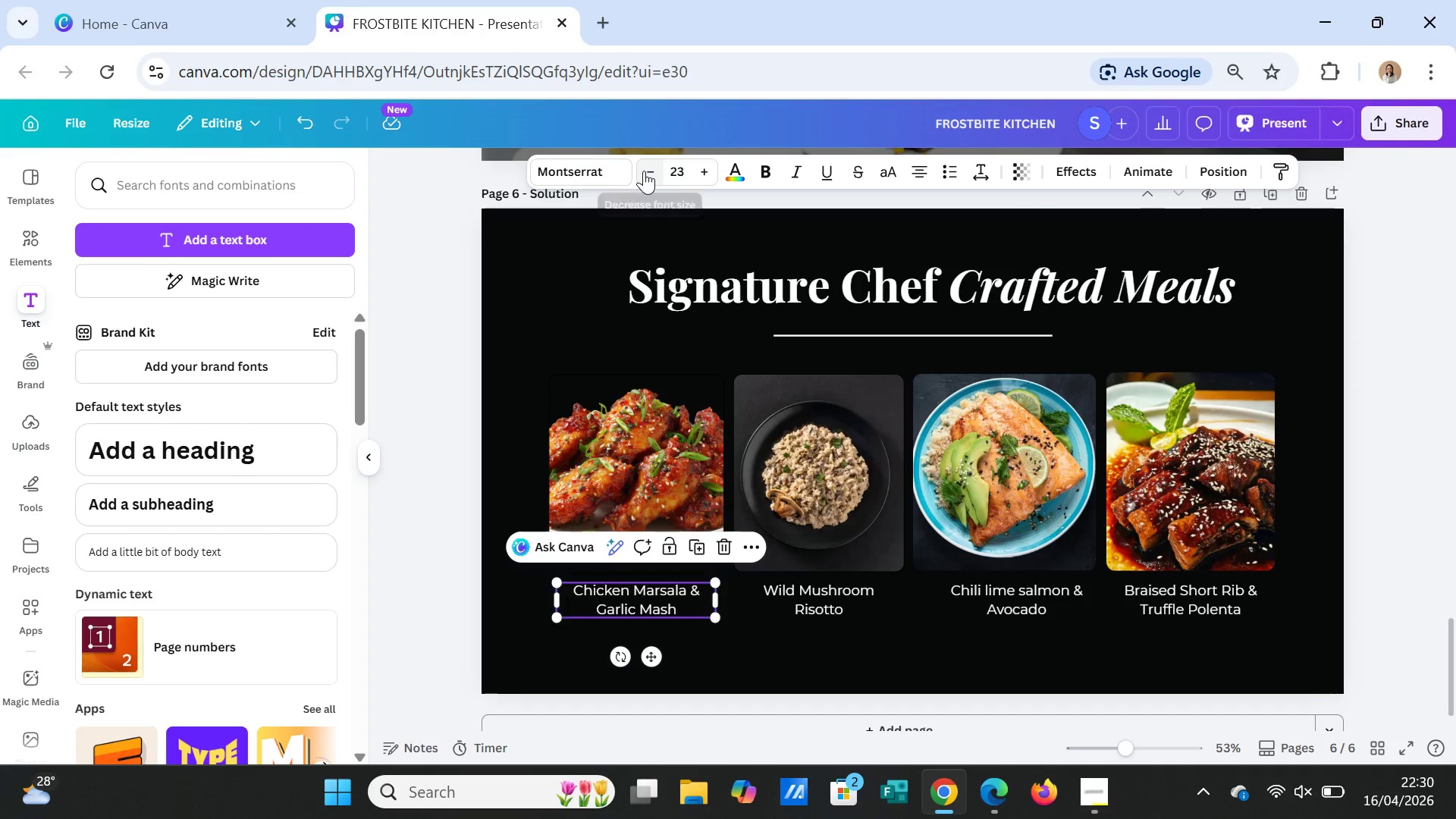 
double_click([644, 171])
 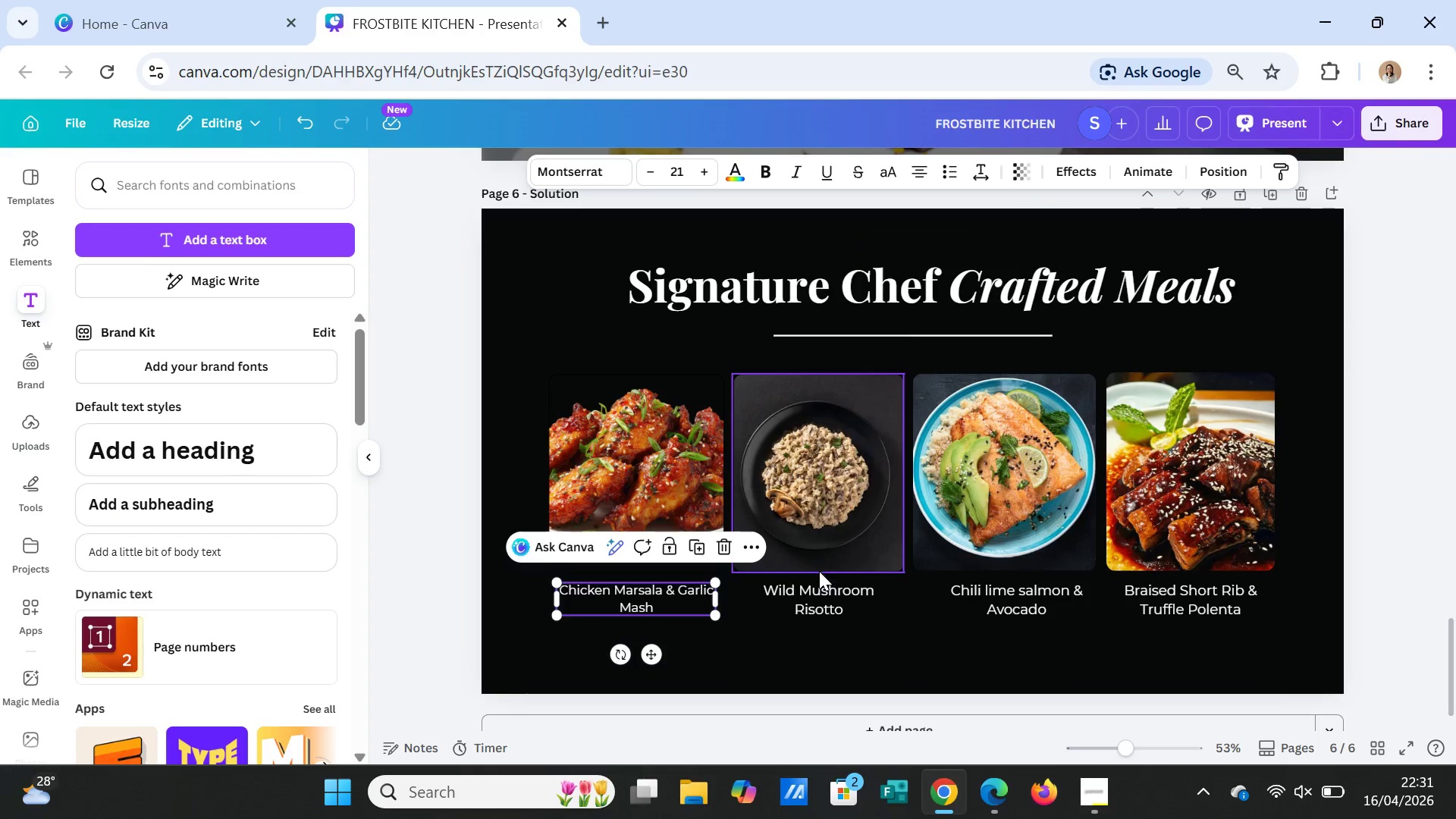 
left_click([817, 594])
 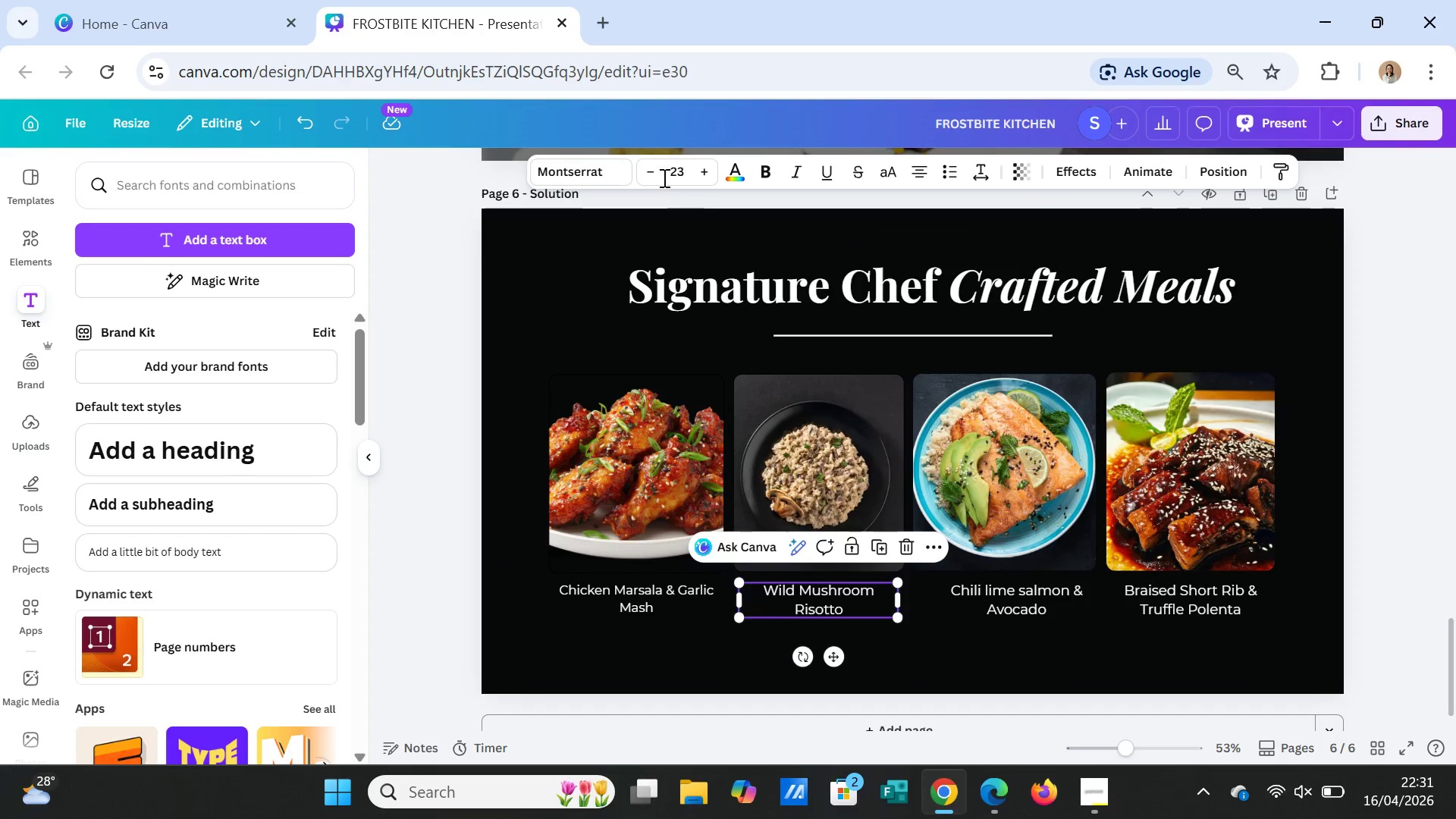 
left_click([650, 165])
 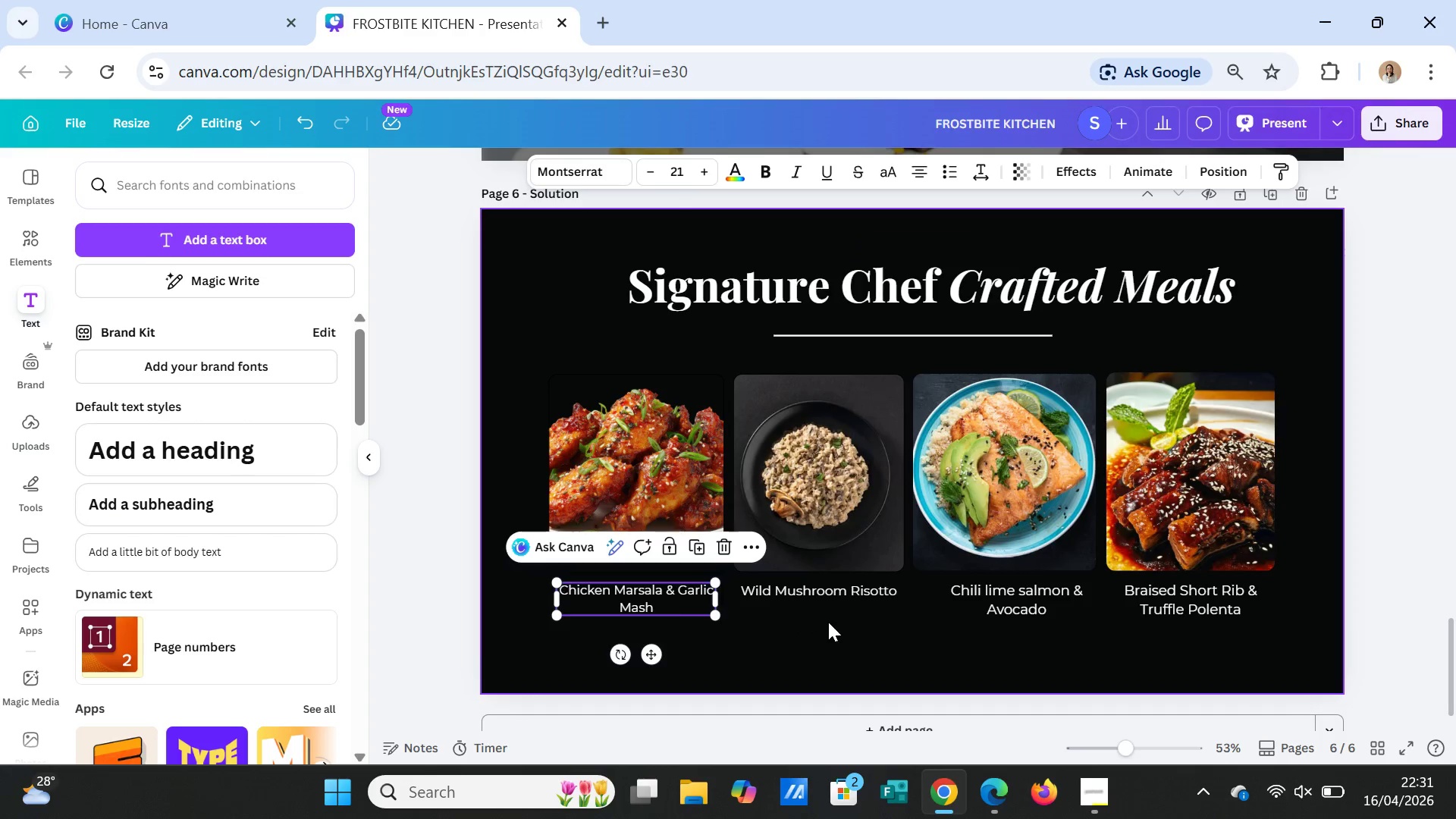 
left_click([830, 585])
 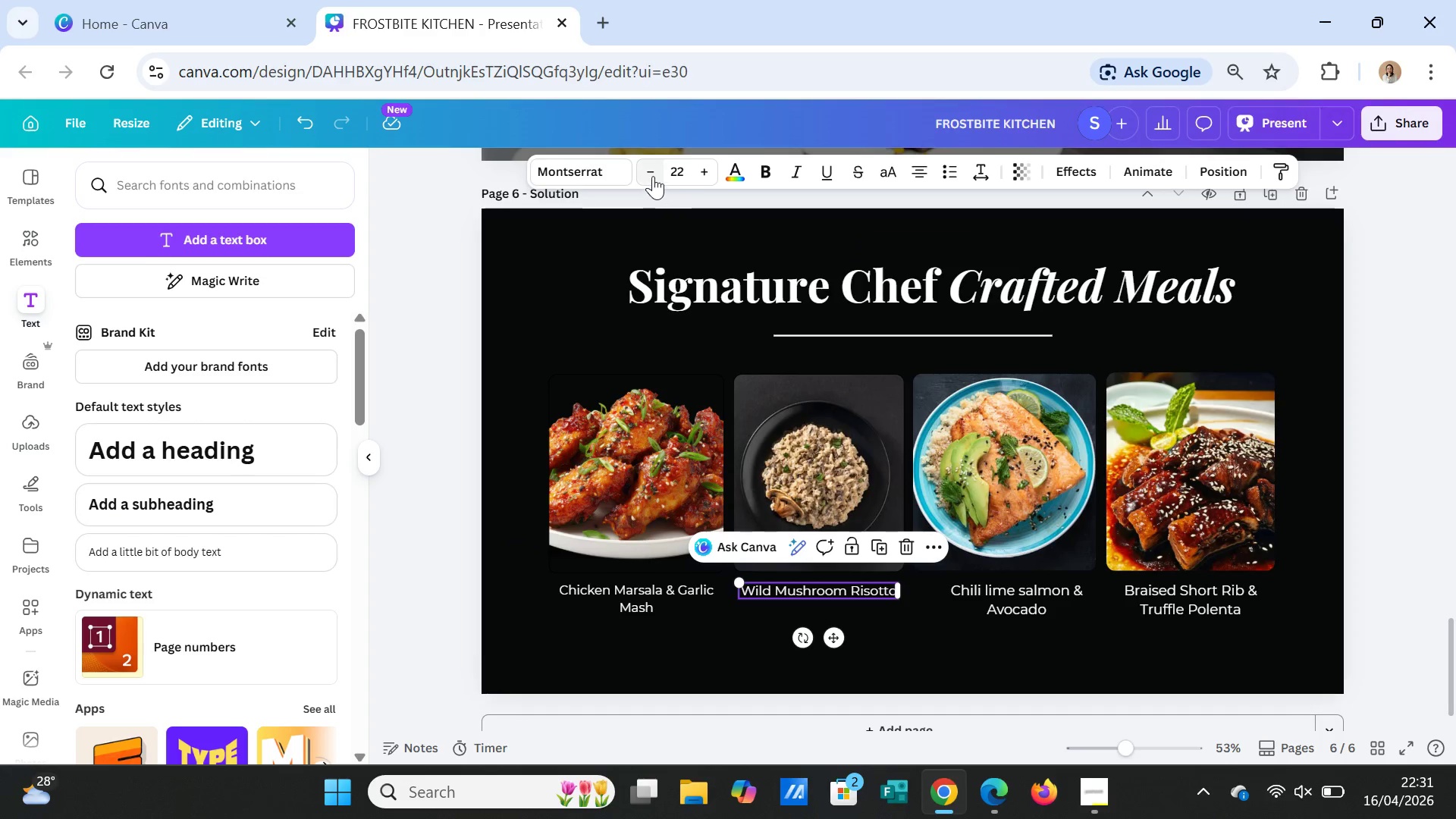 
left_click([652, 174])
 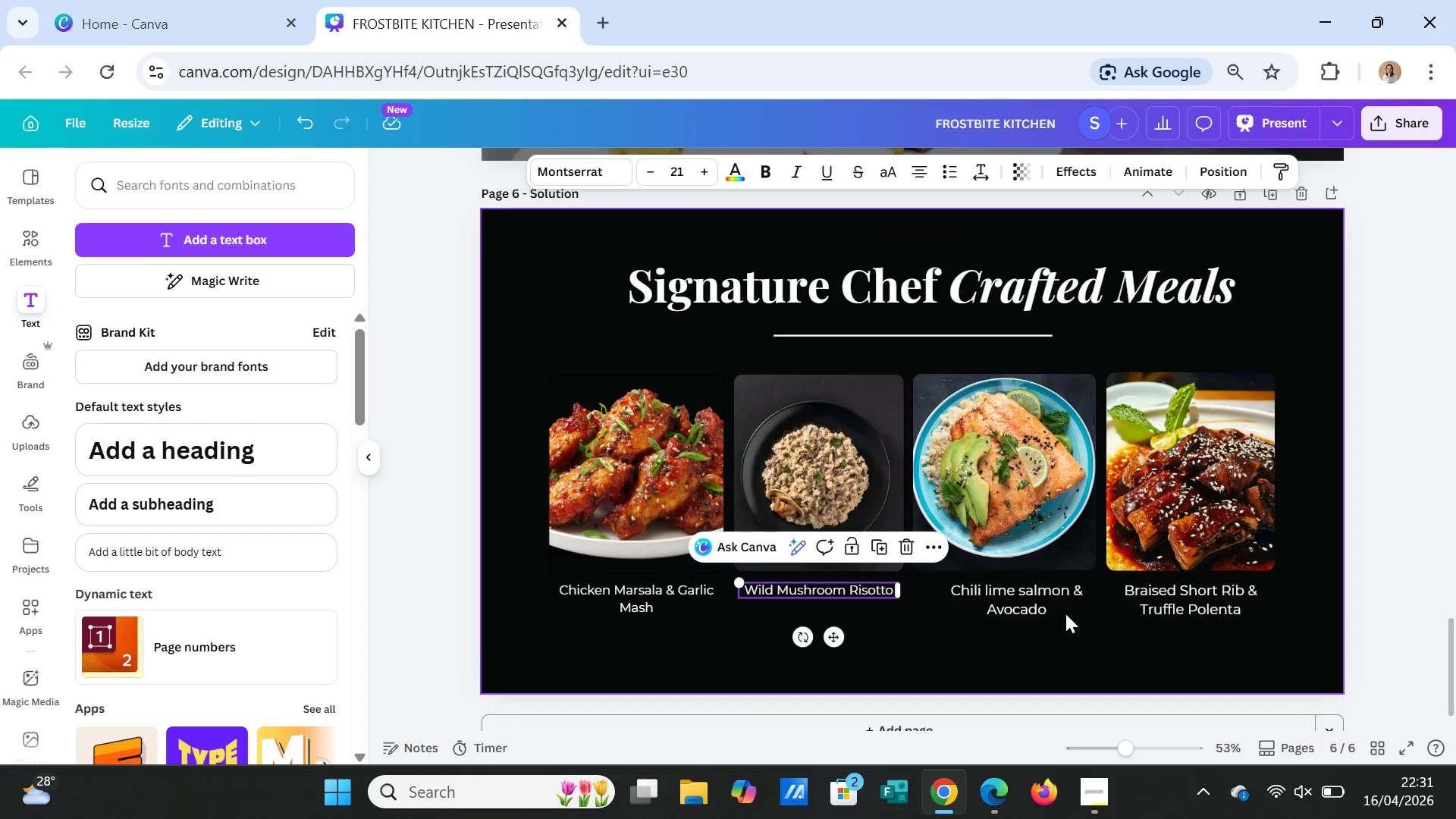 
left_click([1056, 604])
 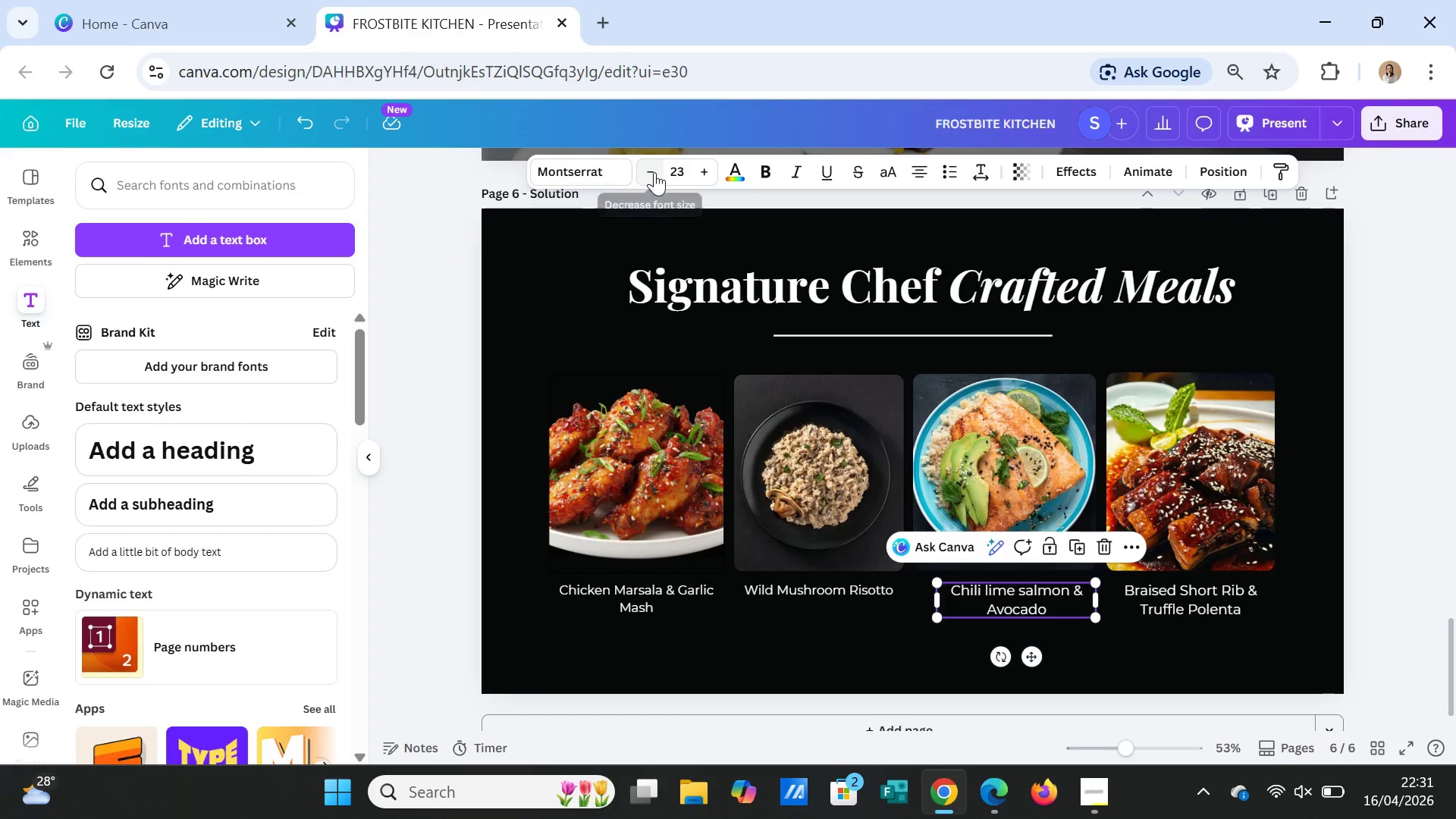 
double_click([654, 172])
 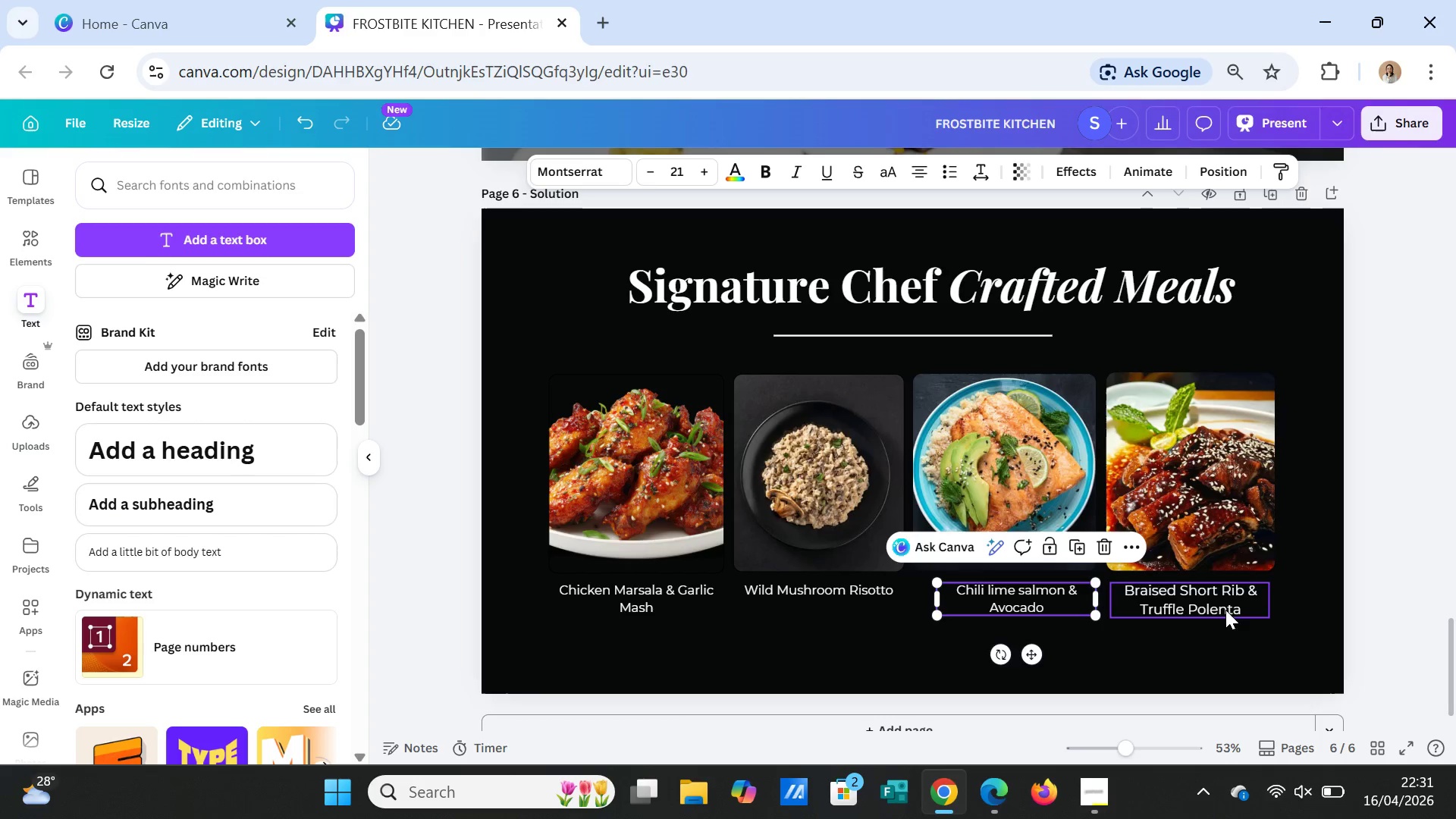 
left_click([1220, 604])
 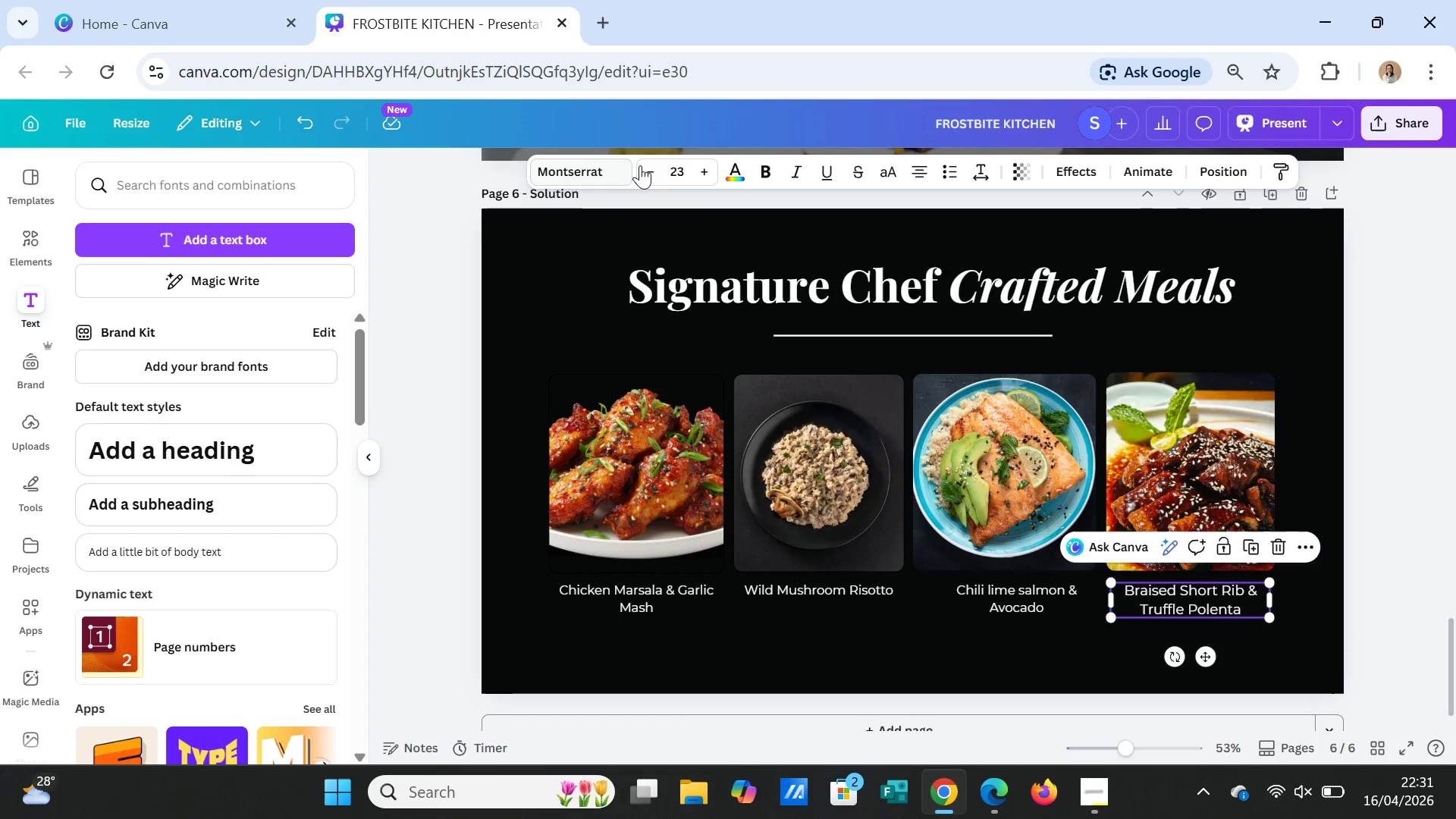 
double_click([642, 165])
 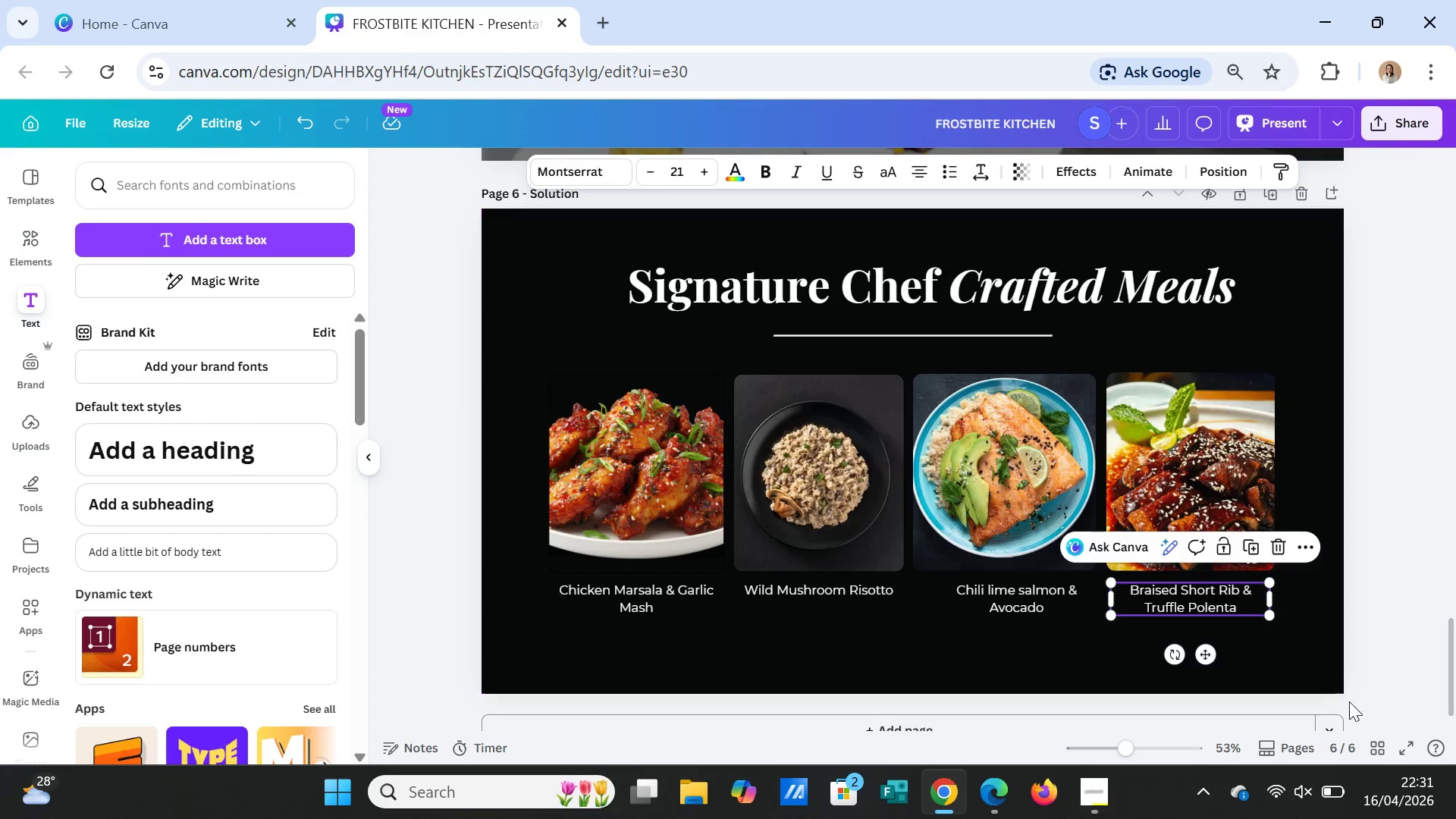 
left_click([1294, 654])
 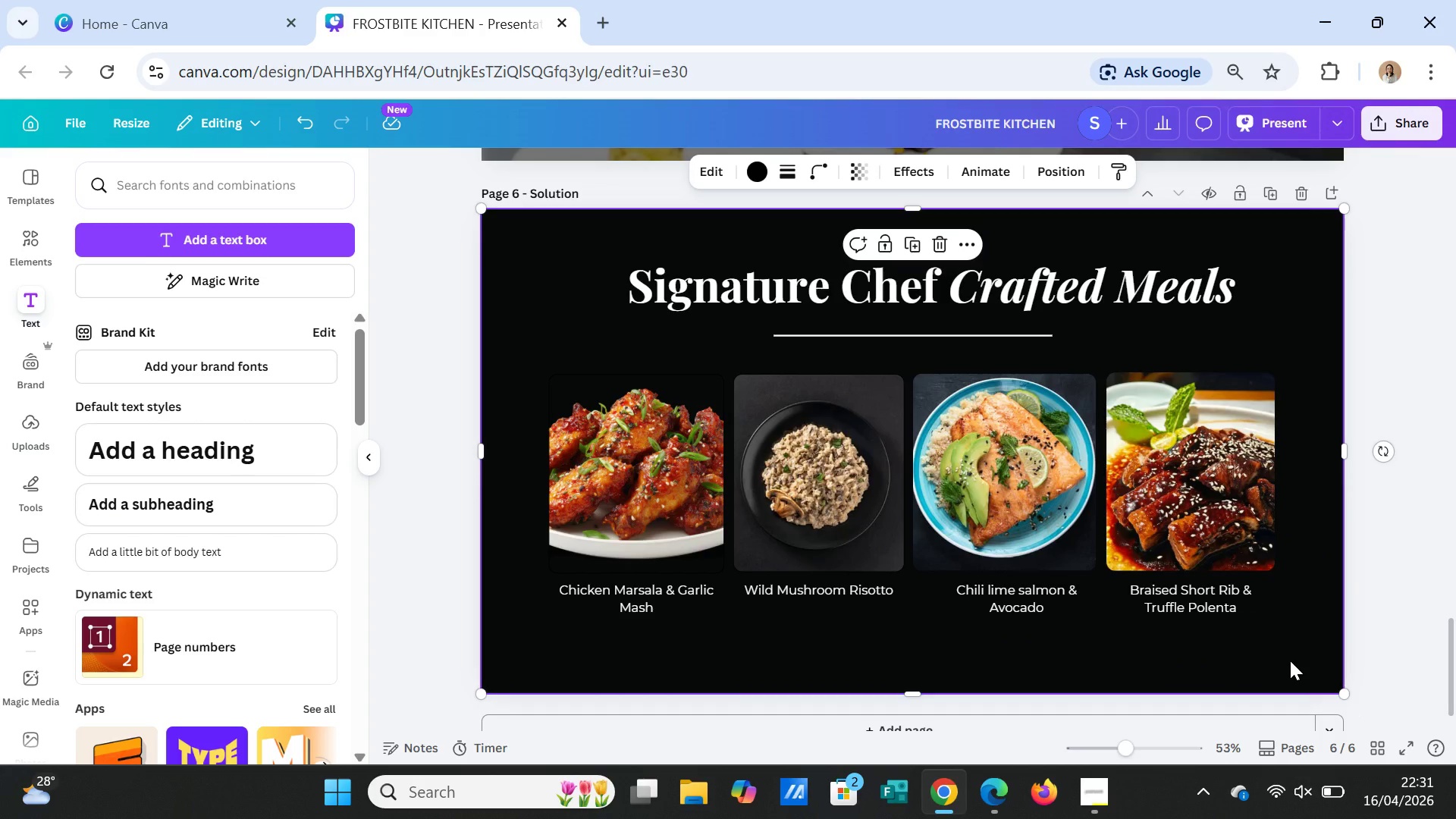 
wait(10.91)
 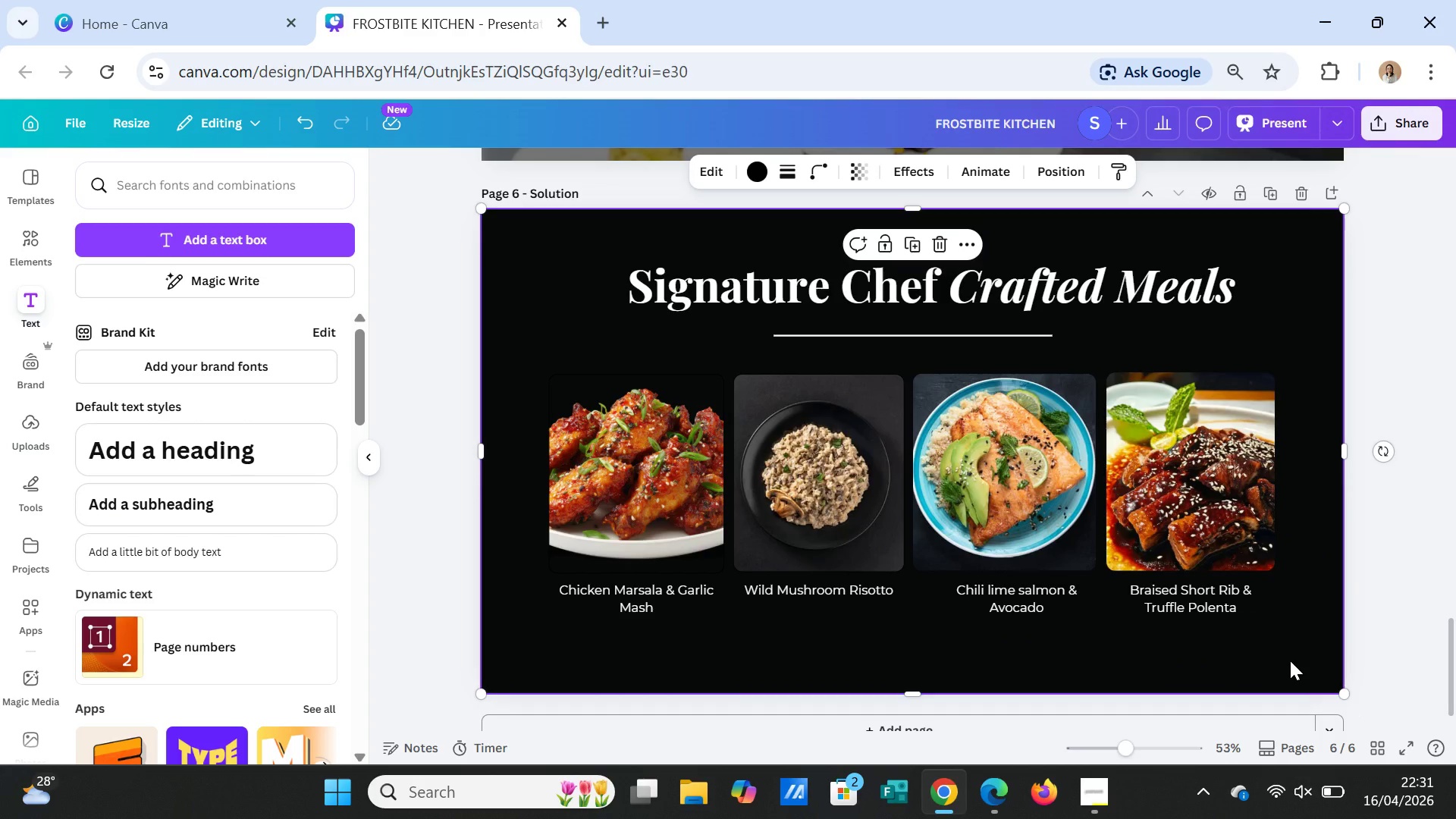 
left_click([1033, 655])
 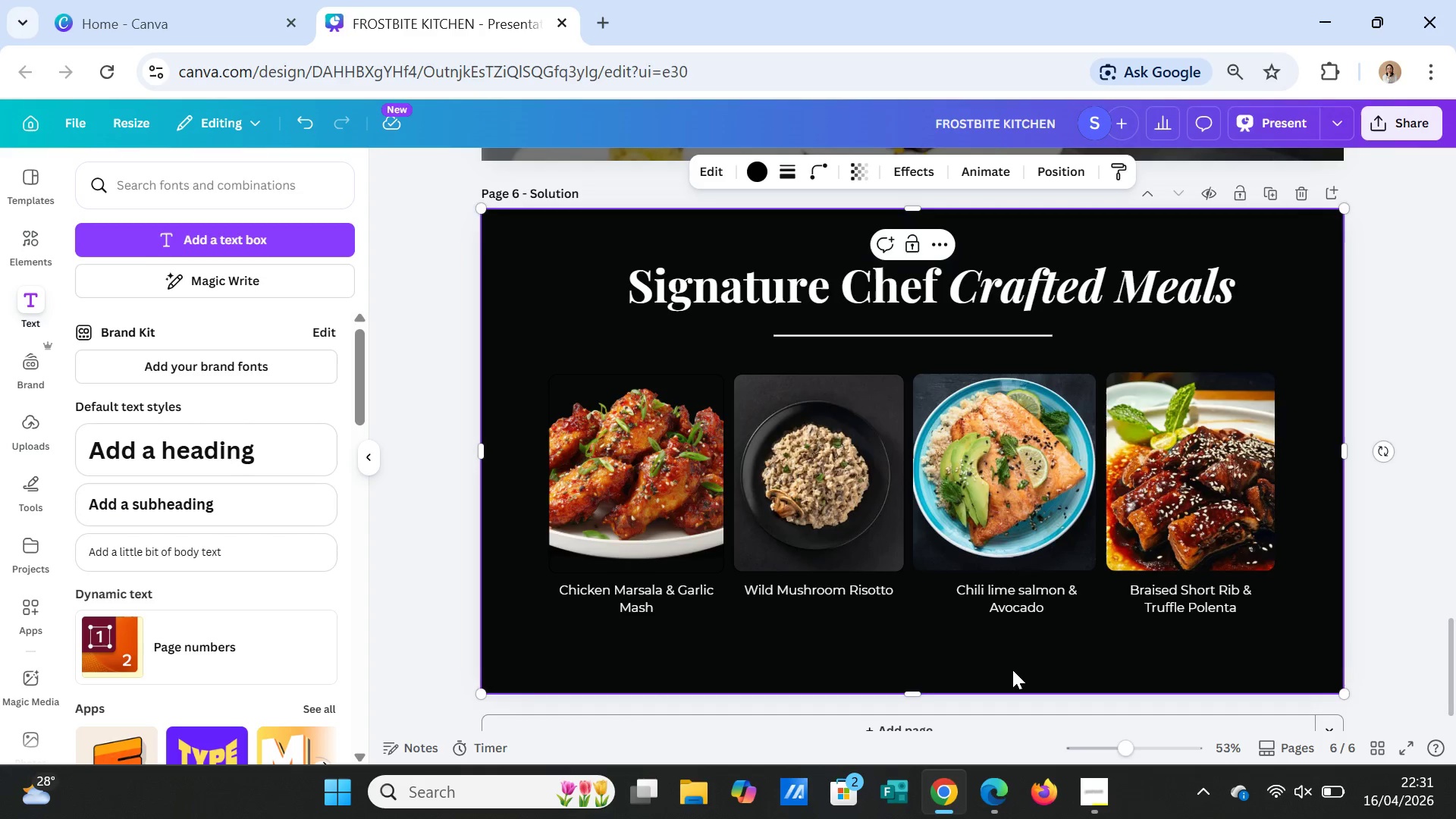 
scroll: coordinate [1013, 671], scroll_direction: up, amount: 3.0
 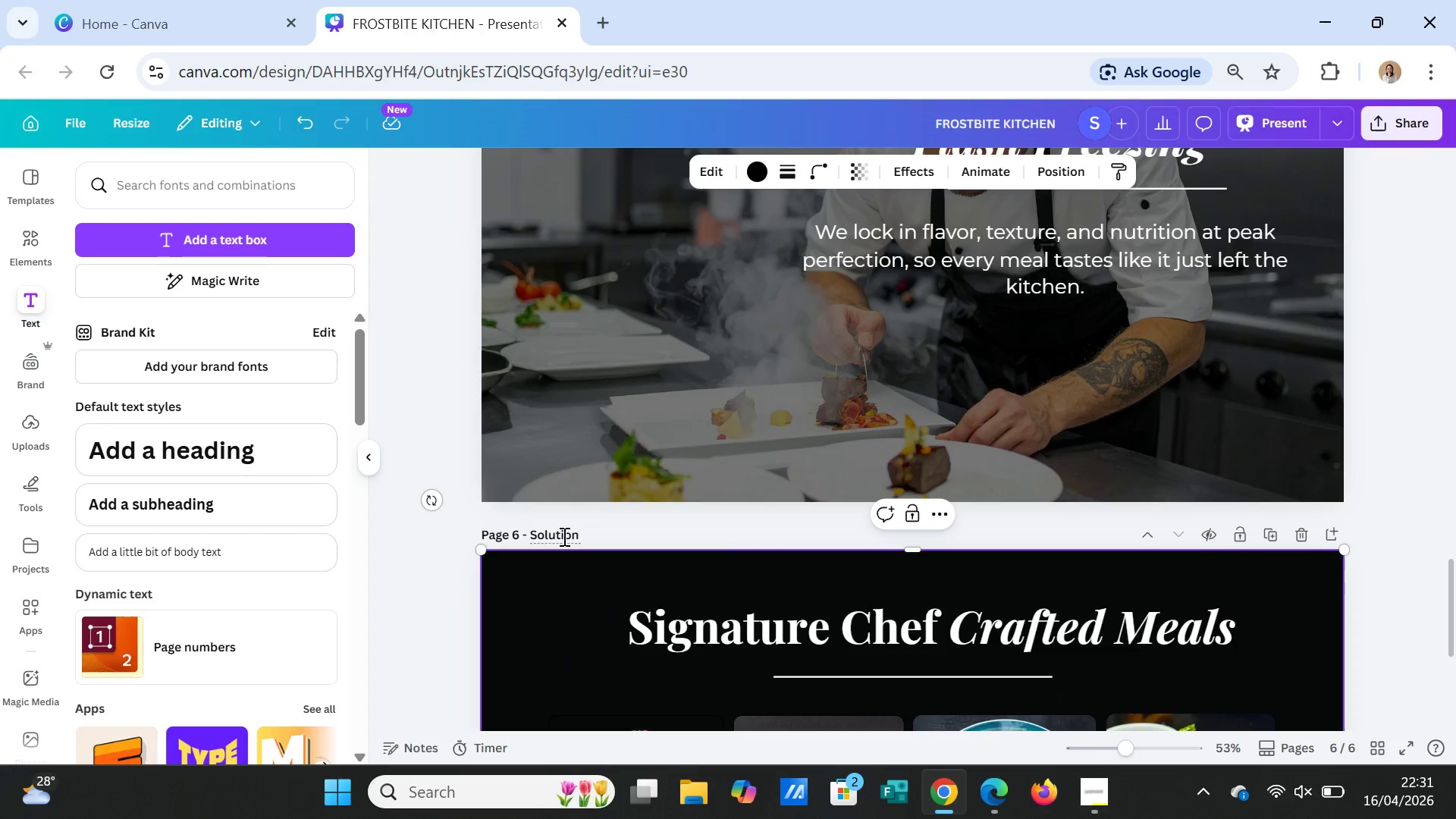 
left_click([563, 536])
 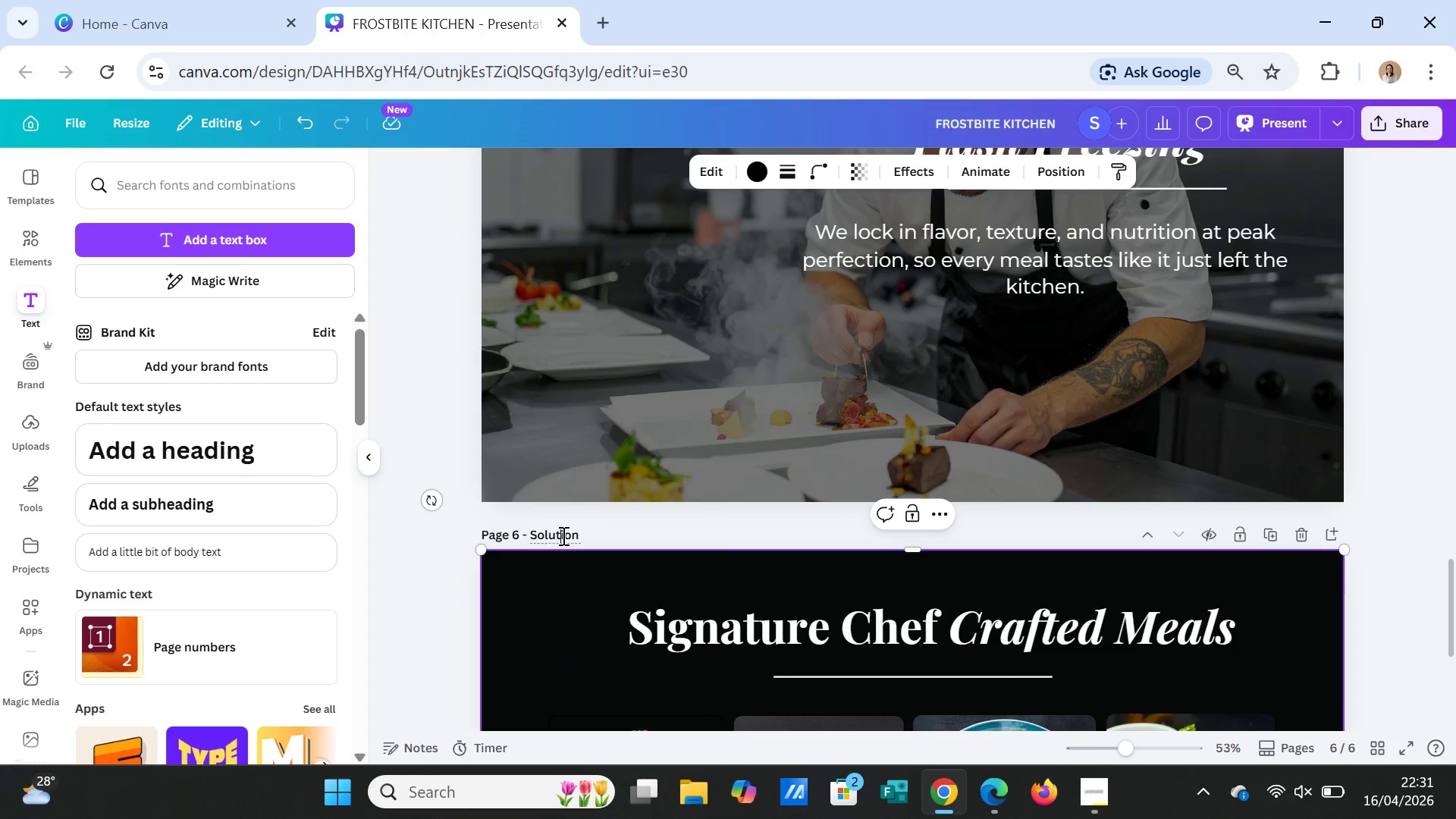 
double_click([562, 535])
 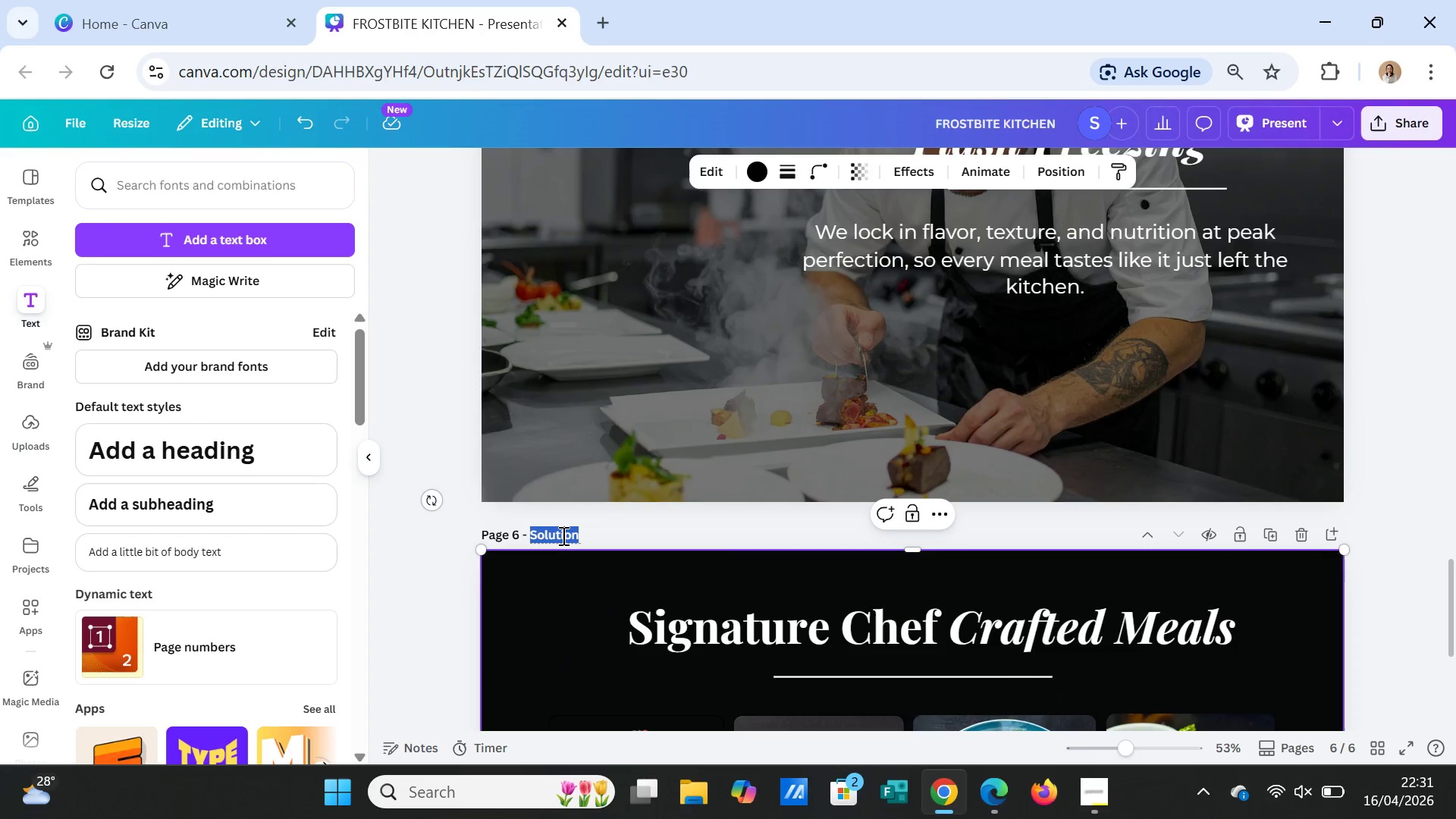 
triple_click([562, 535])
 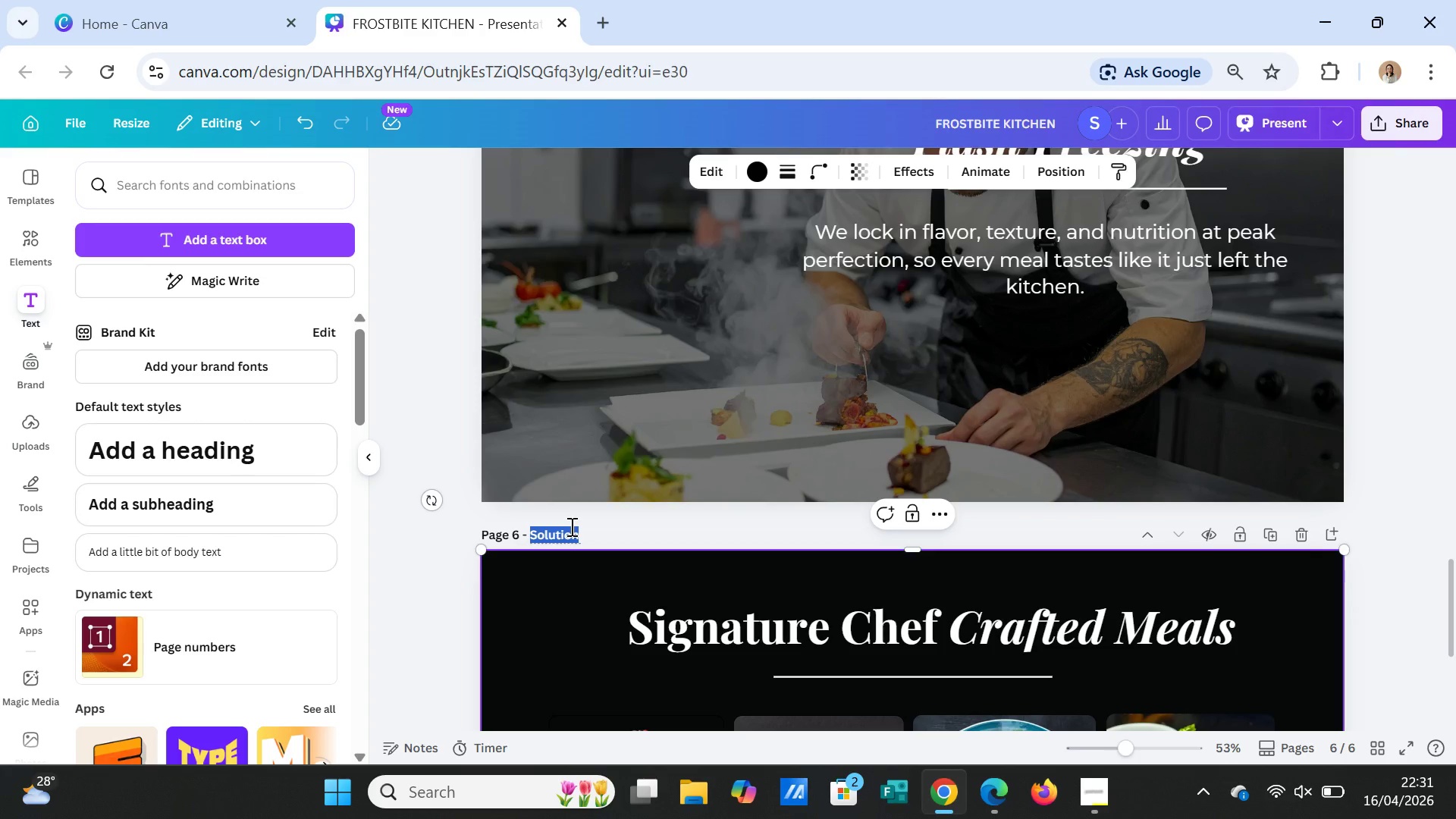 
type(Product overview)
 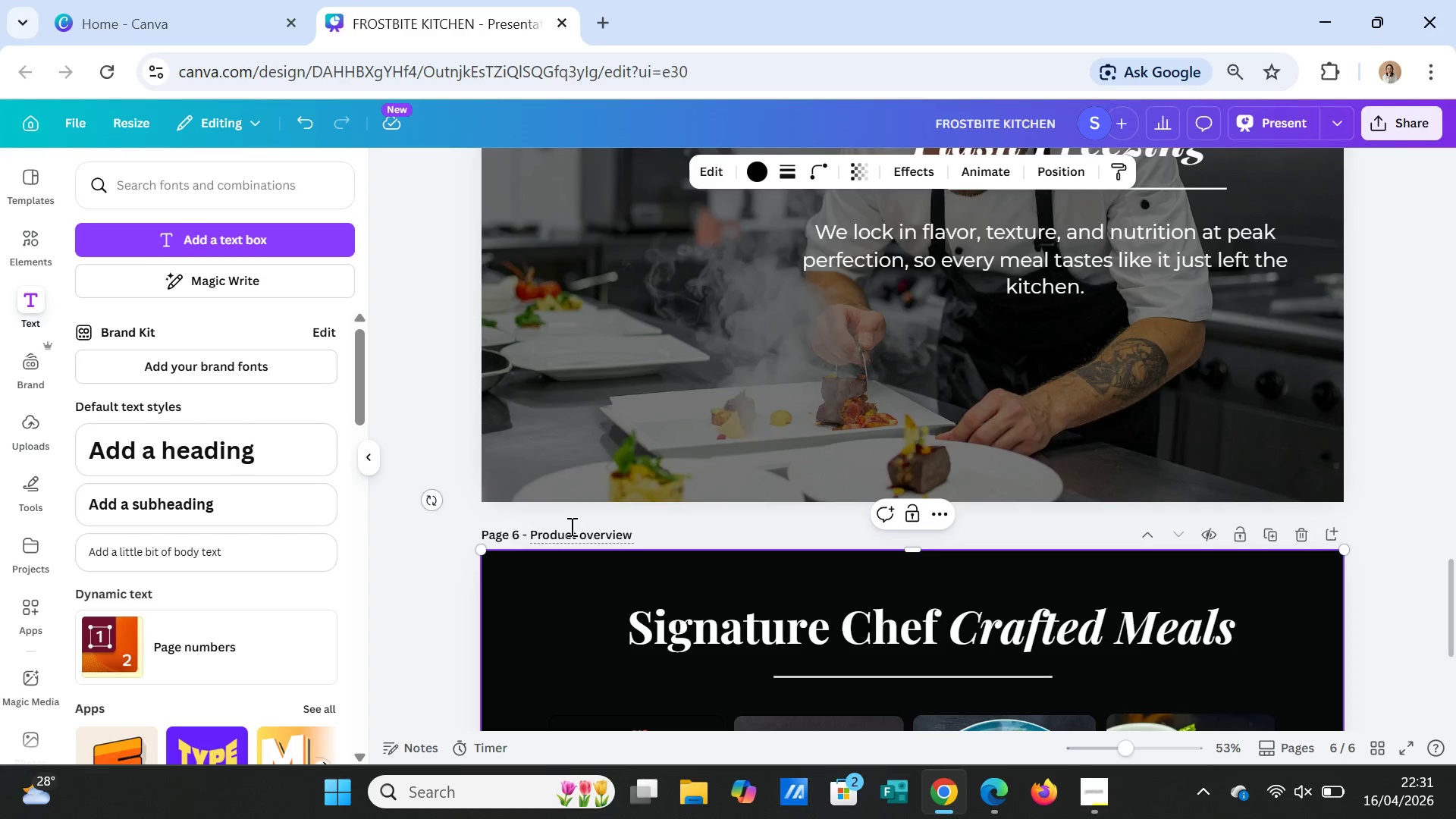 
key(Enter)
 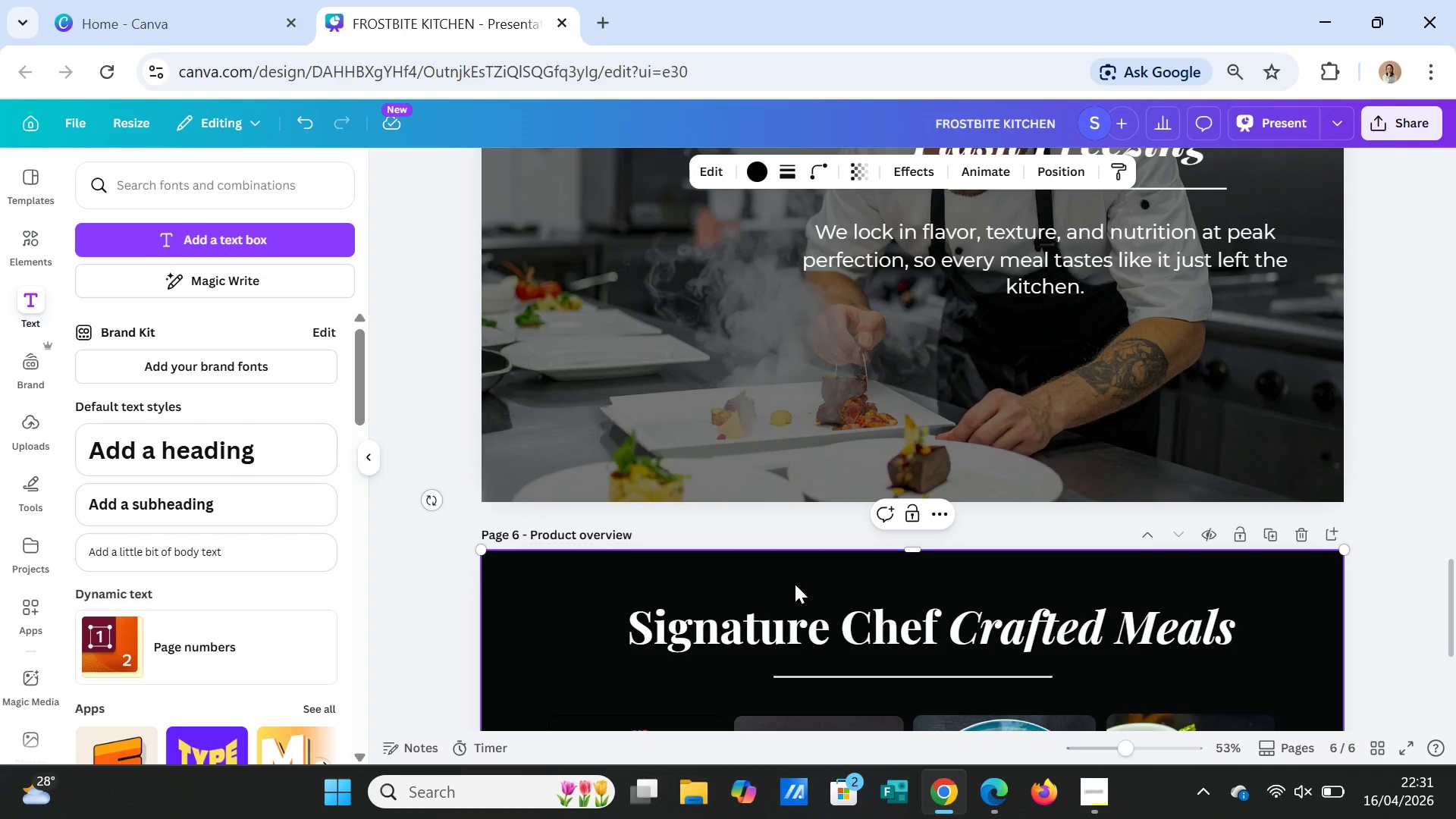 
scroll: coordinate [1328, 497], scroll_direction: down, amount: 3.0
 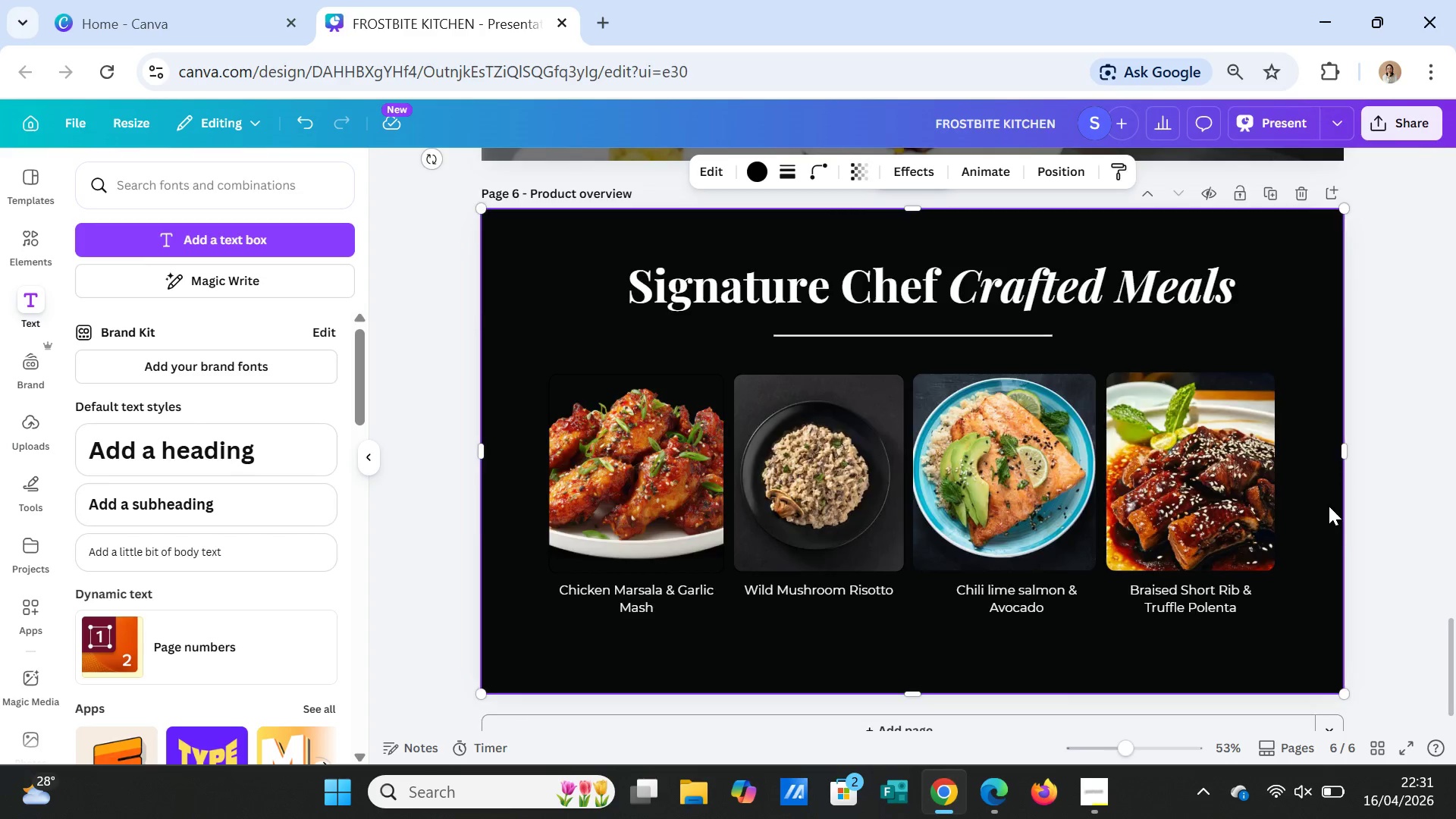 
scroll: coordinate [1329, 506], scroll_direction: up, amount: 1.0
 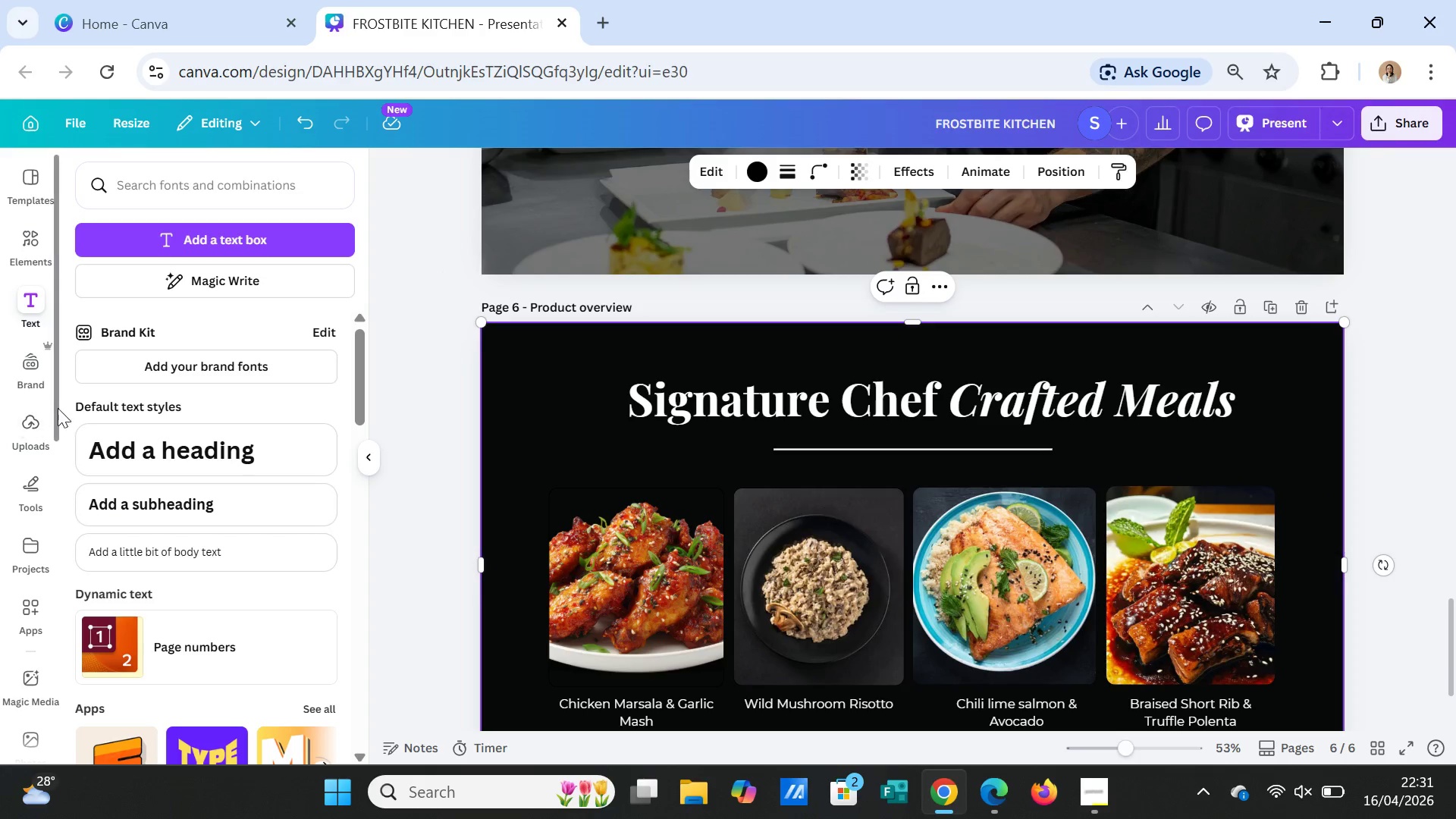 
scroll: coordinate [1258, 567], scroll_direction: down, amount: 1.0
 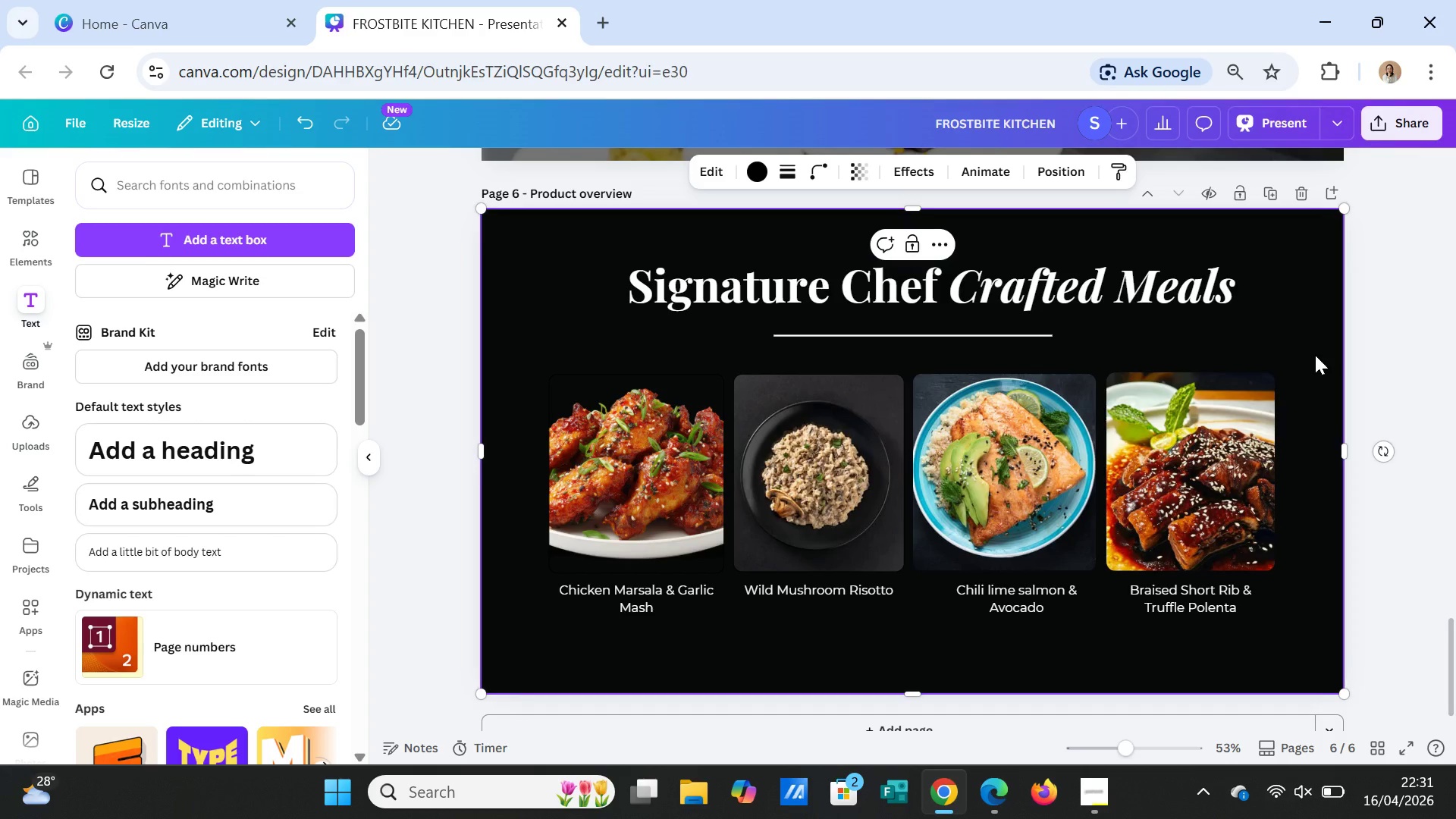 
scroll: coordinate [1315, 355], scroll_direction: up, amount: 1.0
 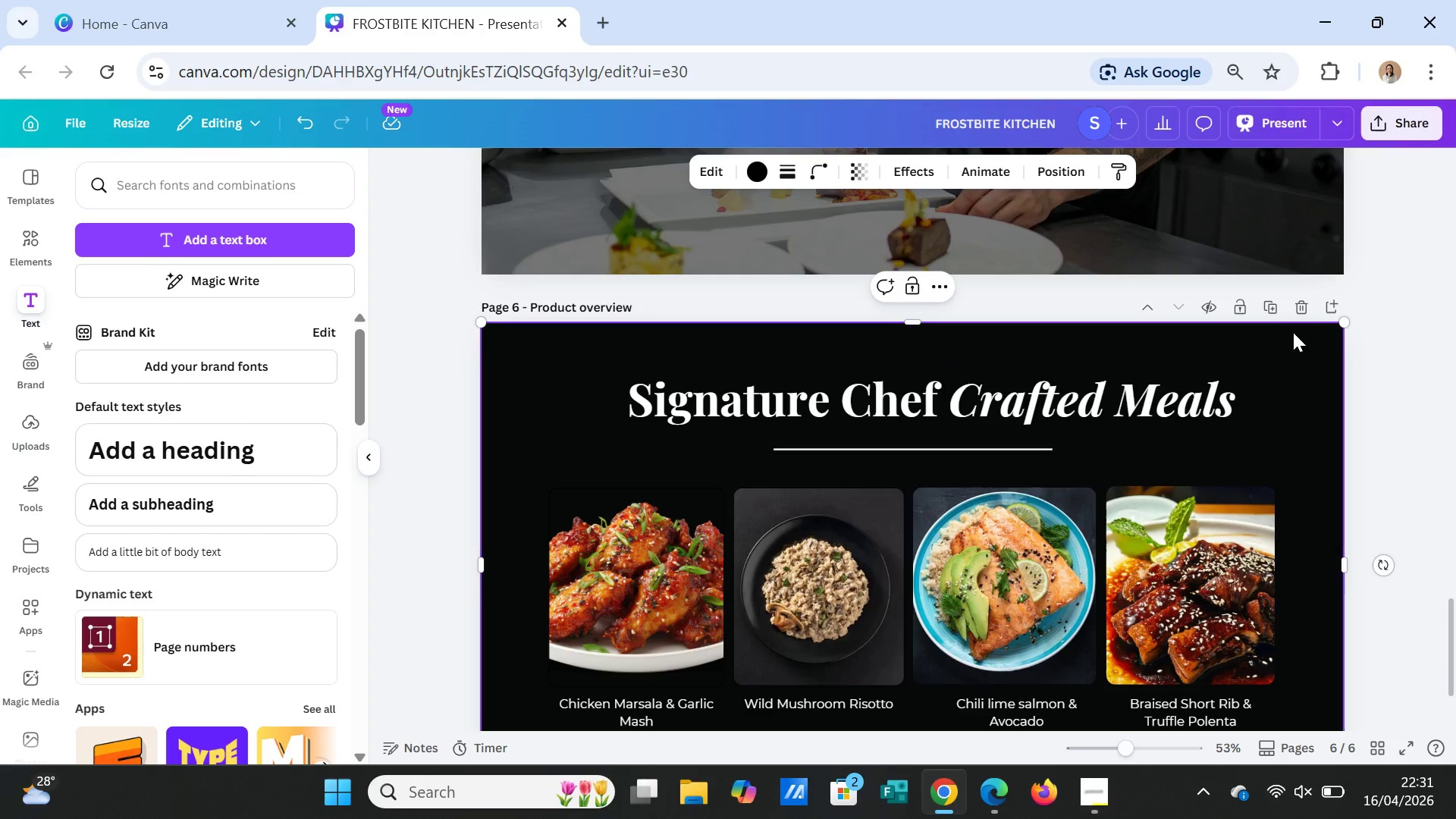 
left_click([1269, 303])
 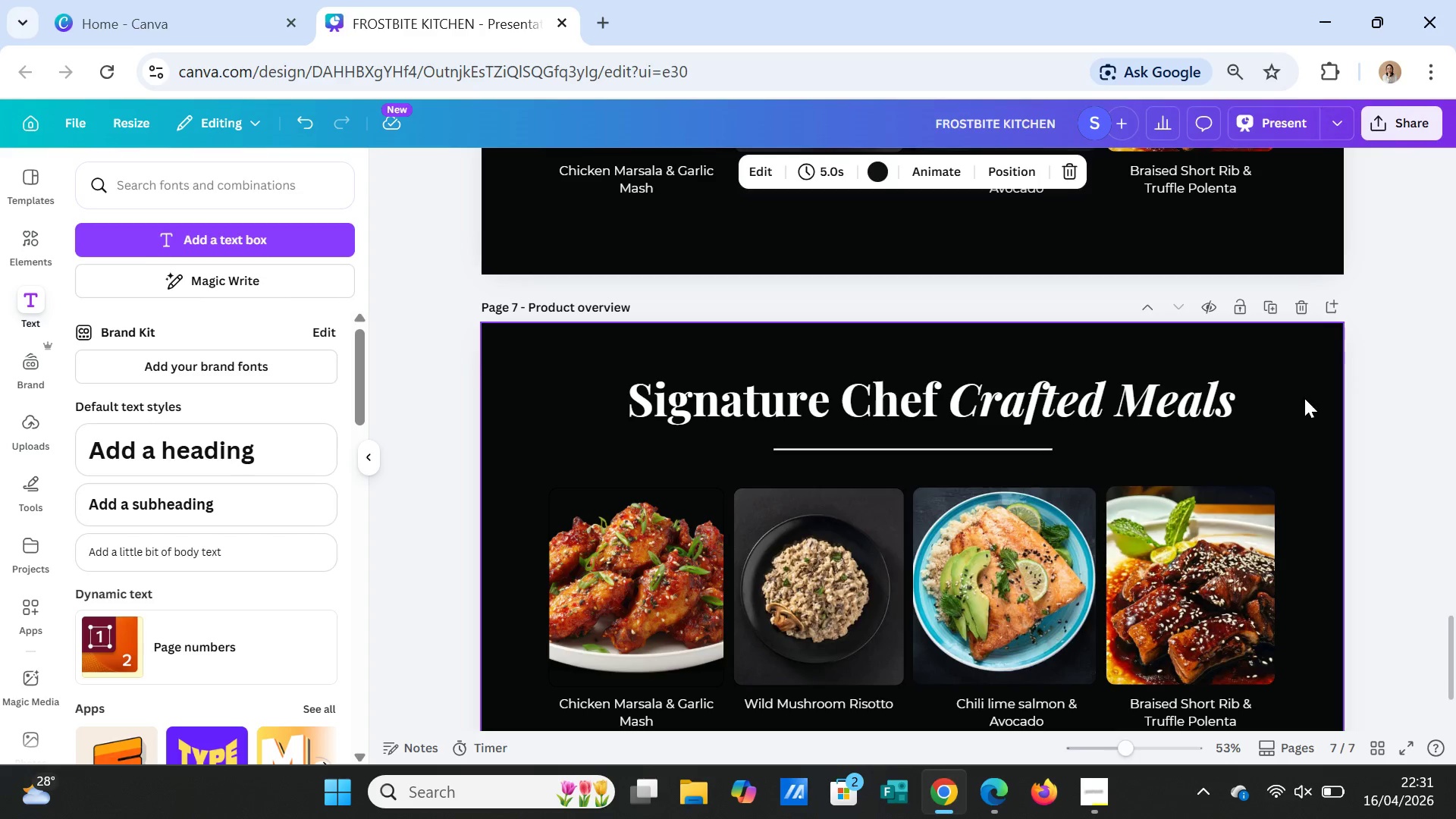 
scroll: coordinate [1213, 457], scroll_direction: up, amount: 3.0
 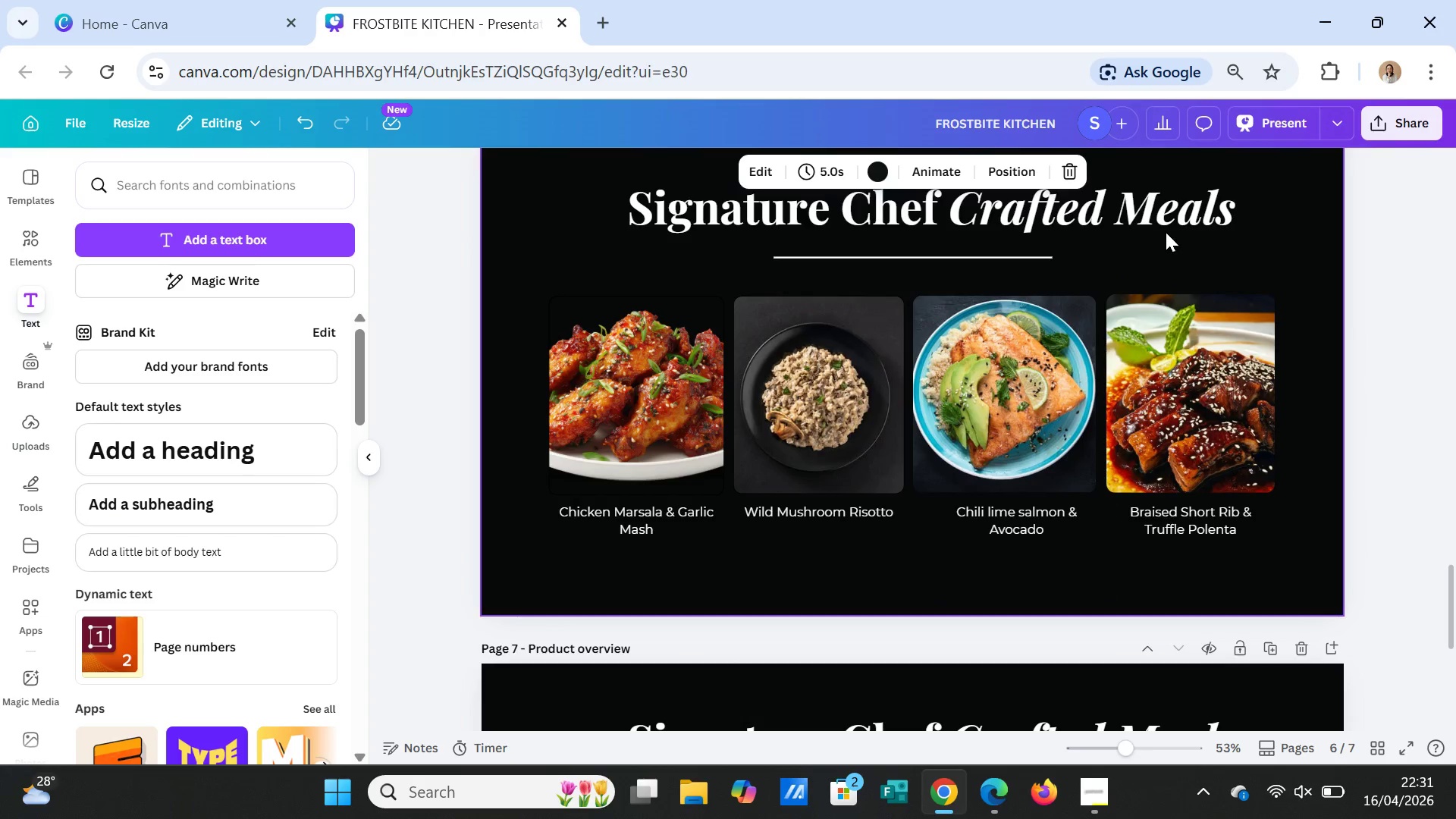 
left_click([1165, 231])
 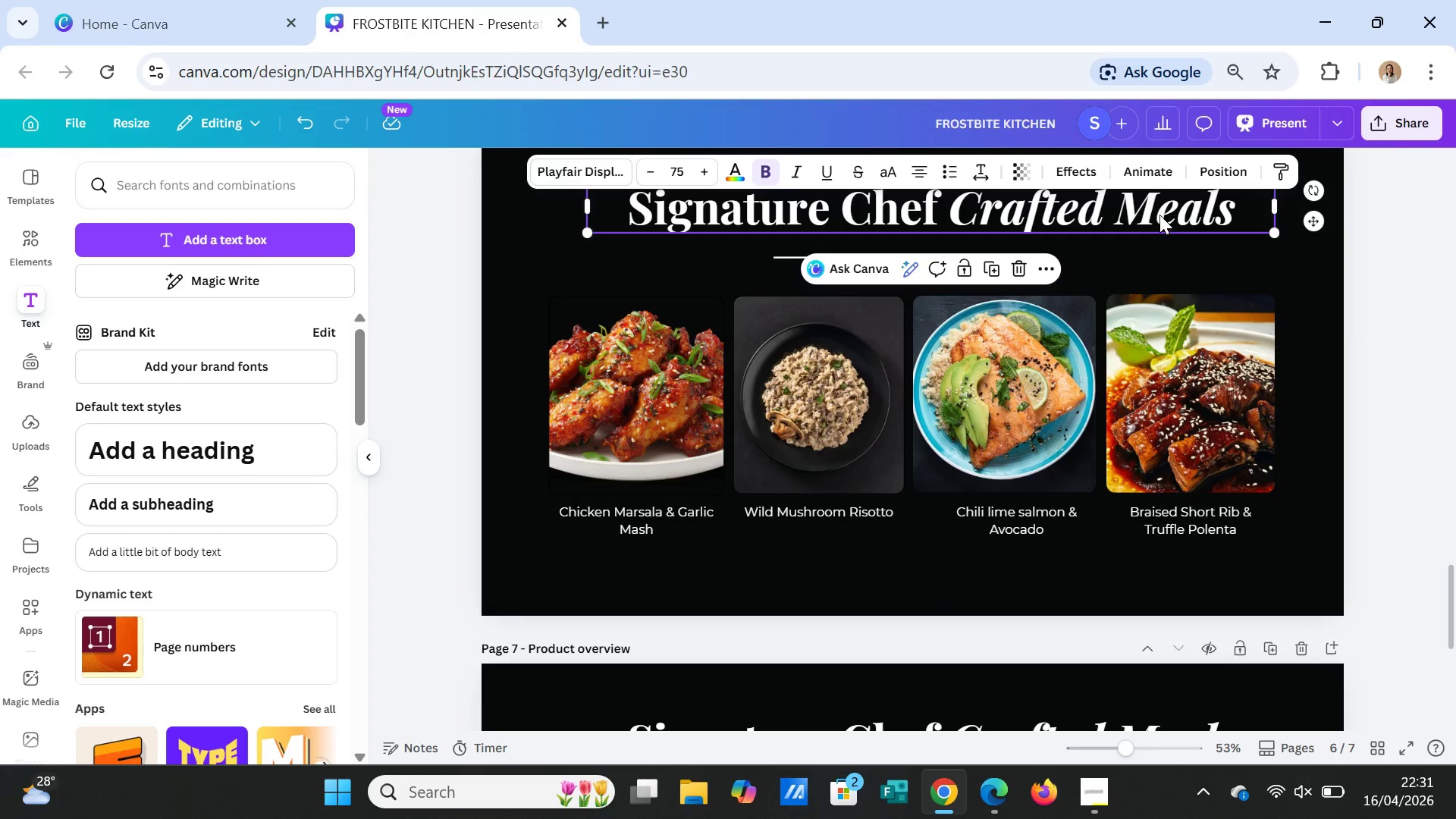 
right_click([1159, 215])
 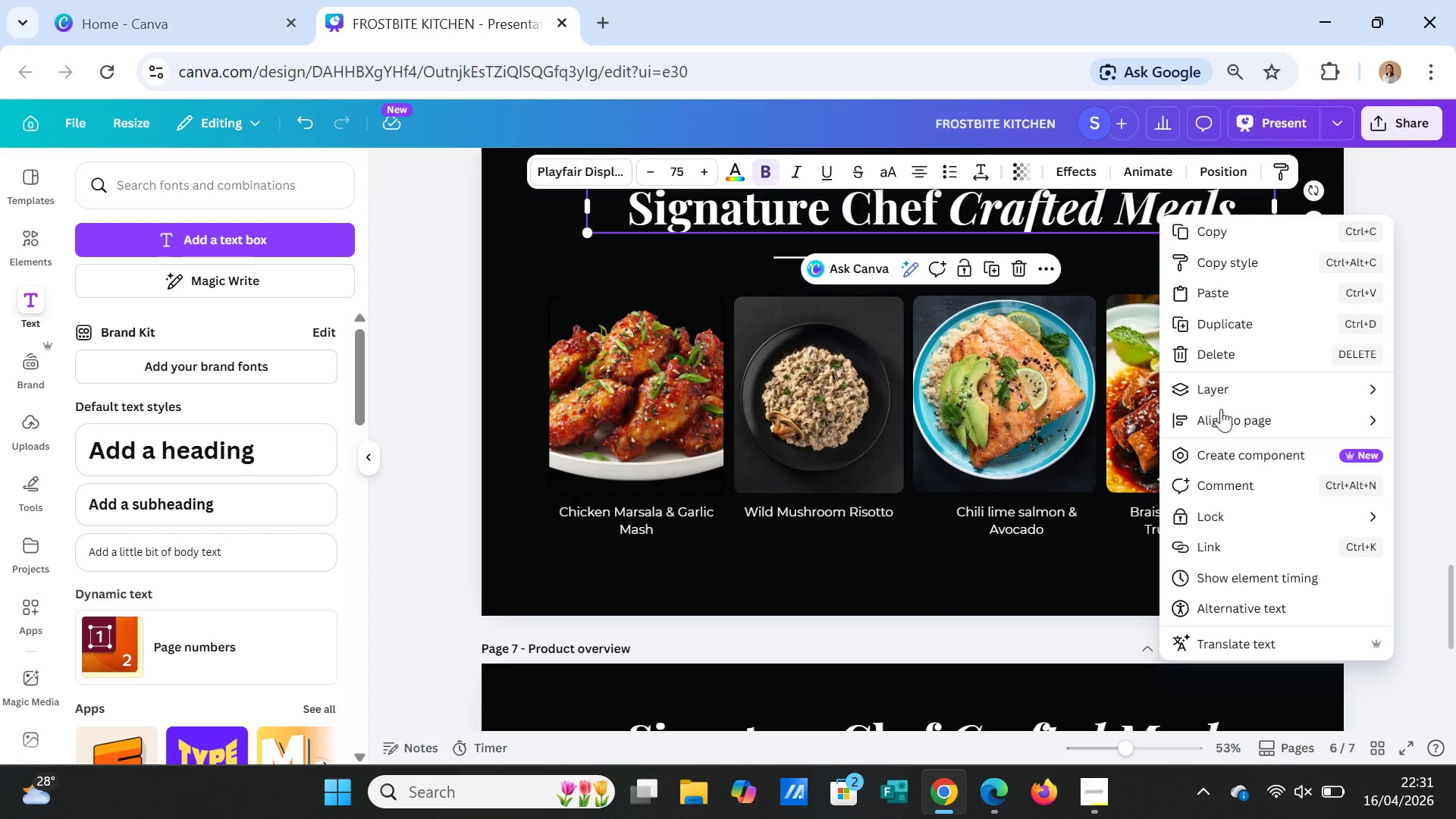 
left_click([1227, 389])
 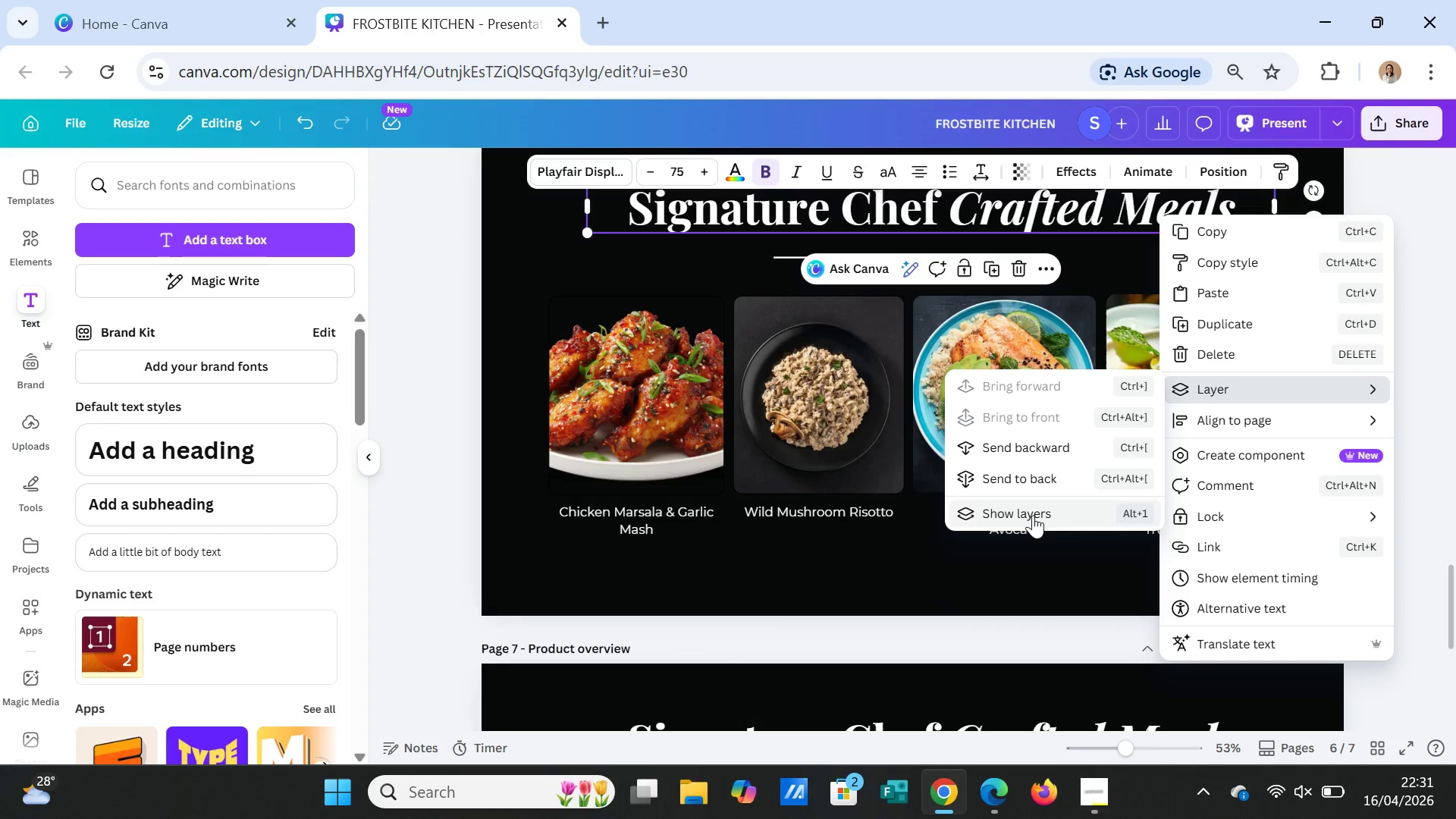 
left_click([1033, 515])
 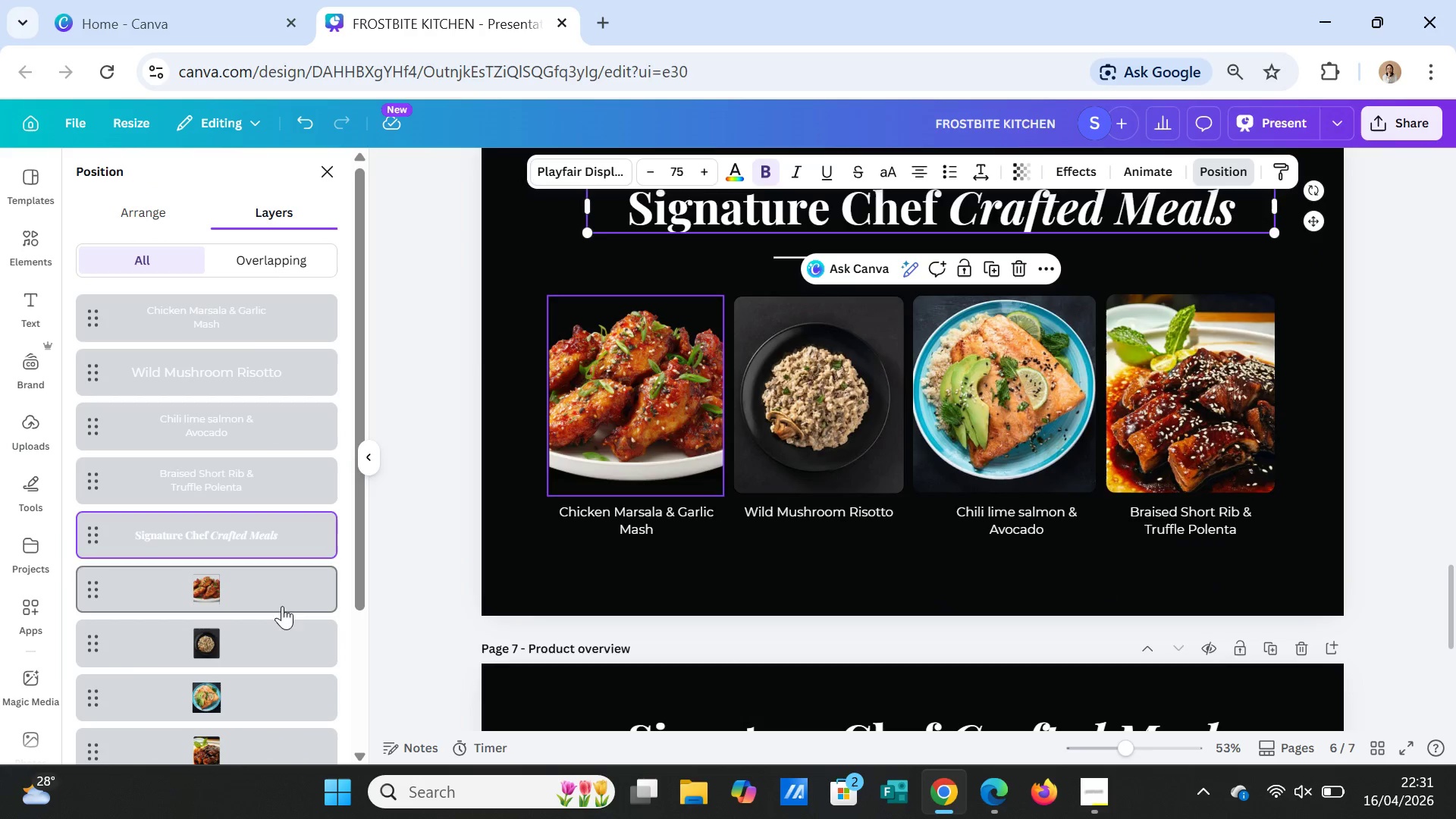 
scroll: coordinate [270, 651], scroll_direction: down, amount: 2.0
 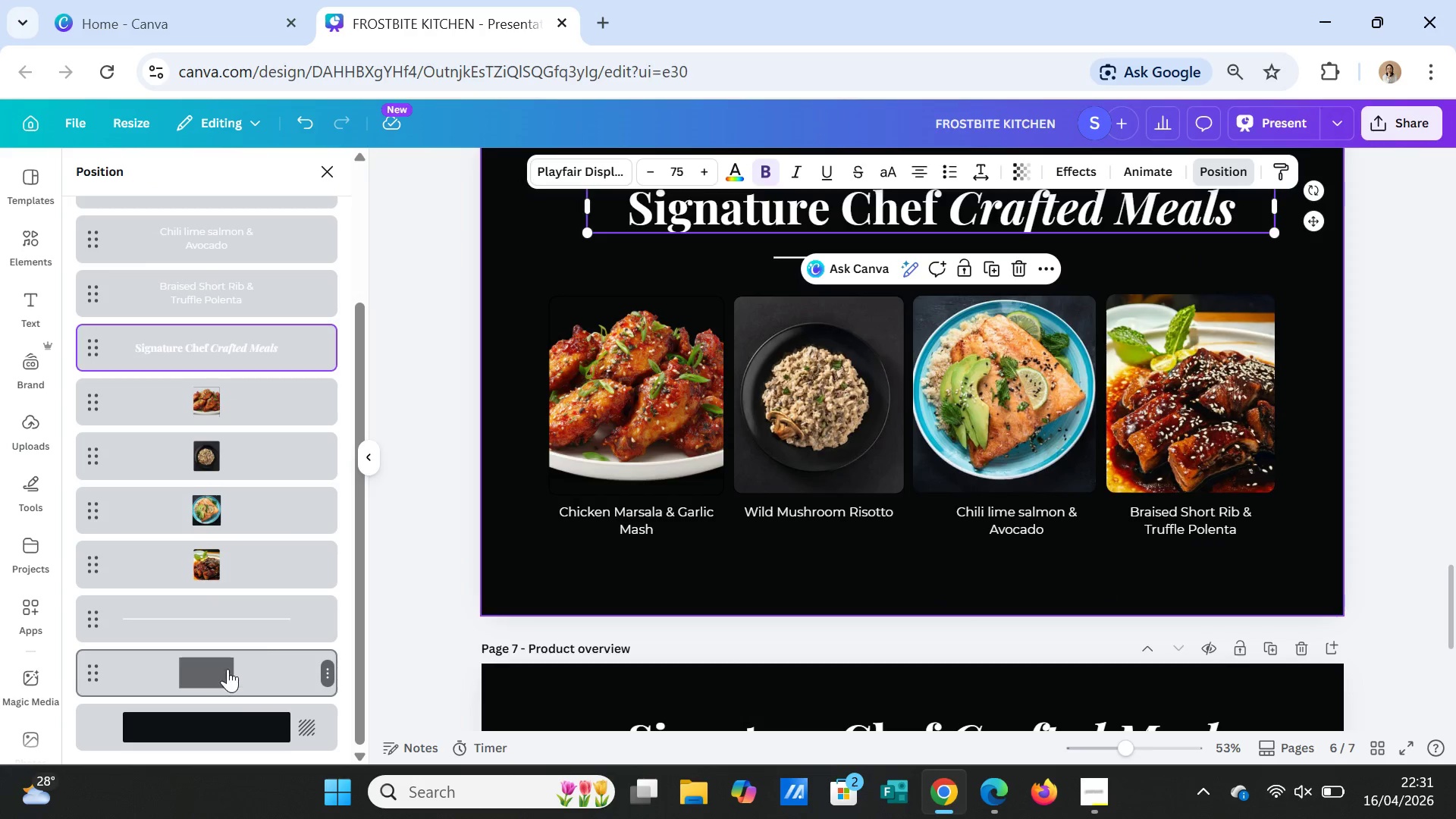 
left_click_drag(start_coordinate=[227, 667], to_coordinate=[235, 361])
 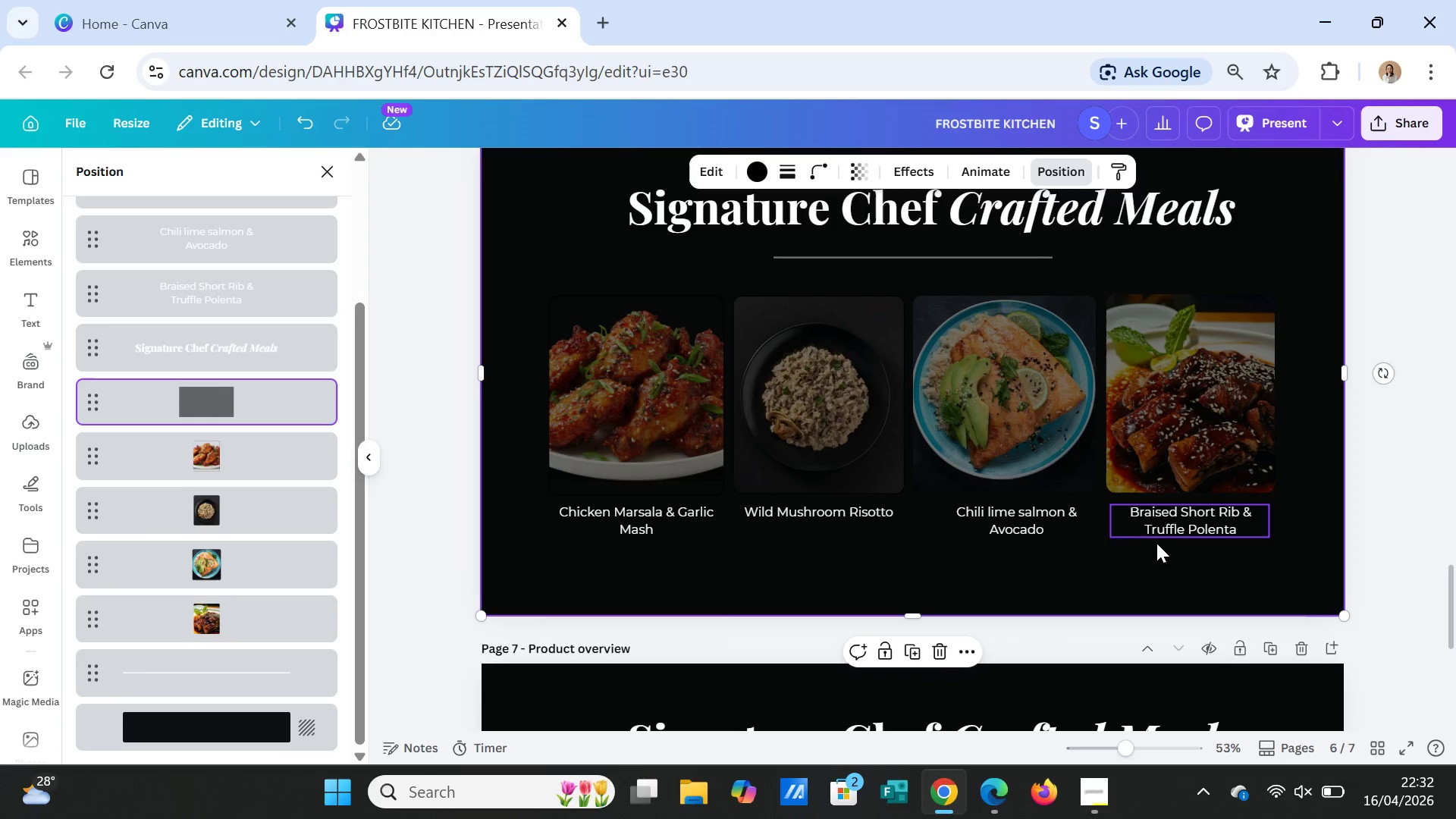 
left_click([1194, 579])
 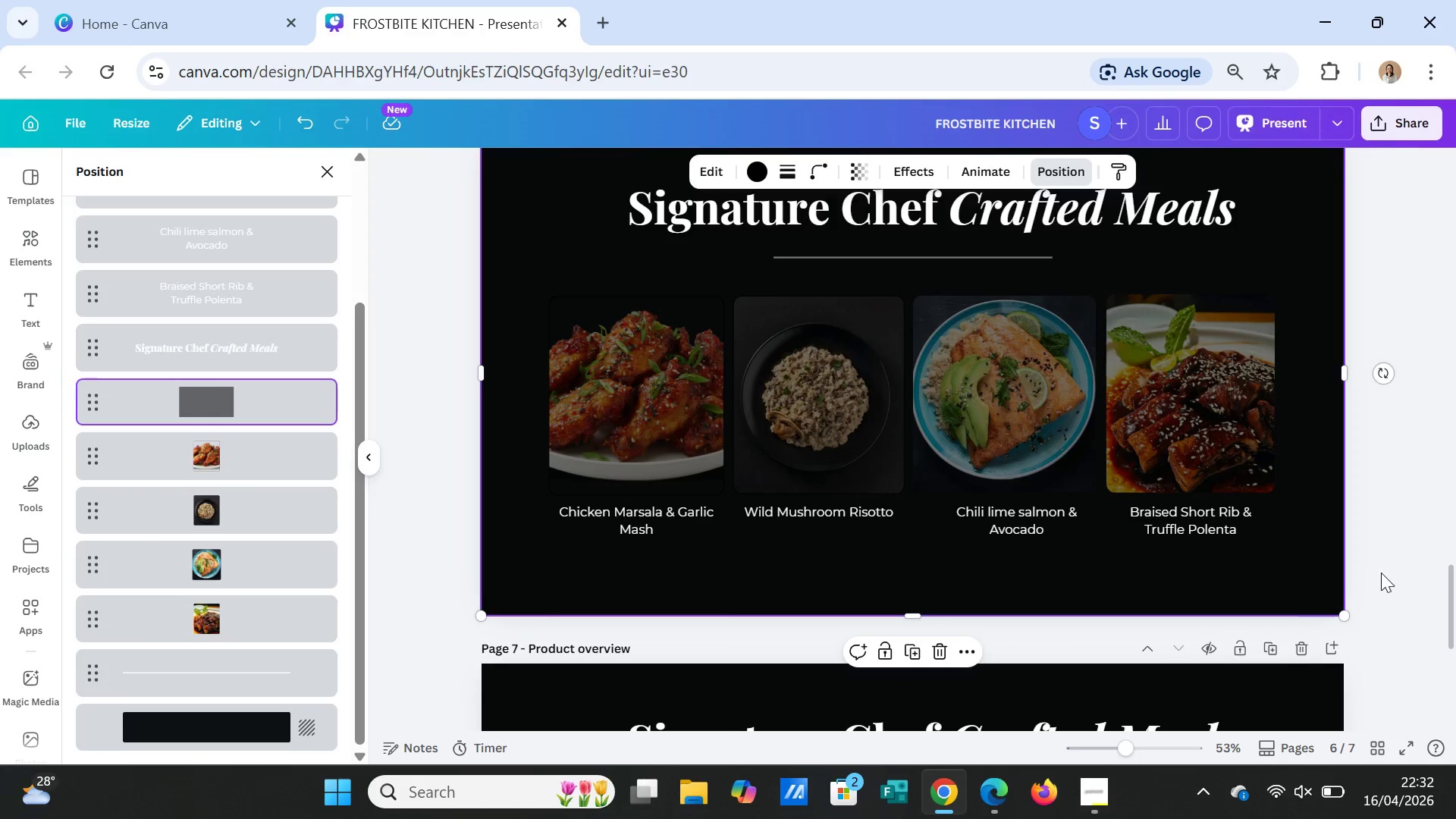 
left_click([1360, 572])
 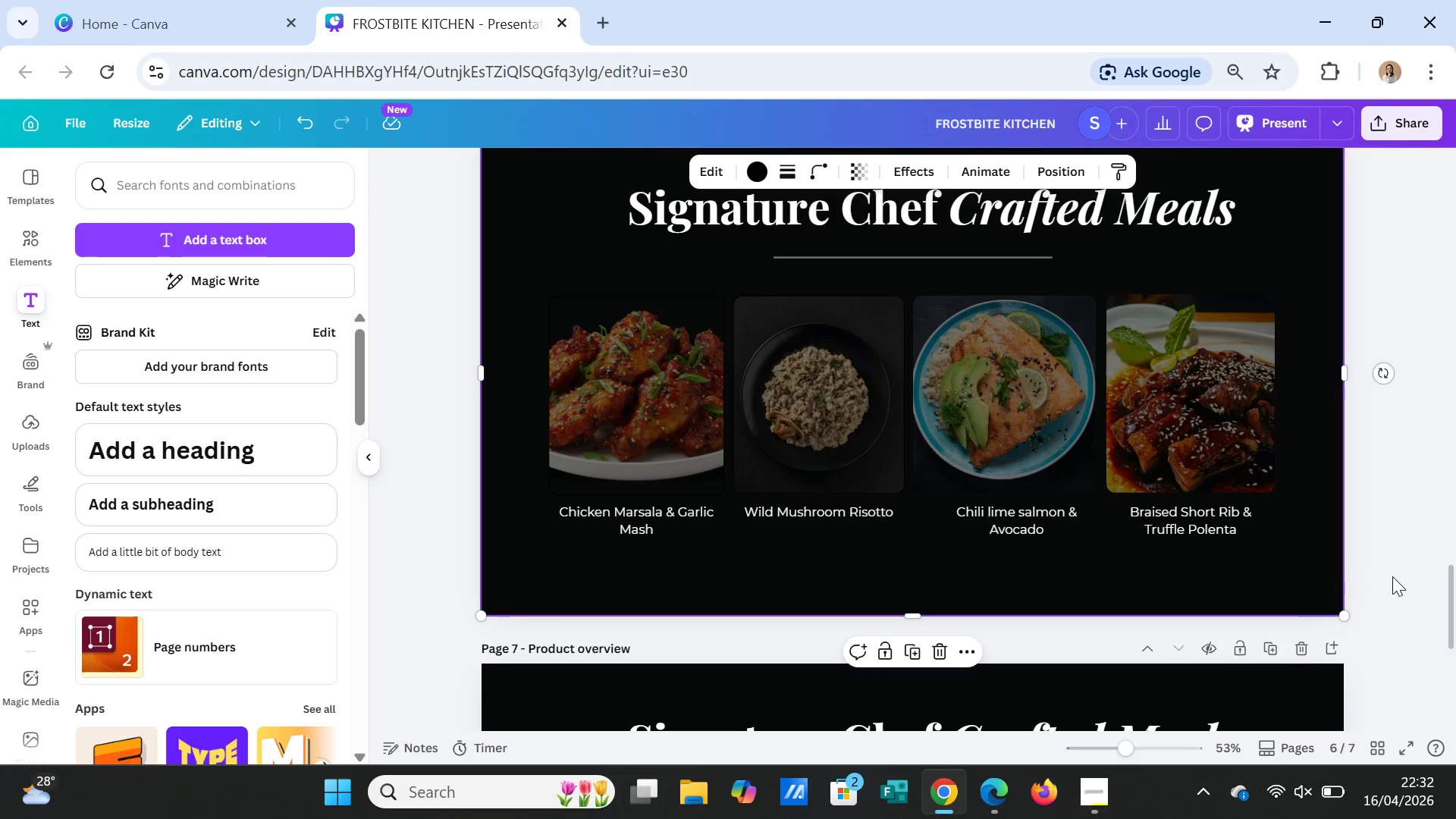 
left_click([1392, 576])
 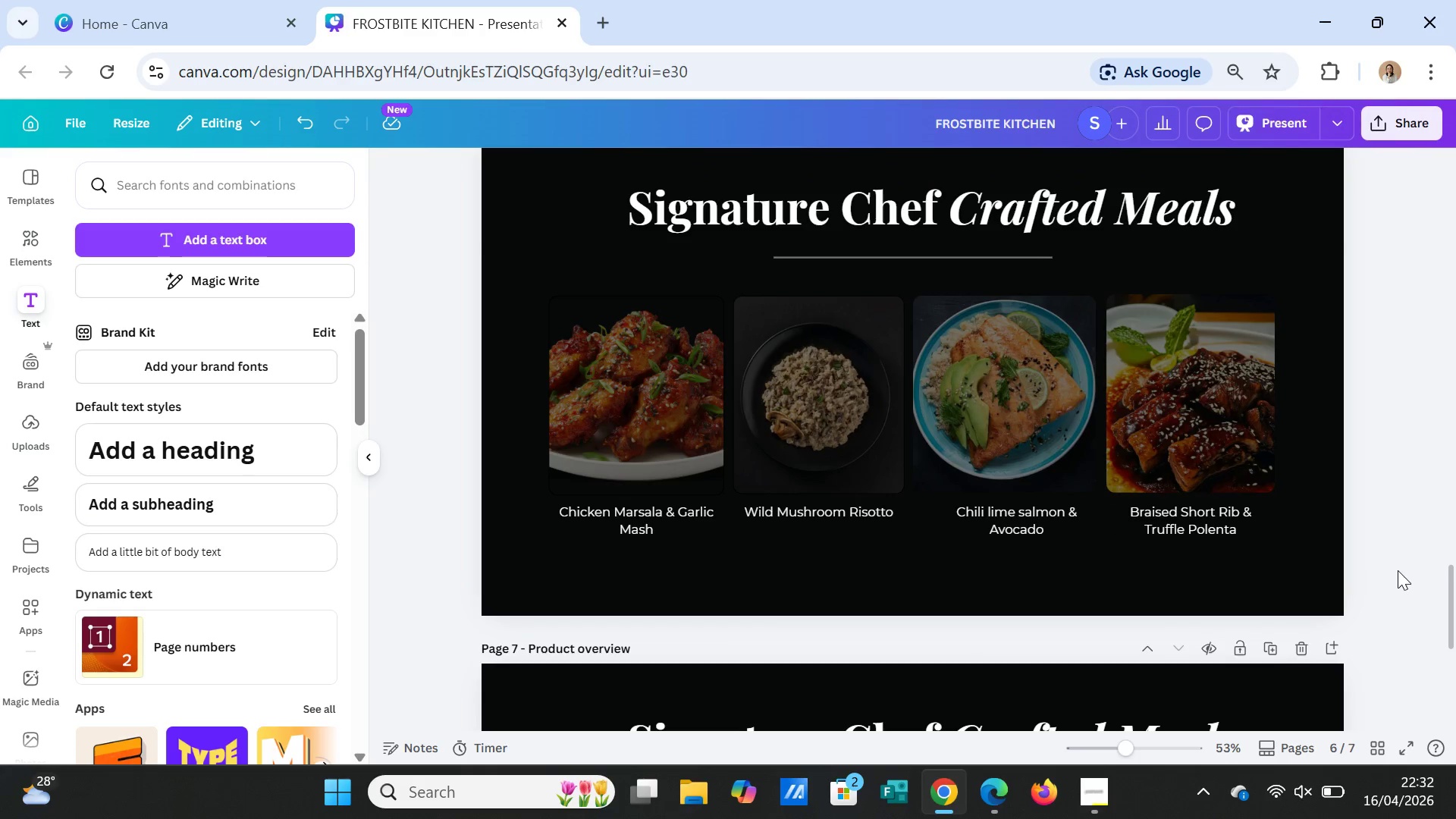 
scroll: coordinate [1398, 570], scroll_direction: up, amount: 1.0
 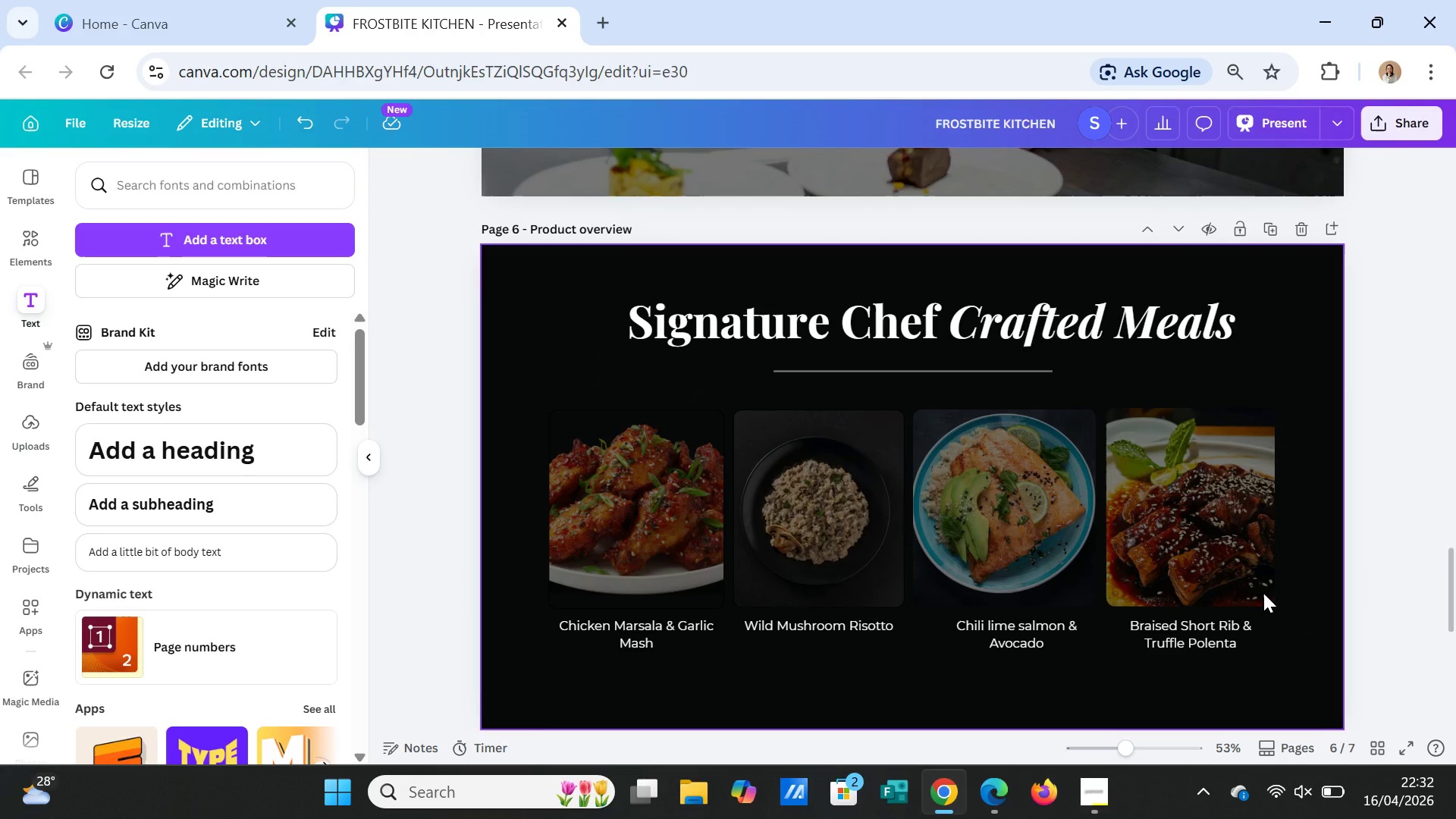 
wait(9.0)
 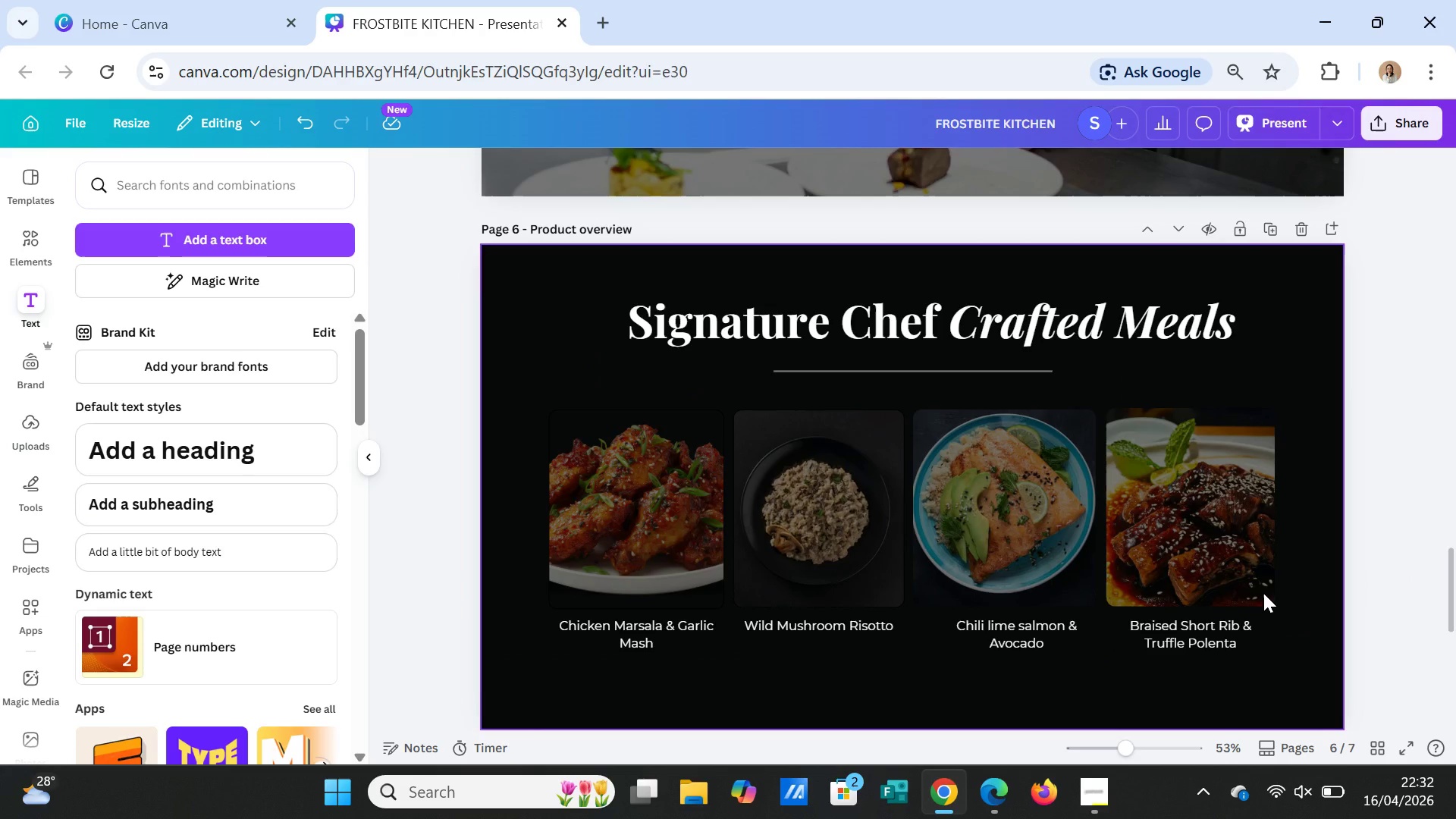 
left_click([1250, 388])
 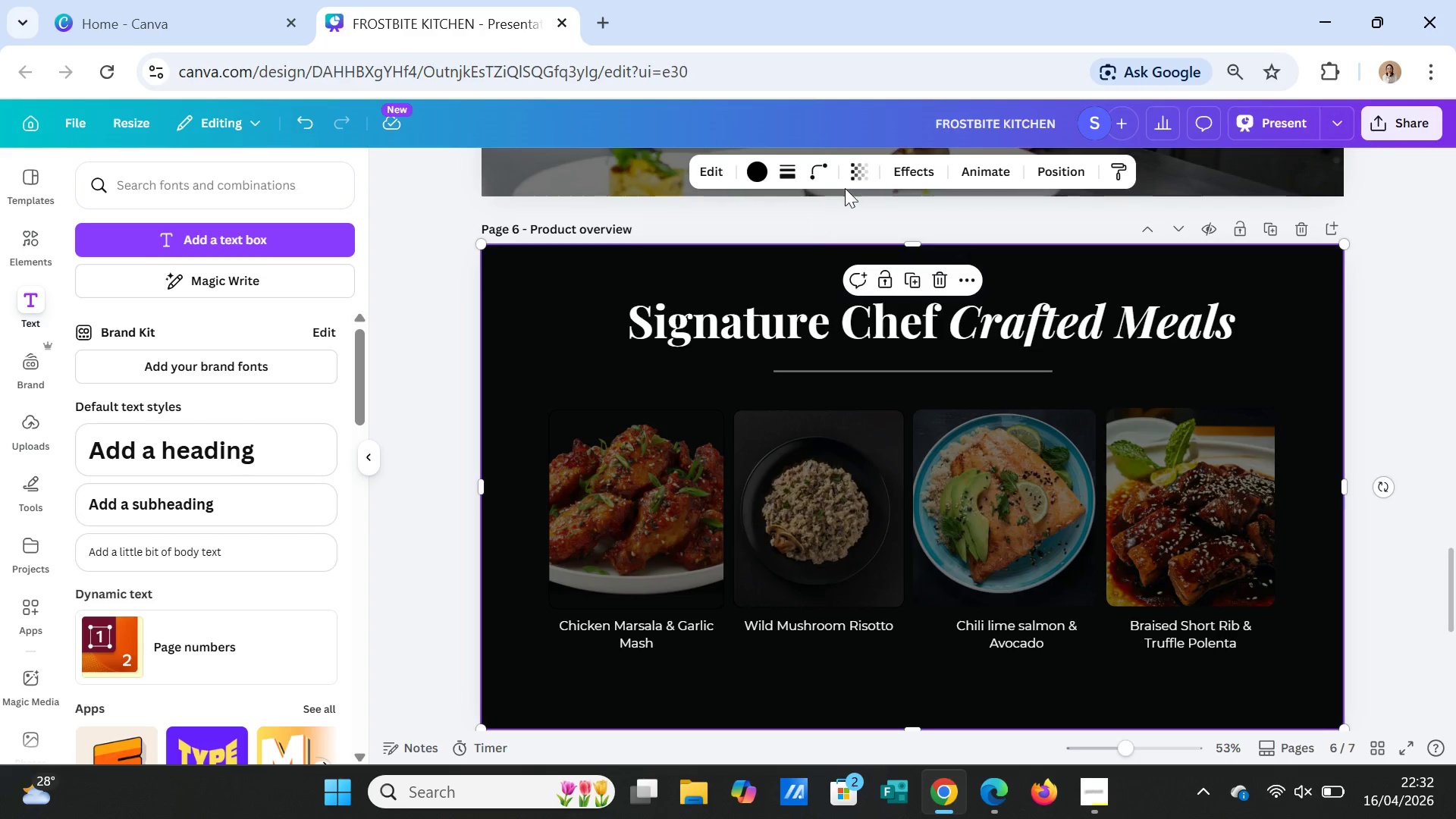 
left_click([861, 171])
 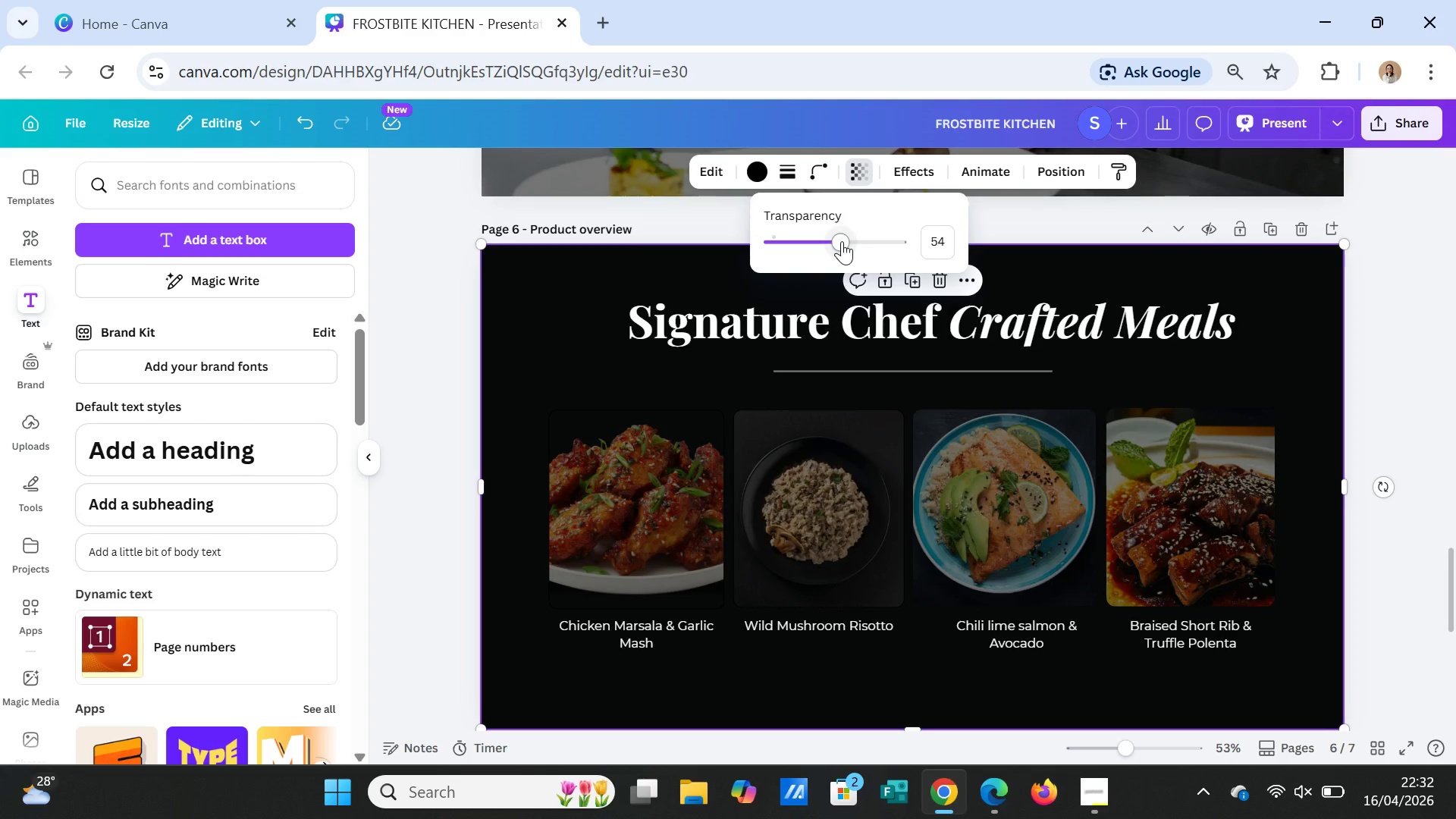 
left_click_drag(start_coordinate=[842, 241], to_coordinate=[827, 238])
 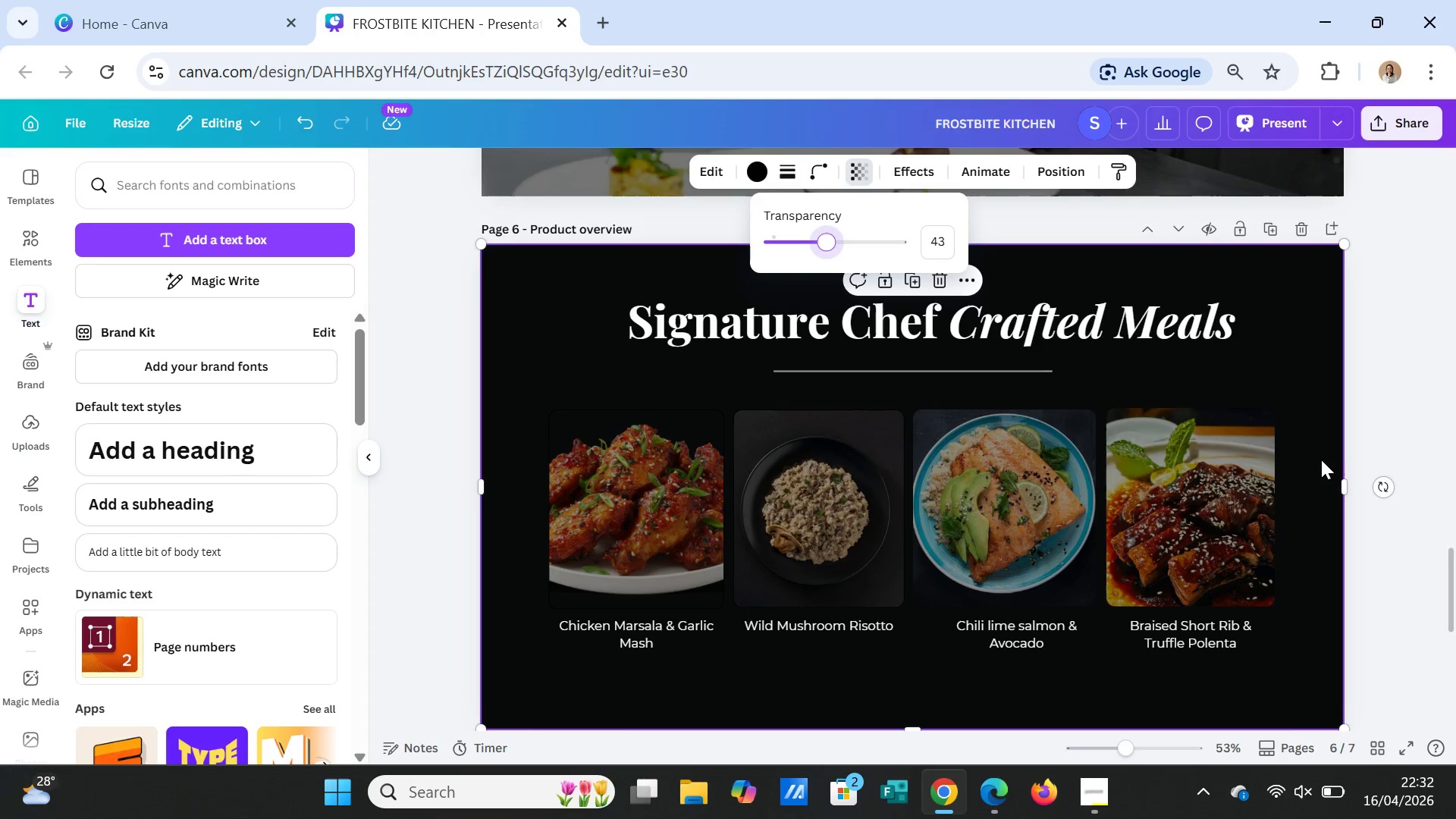 
left_click([1314, 455])
 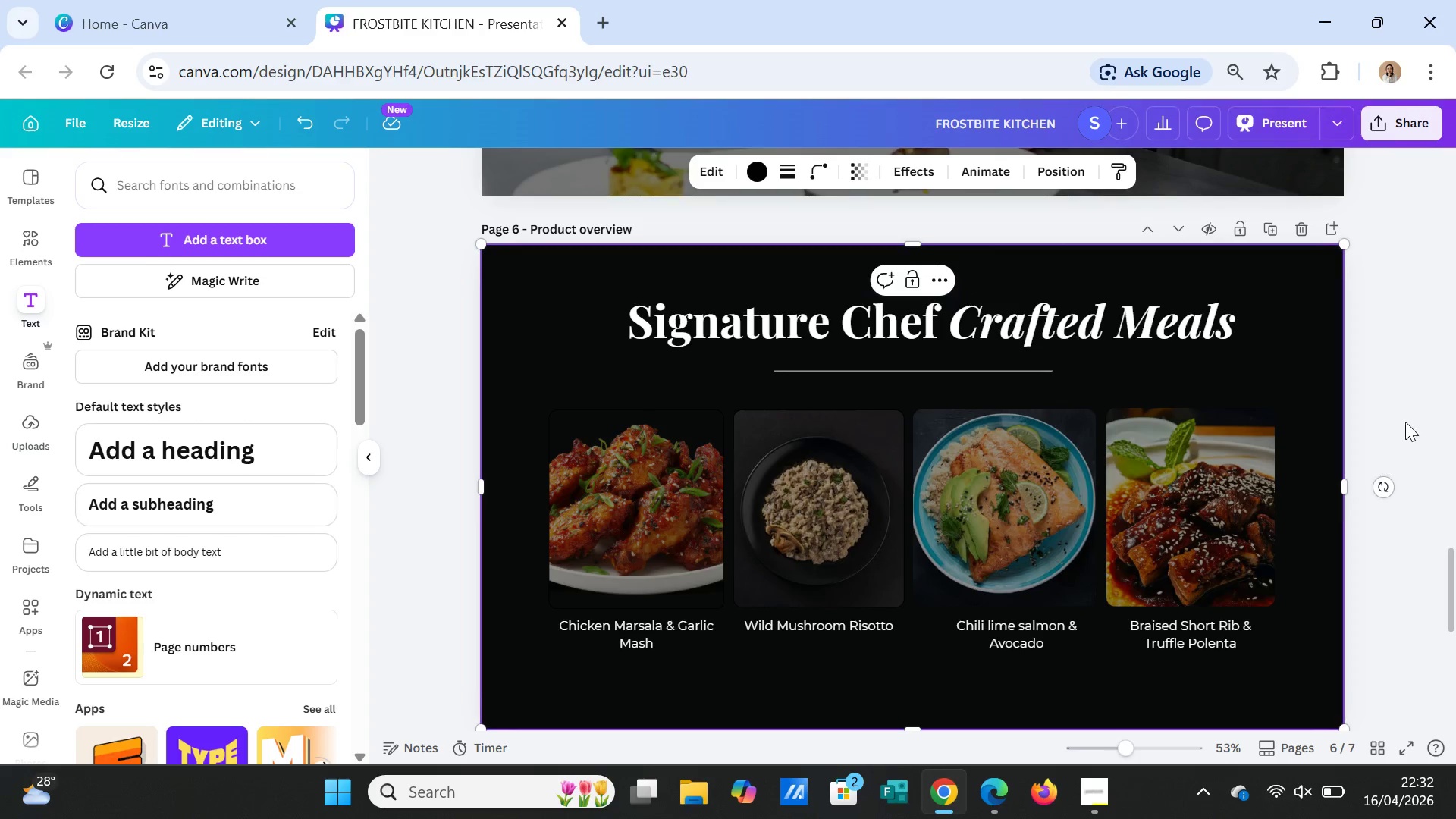 
left_click([1410, 411])
 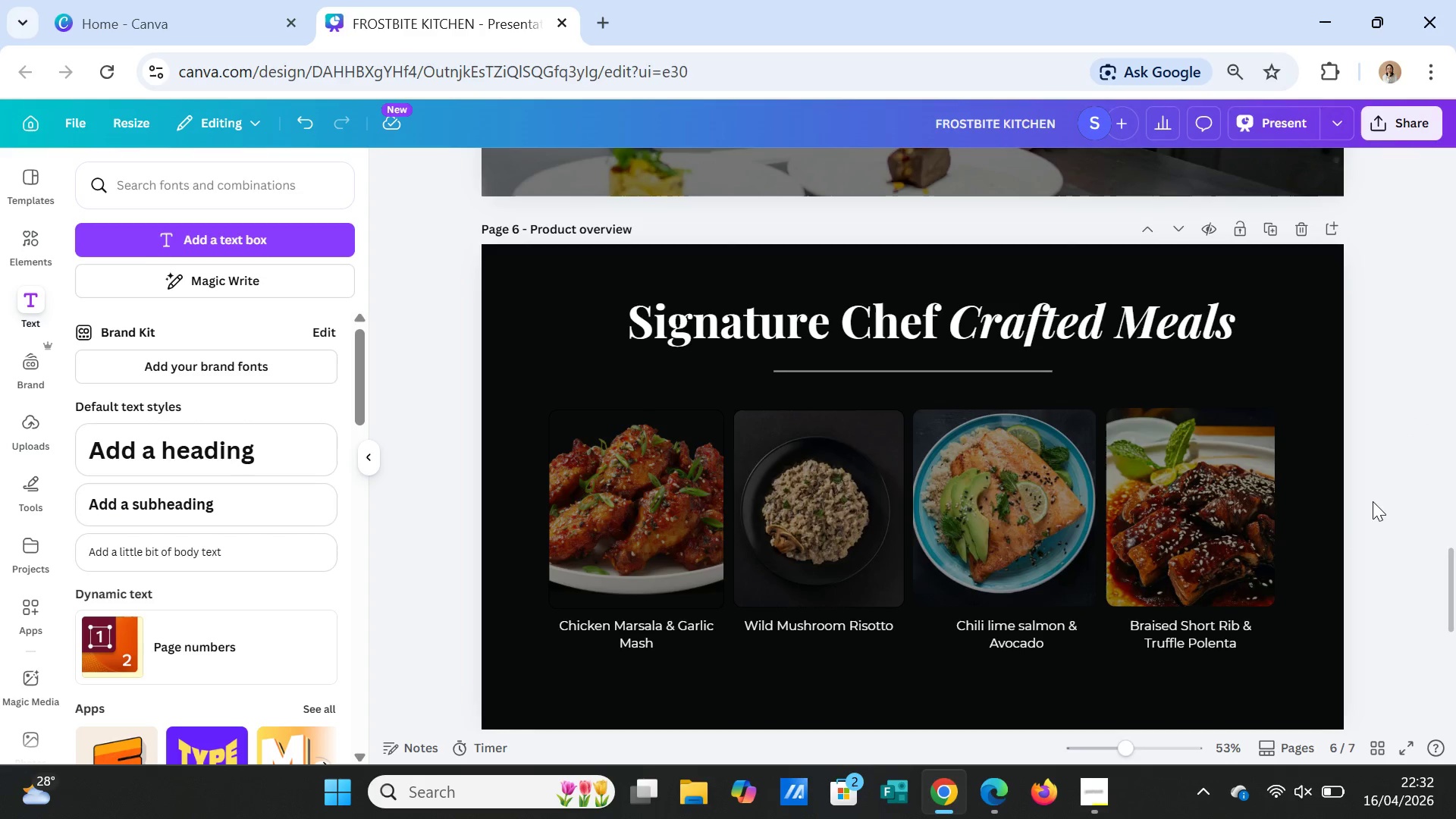 
scroll: coordinate [1351, 551], scroll_direction: down, amount: 4.0
 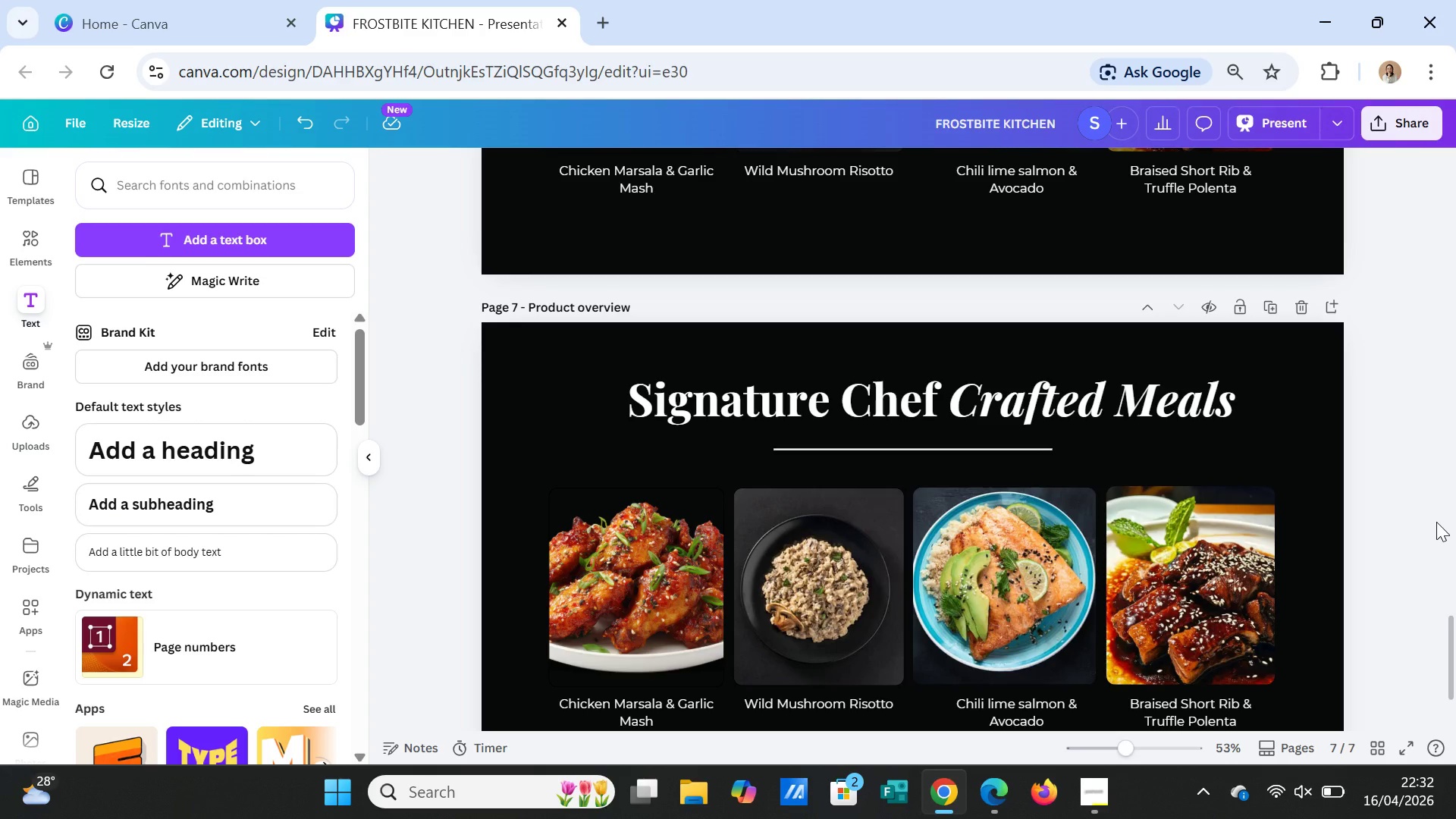 
wait(11.19)
 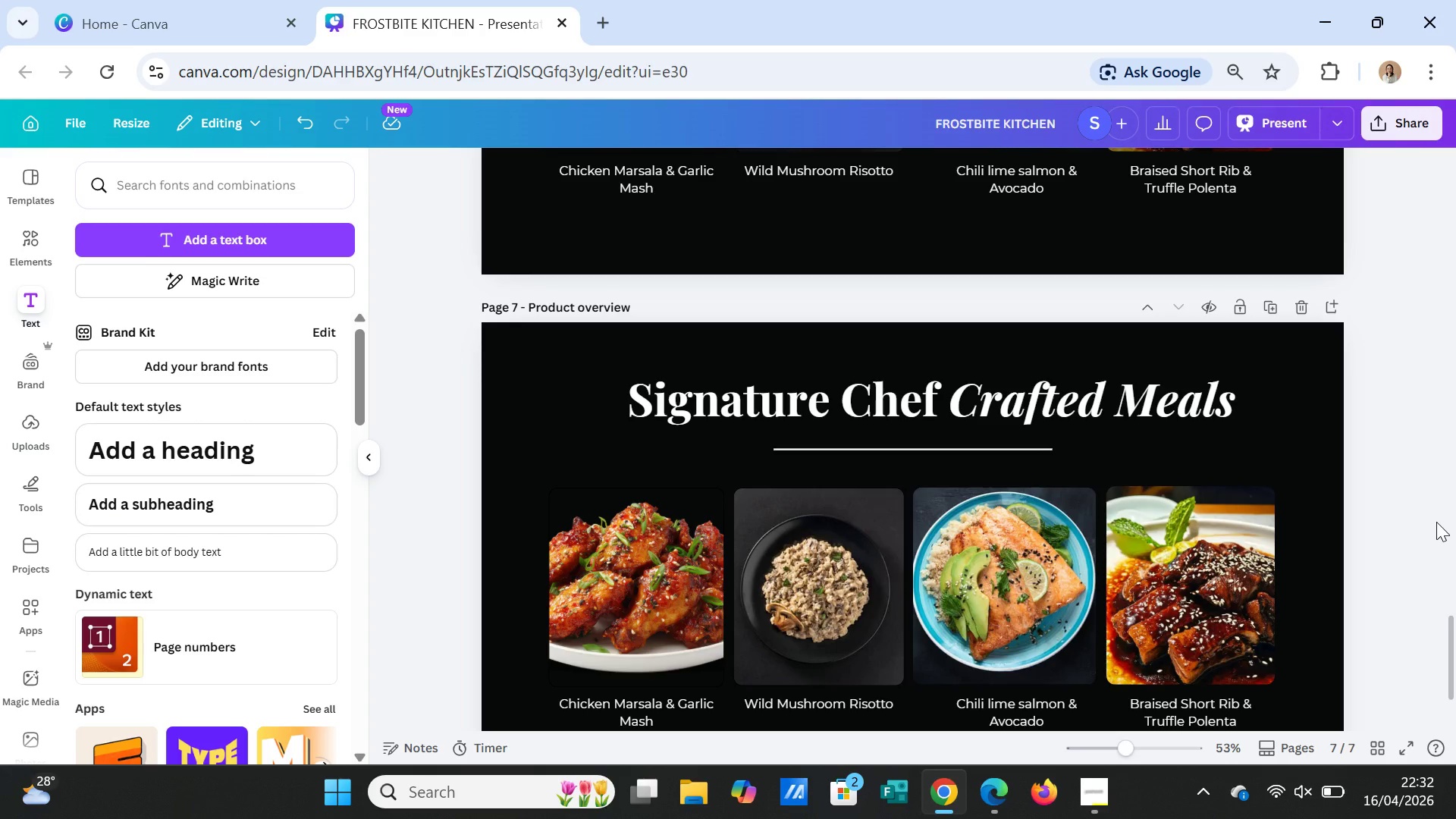 
left_click([661, 554])
 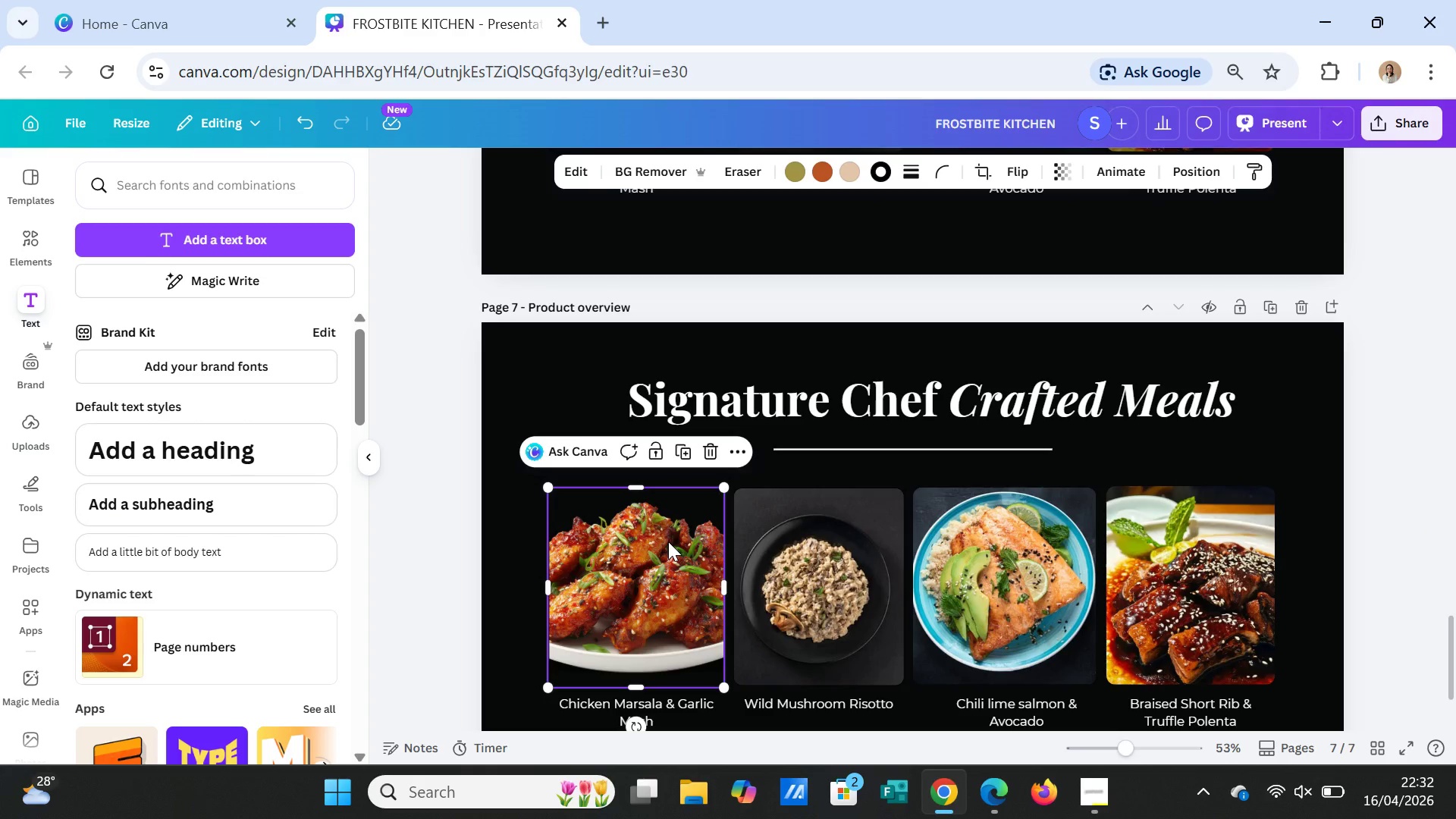 
key(Delete)
 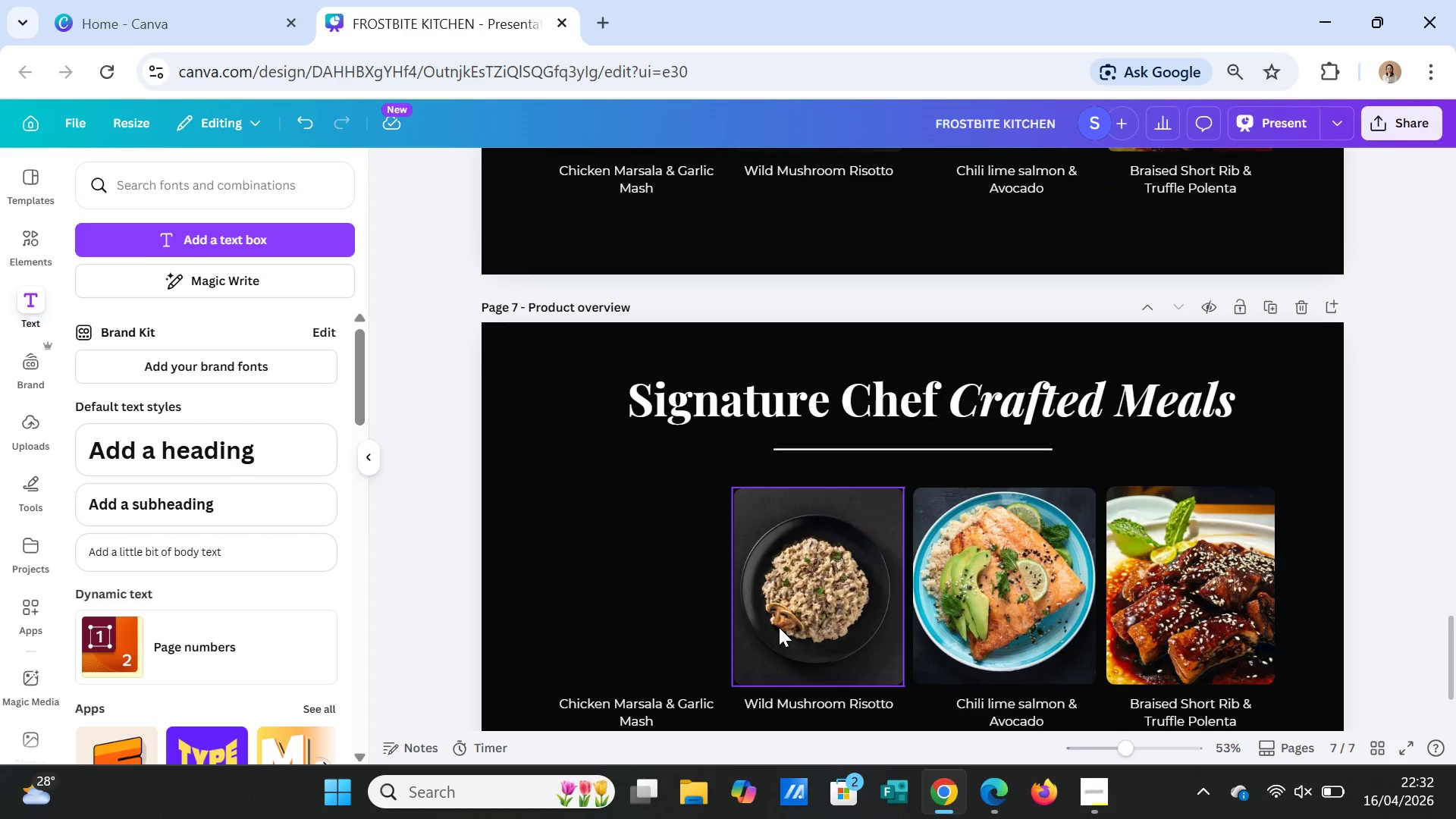 
left_click([779, 627])
 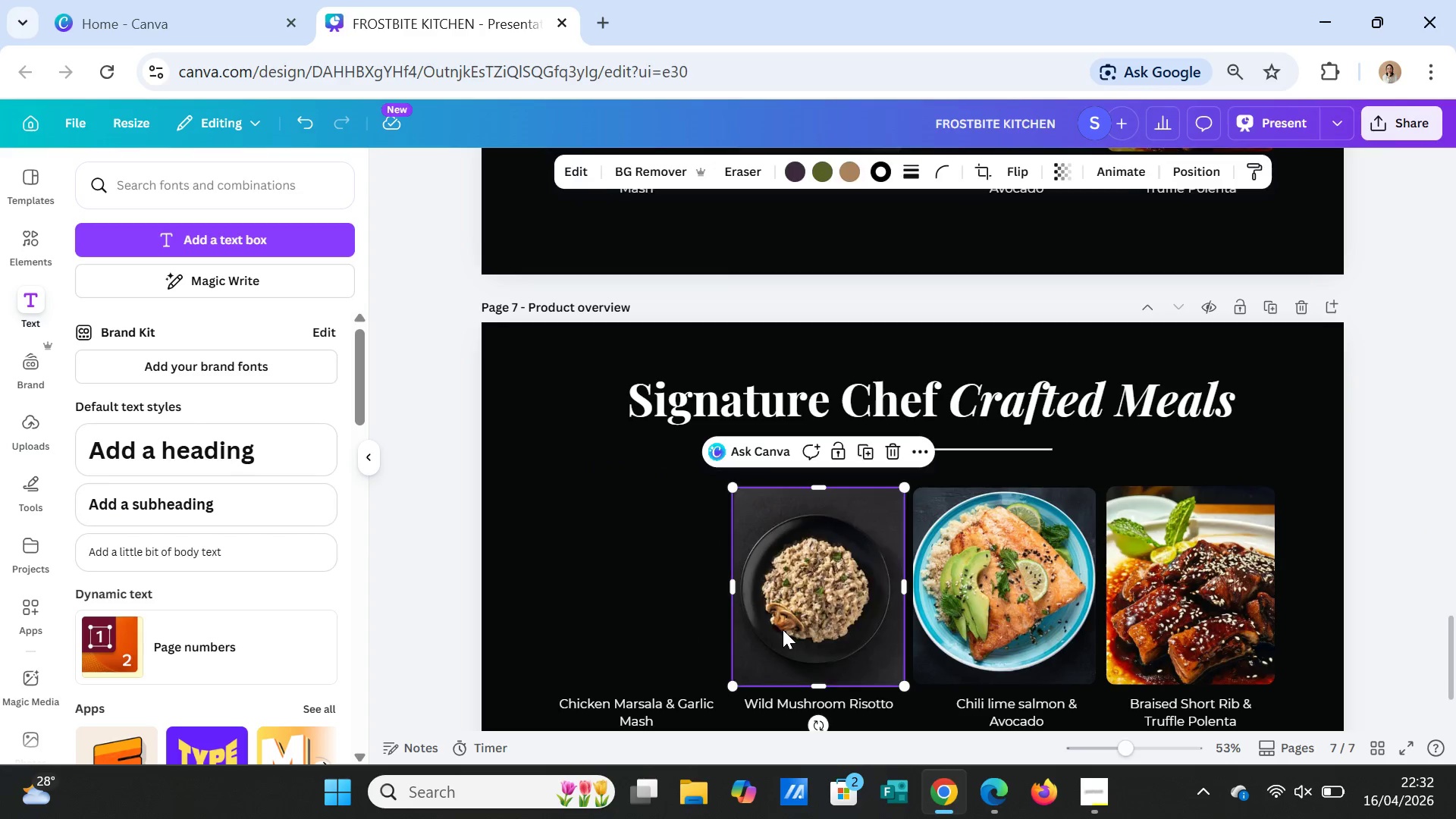 
key(Delete)
 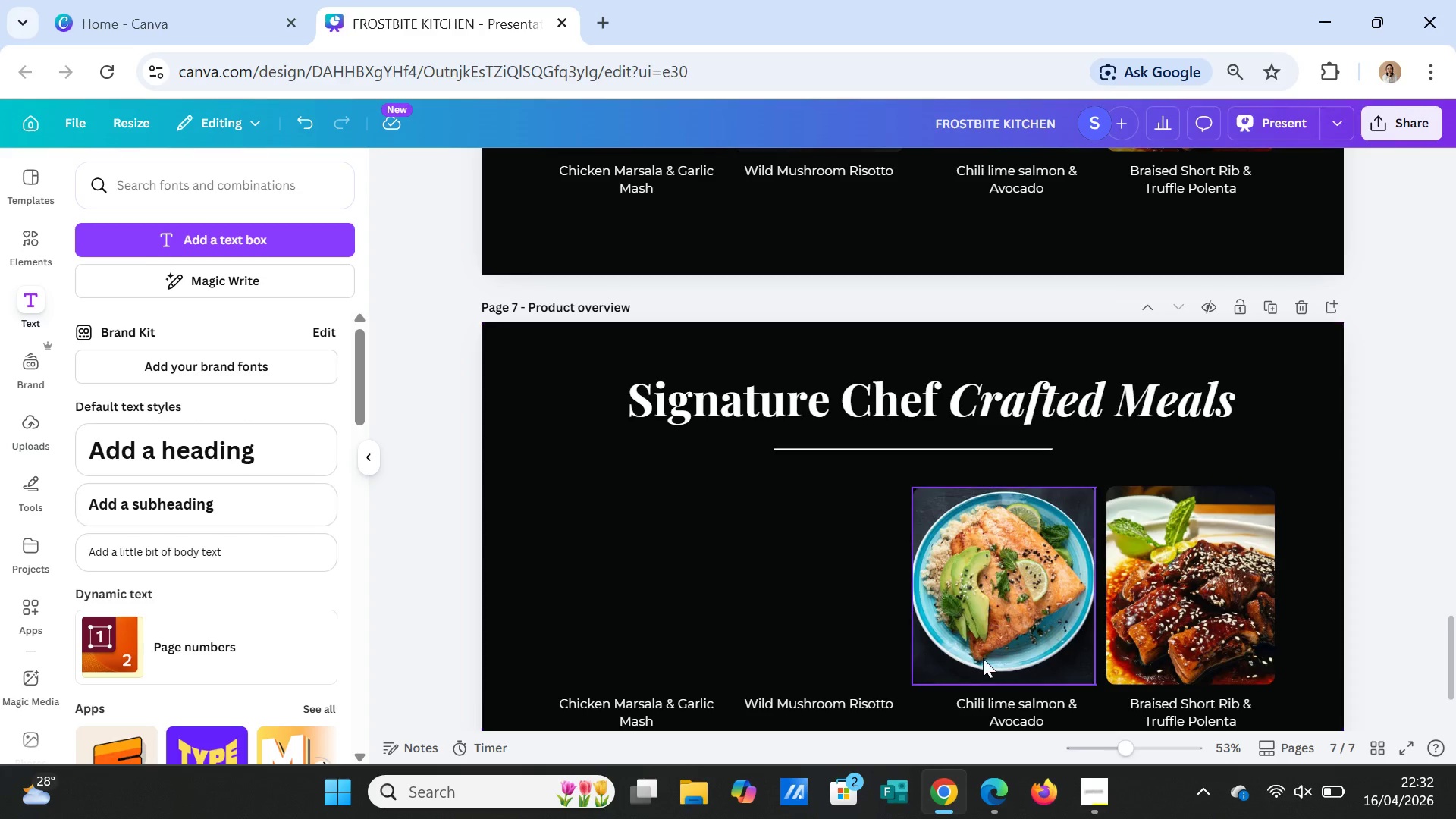 
left_click([983, 658])
 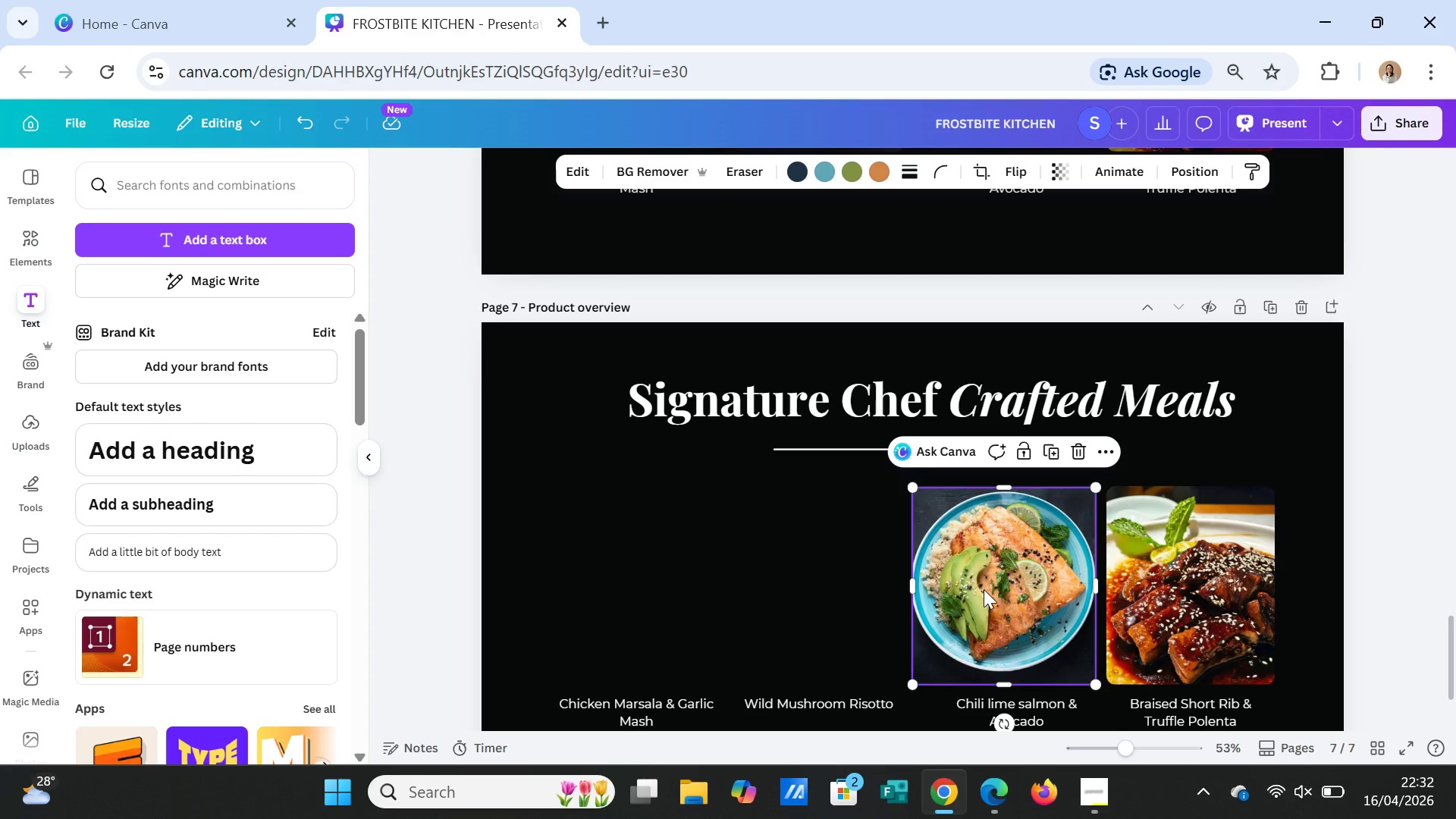 
key(Delete)
 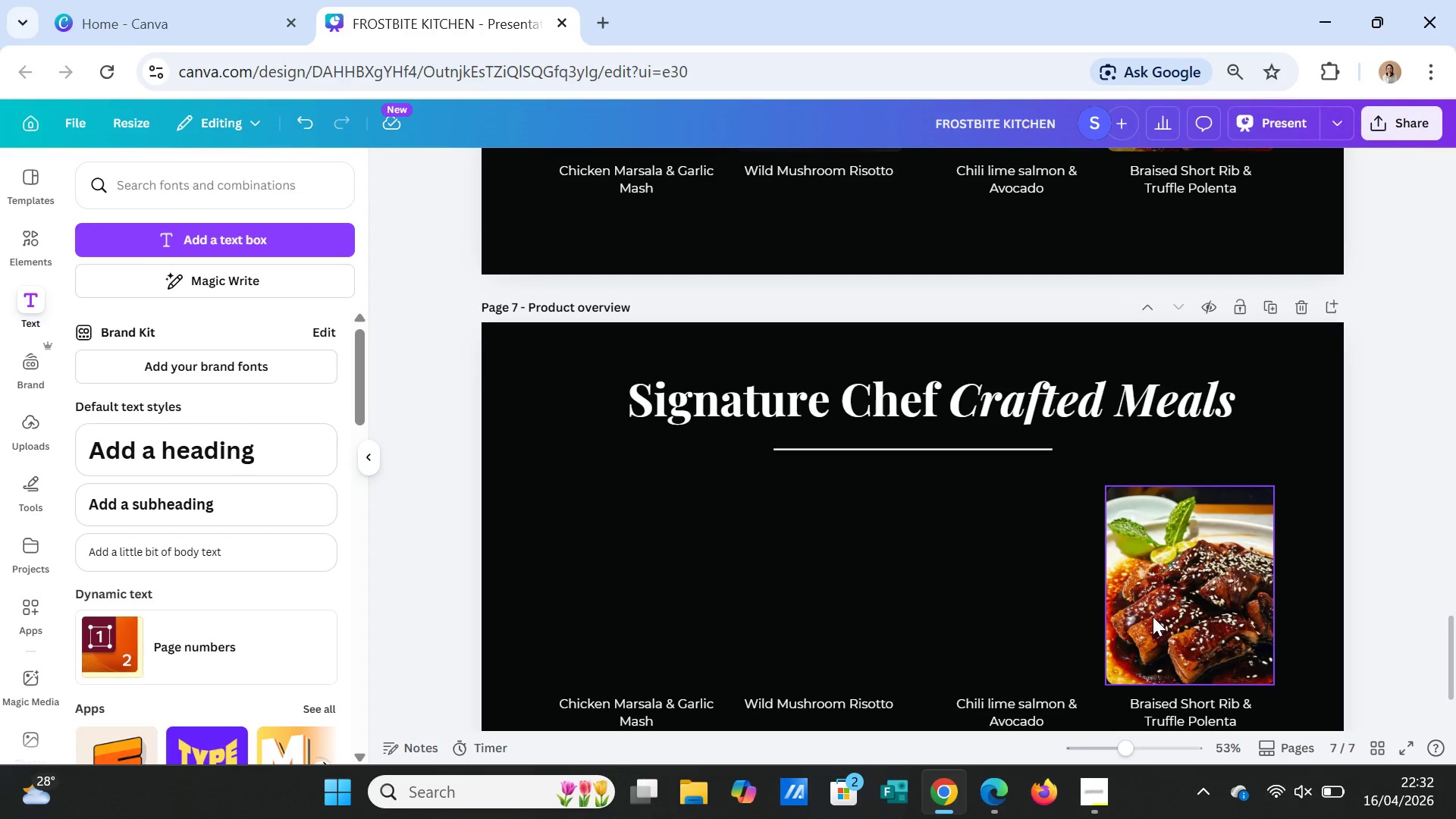 
left_click([1182, 610])
 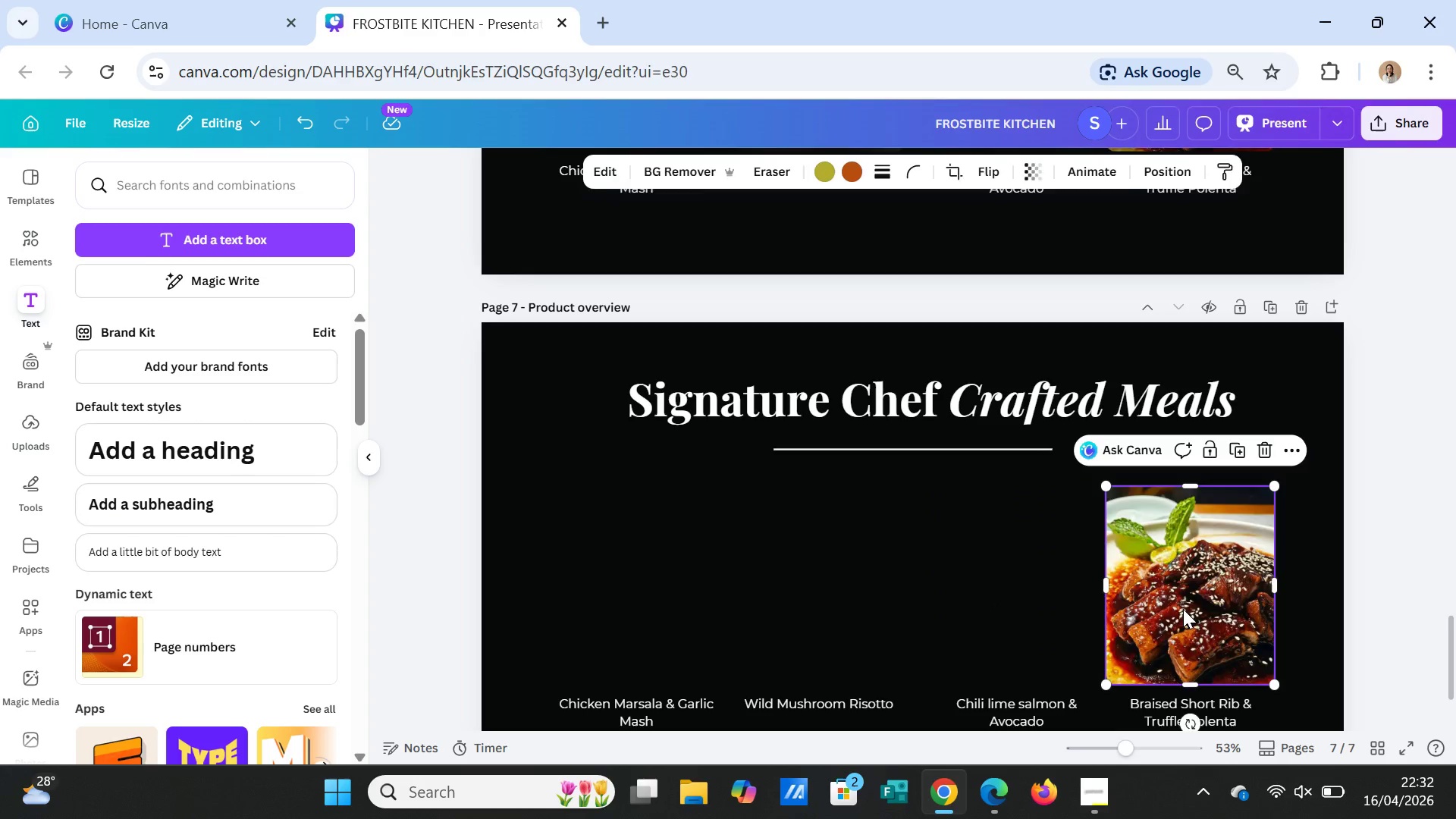 
key(Delete)
 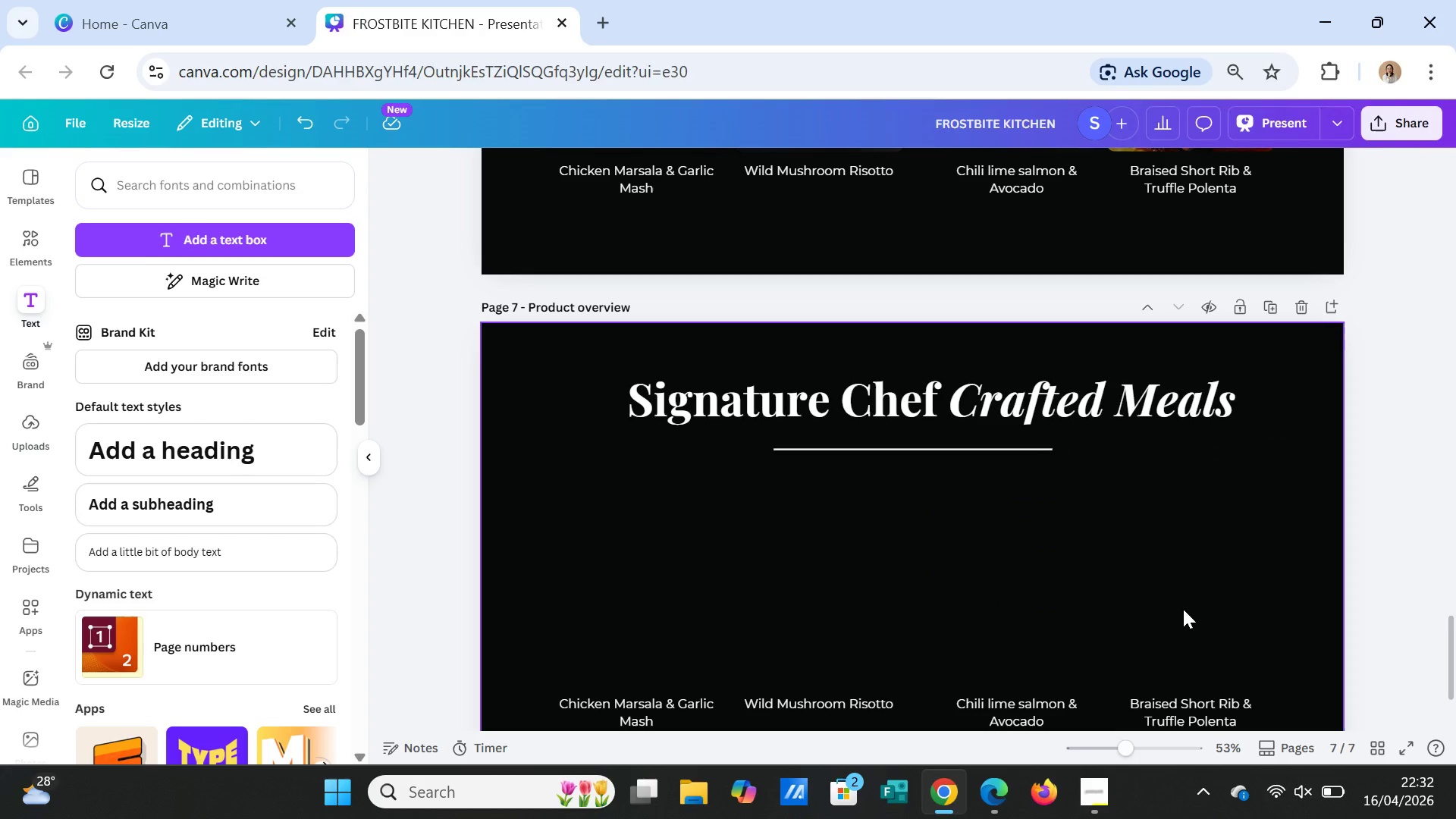 
key(Backspace)
 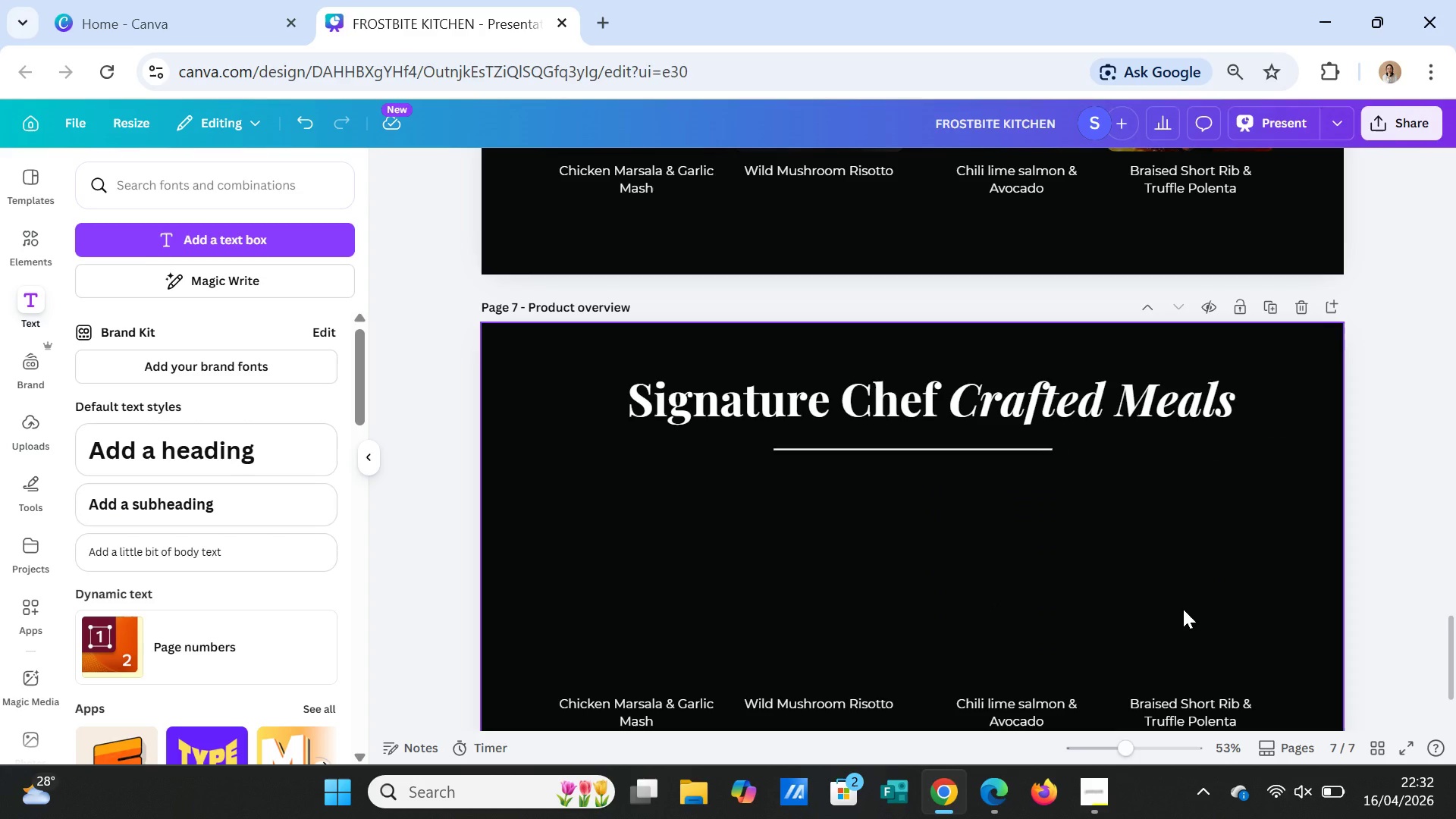 
wait(8.41)
 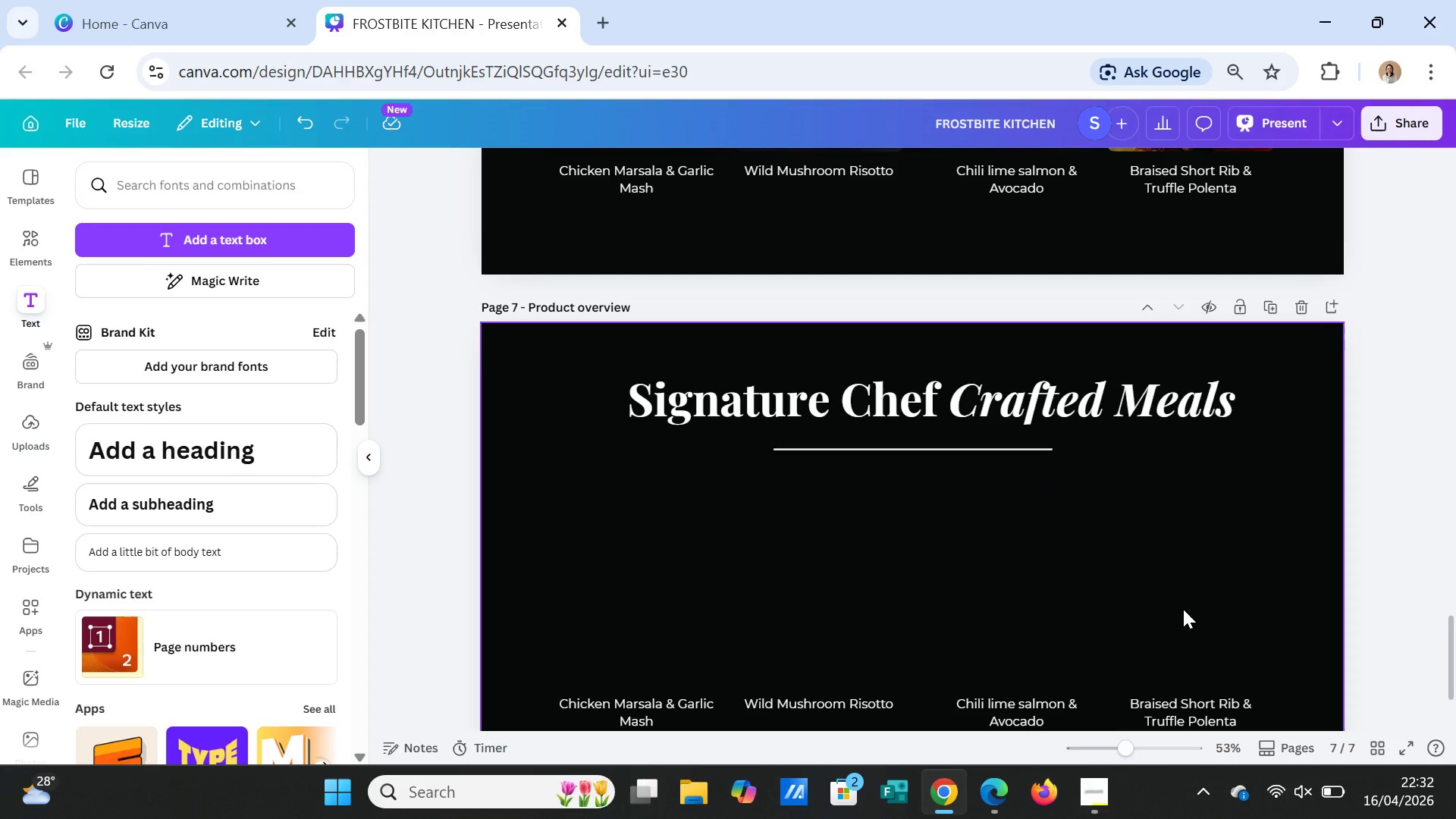 
left_click([30, 240])
 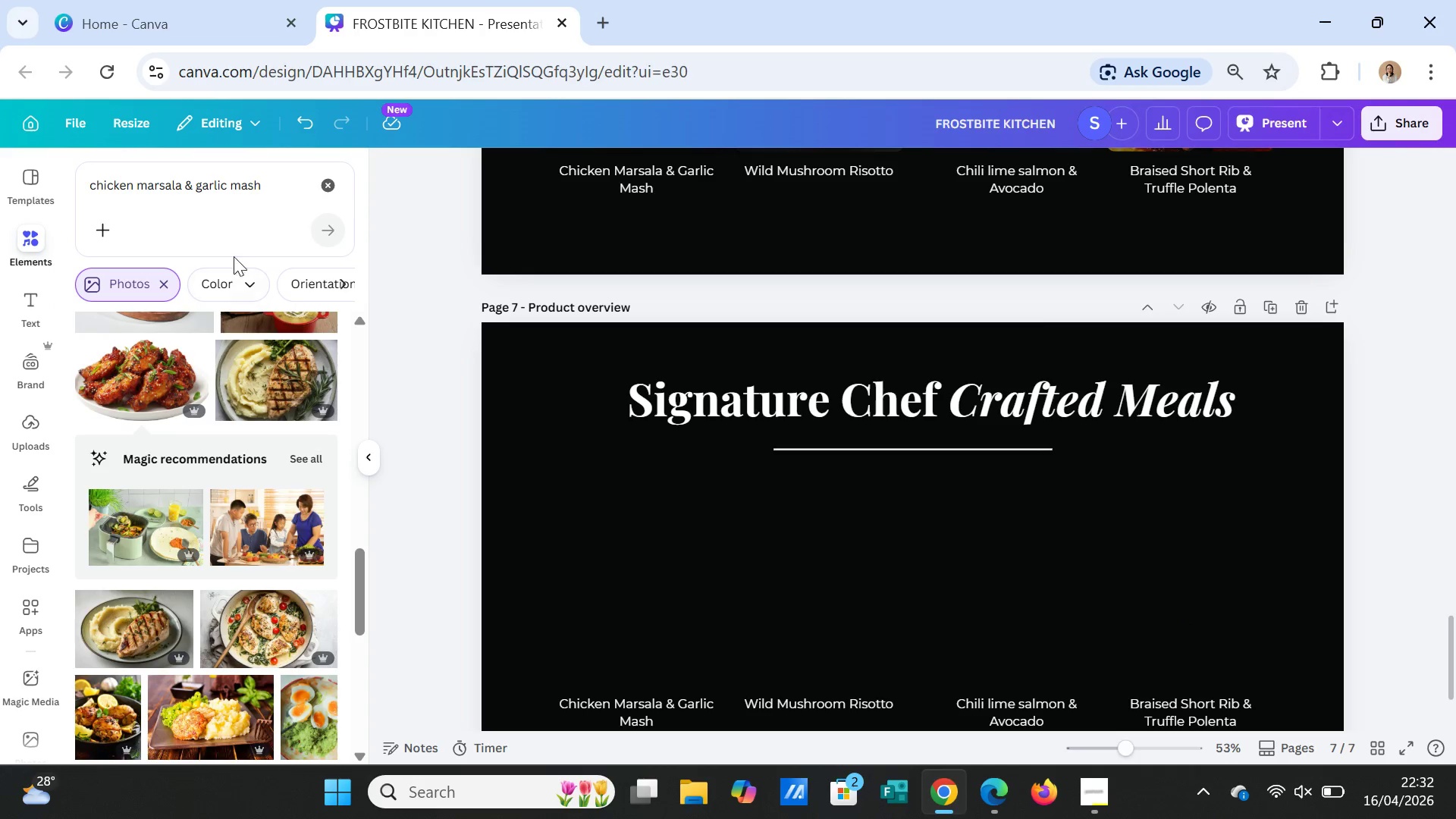 
left_click_drag(start_coordinate=[316, 182], to_coordinate=[252, 177])
 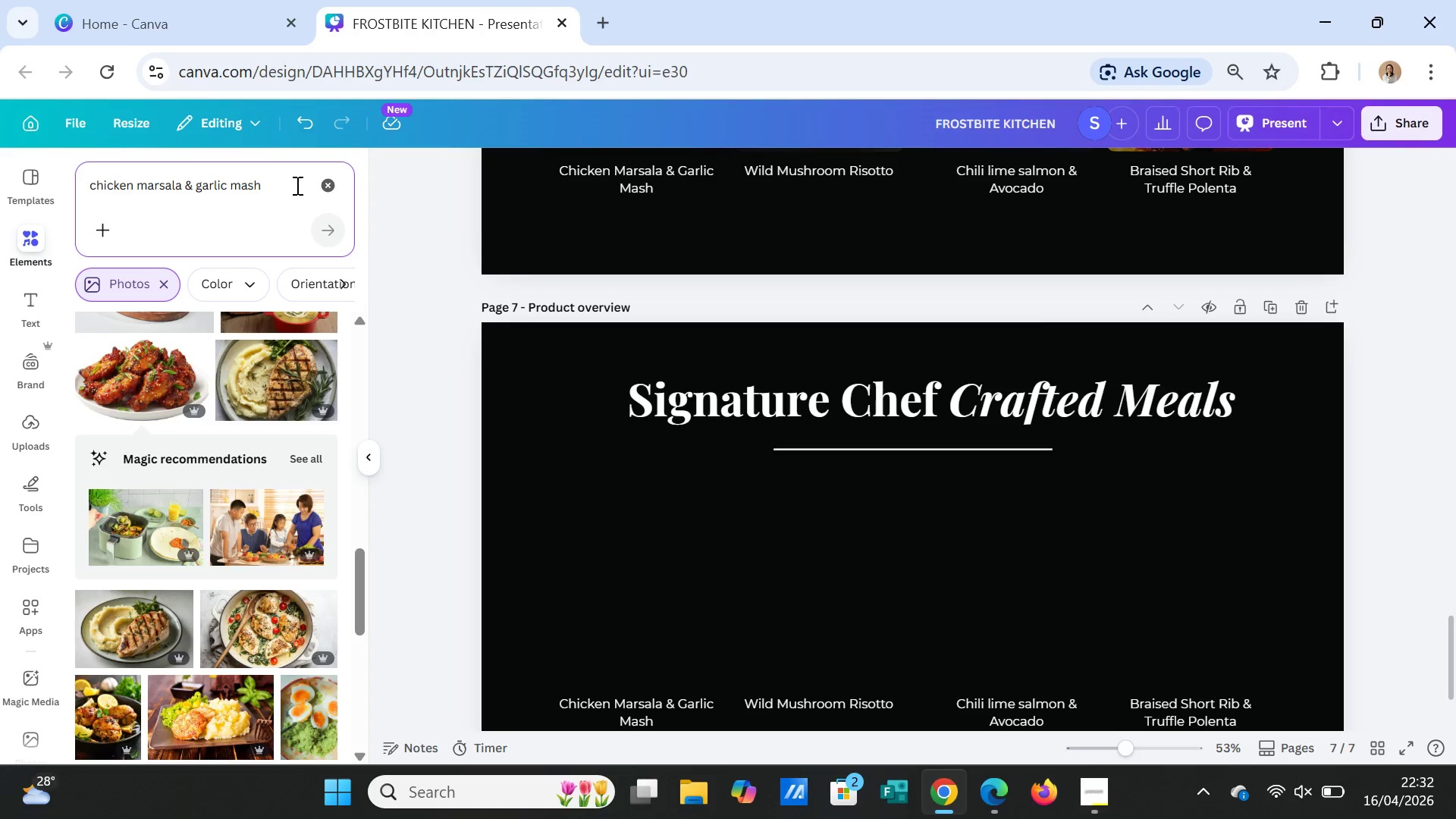 
left_click_drag(start_coordinate=[291, 183], to_coordinate=[58, 184])
 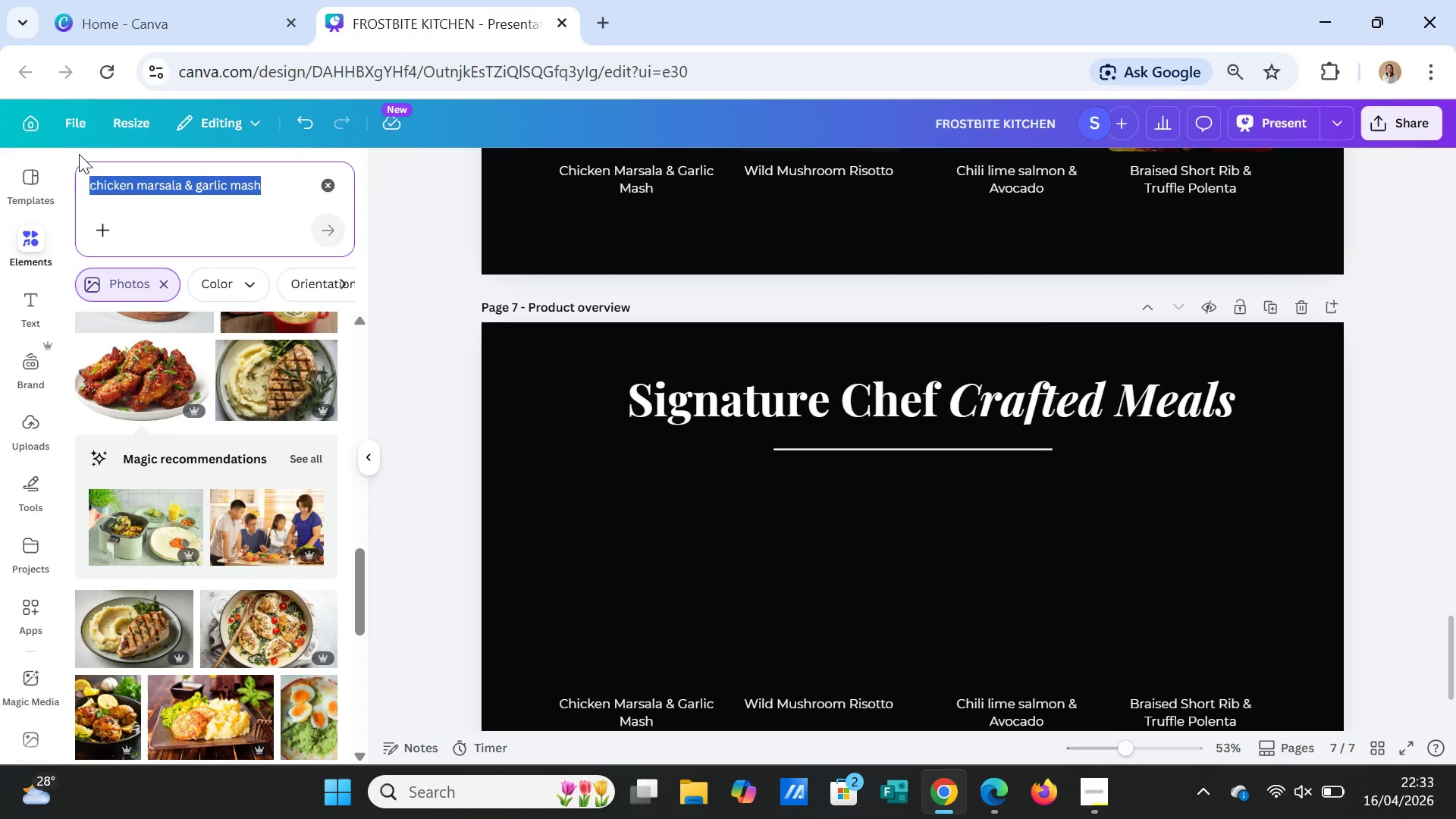 
type(Braised sh)
 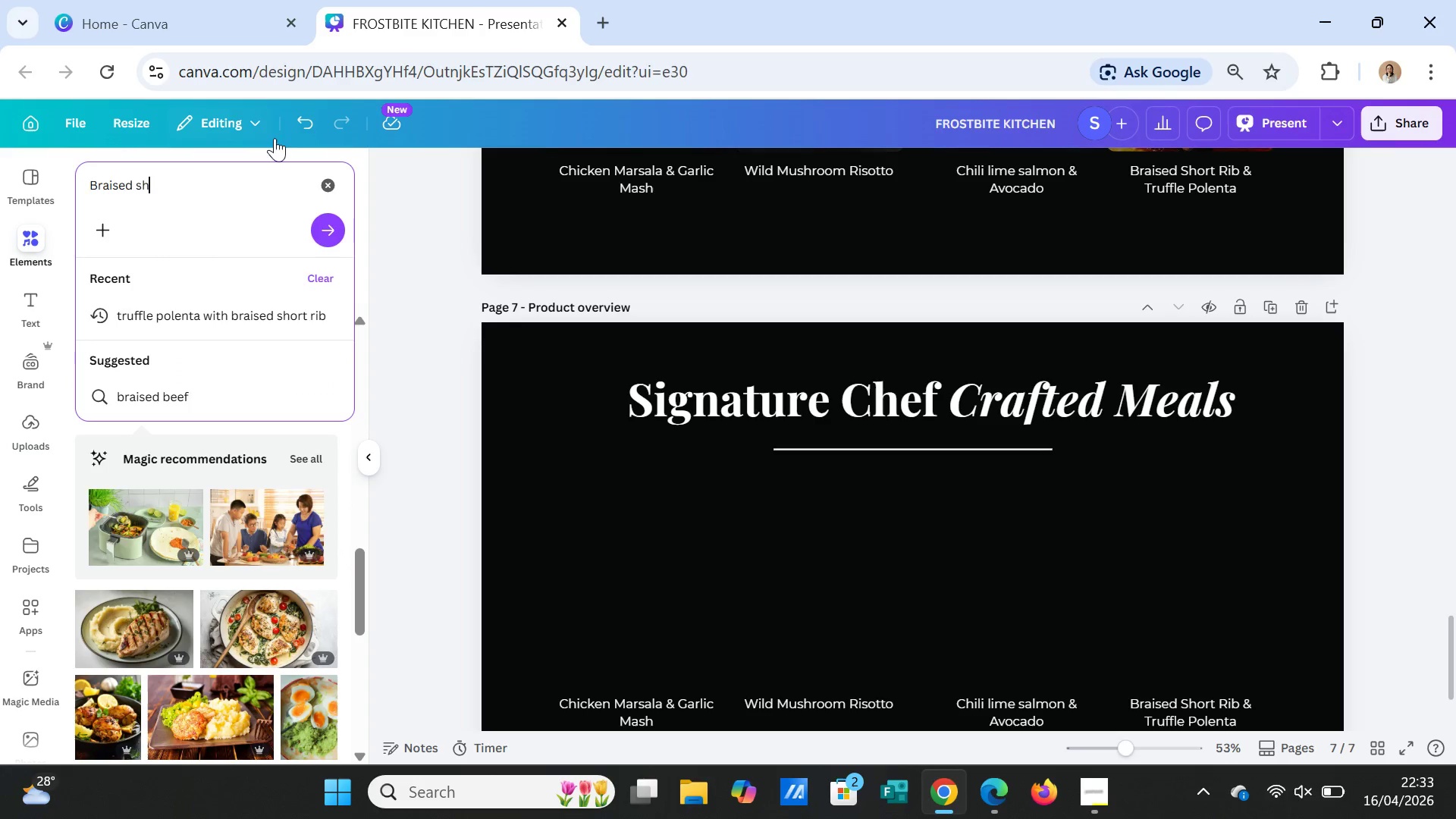 
type(ort rib fine dining dark )
 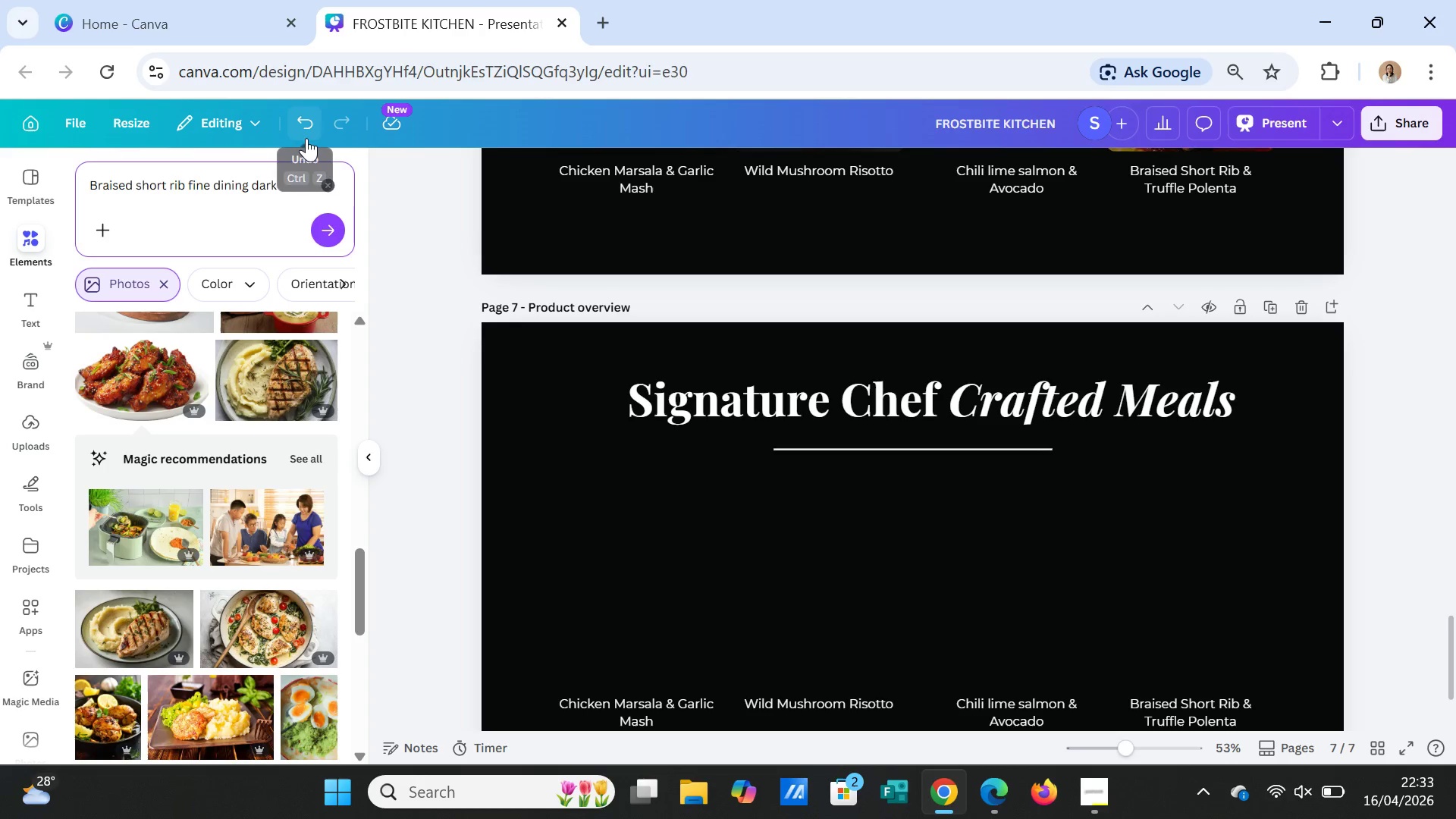 
type(plate)
 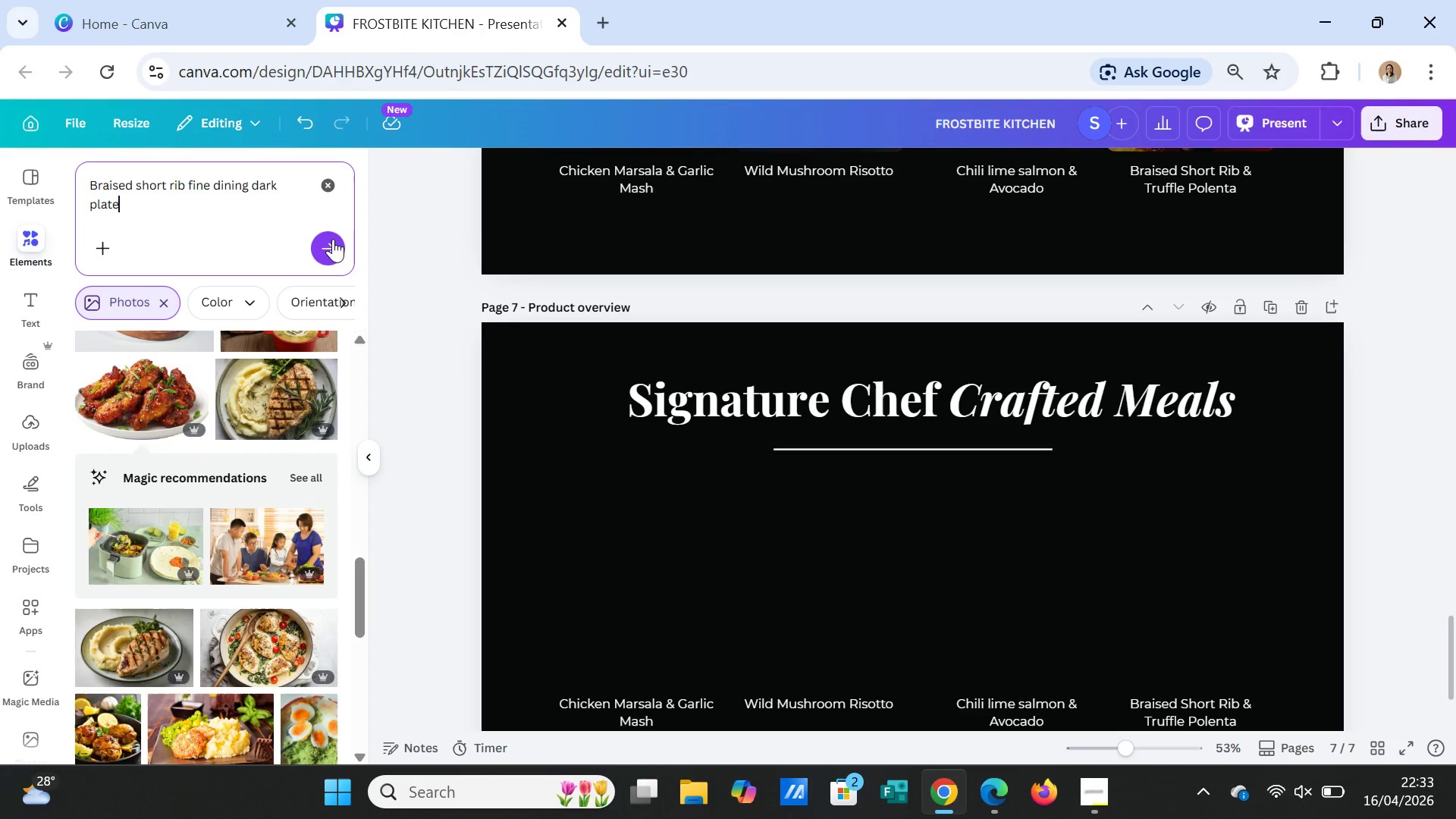 
left_click([334, 246])
 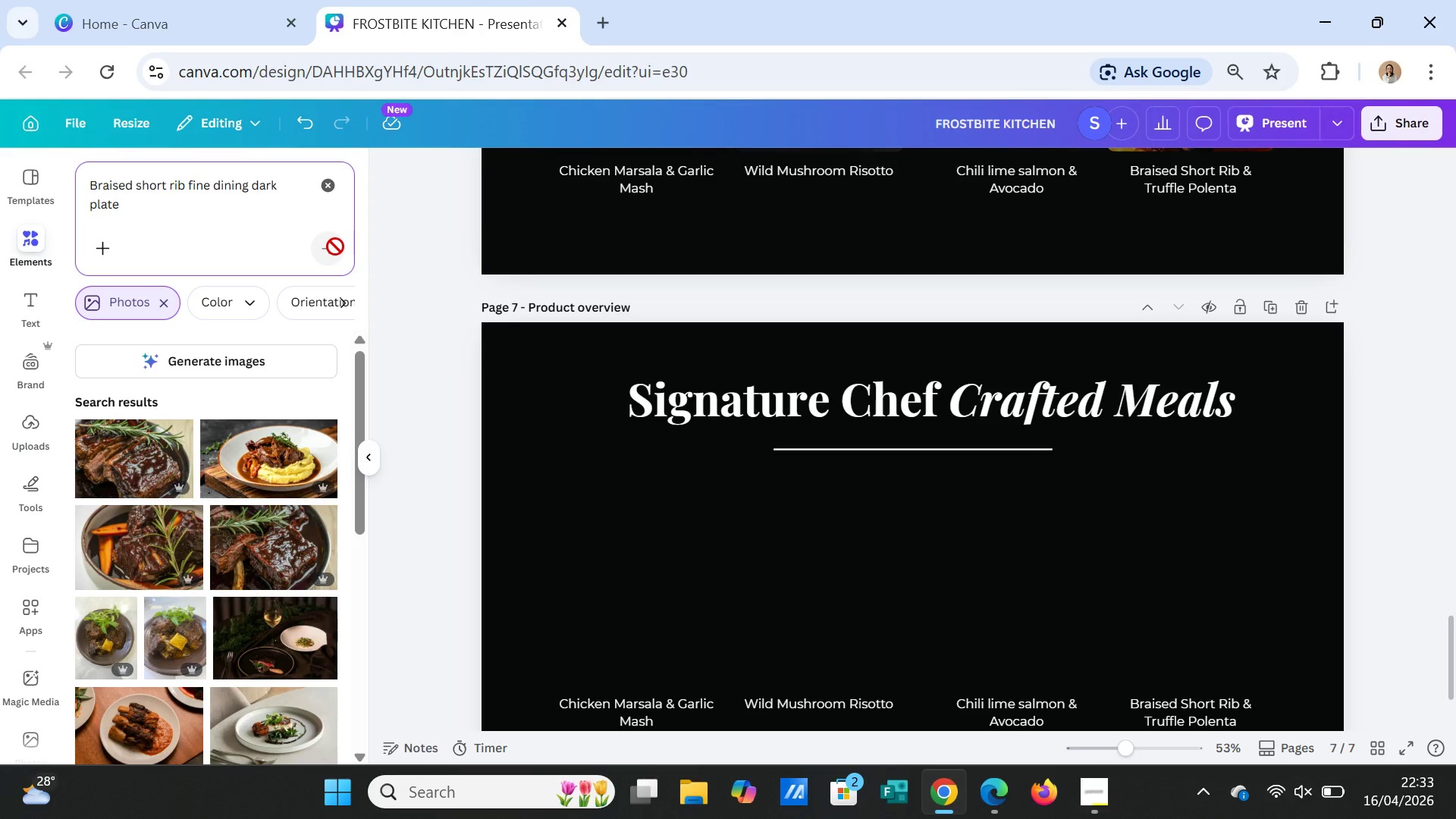 
wait(9.7)
 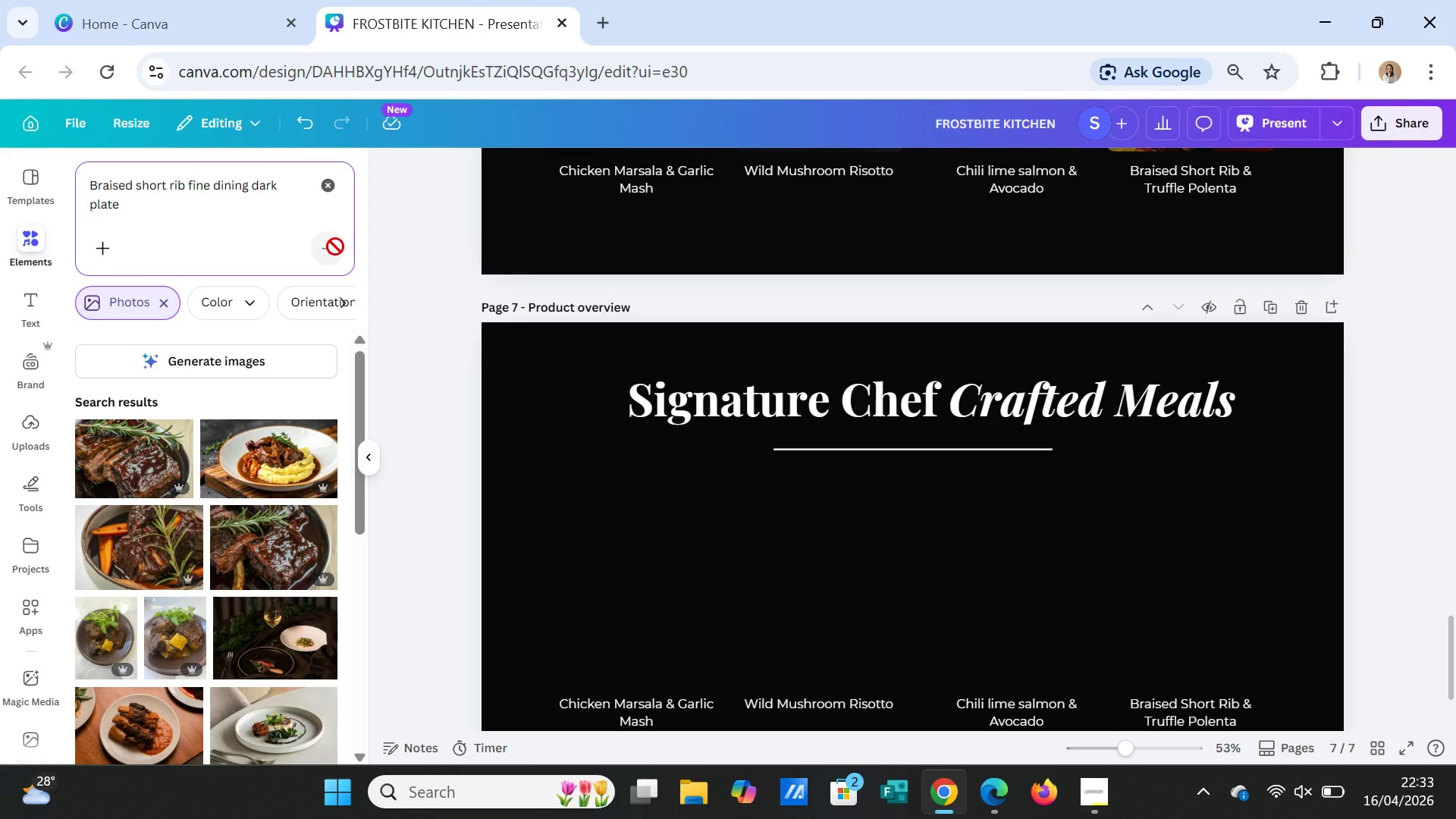 
scroll: coordinate [790, 562], scroll_direction: up, amount: 2.0
 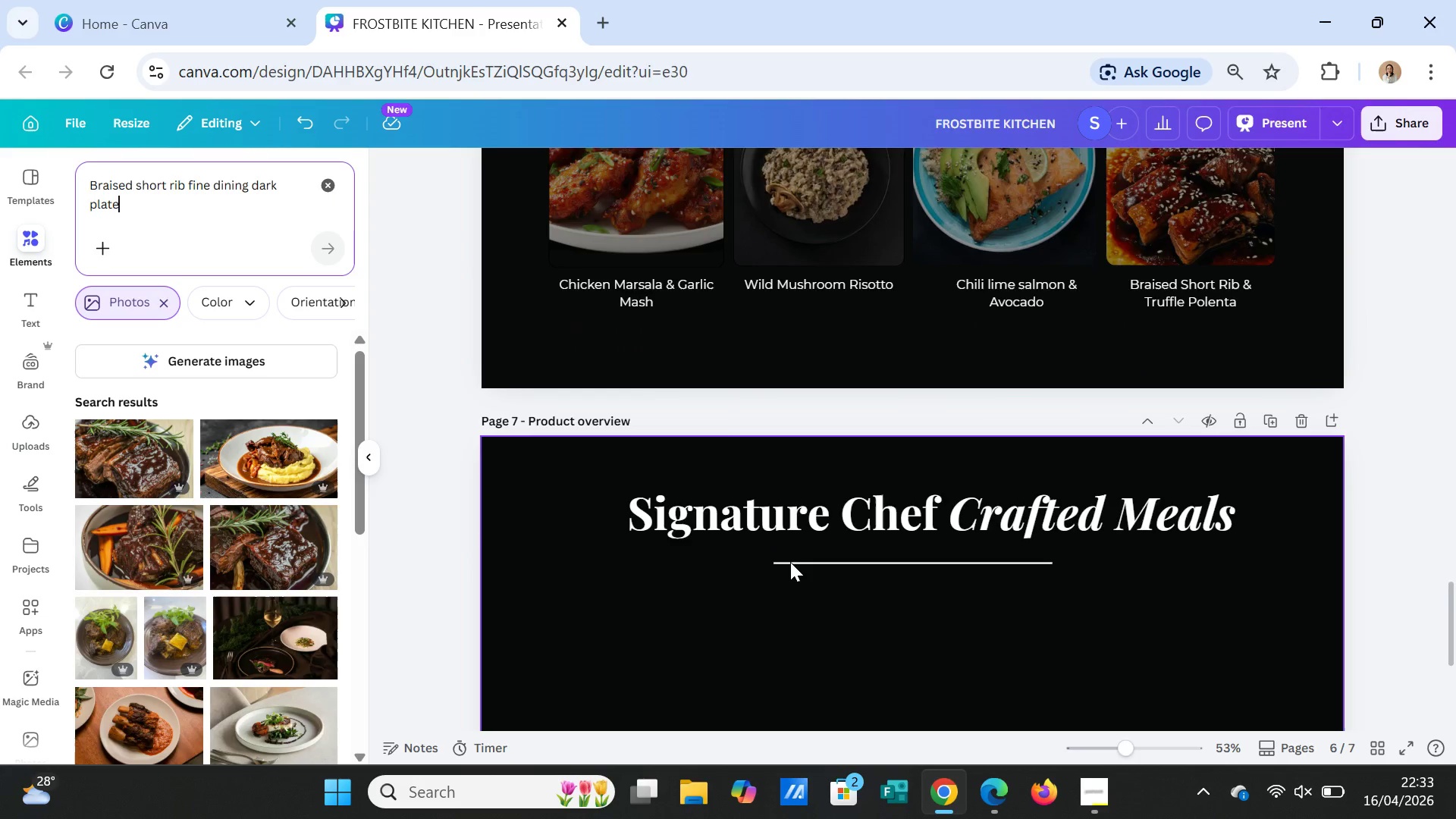 
scroll: coordinate [786, 559], scroll_direction: down, amount: 3.0
 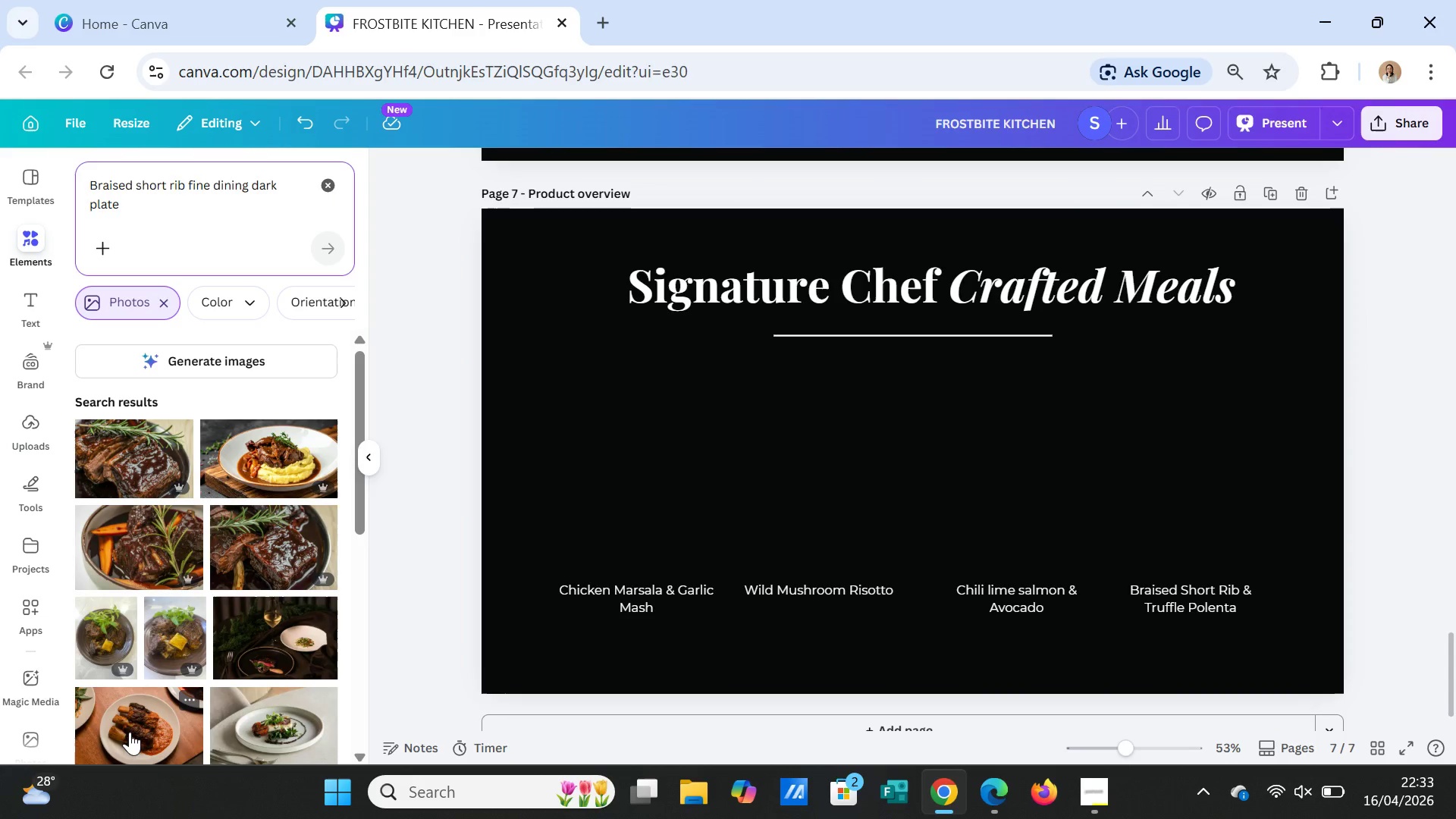 
left_click([130, 732])
 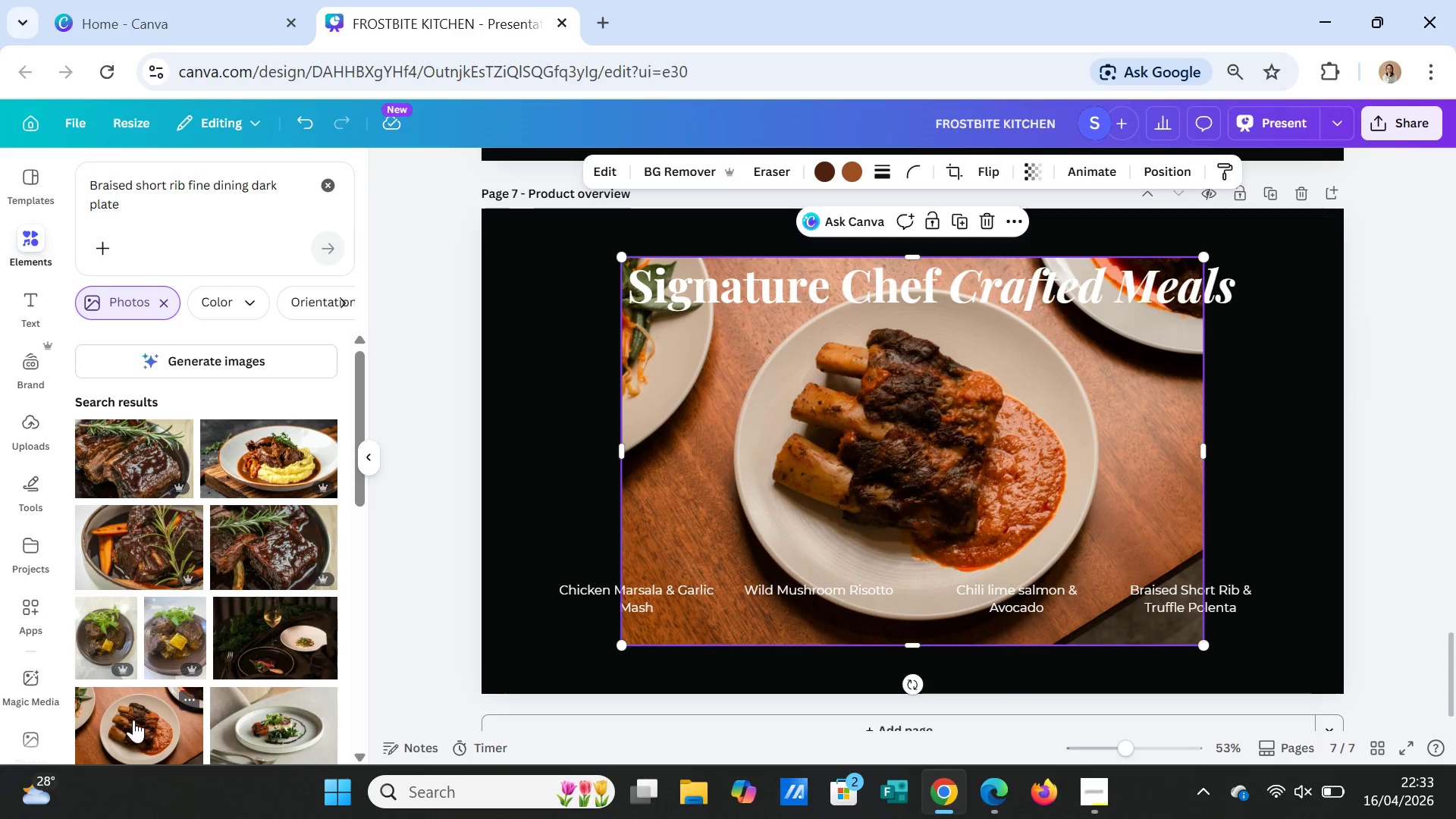 
scroll: coordinate [1106, 519], scroll_direction: up, amount: 3.0
 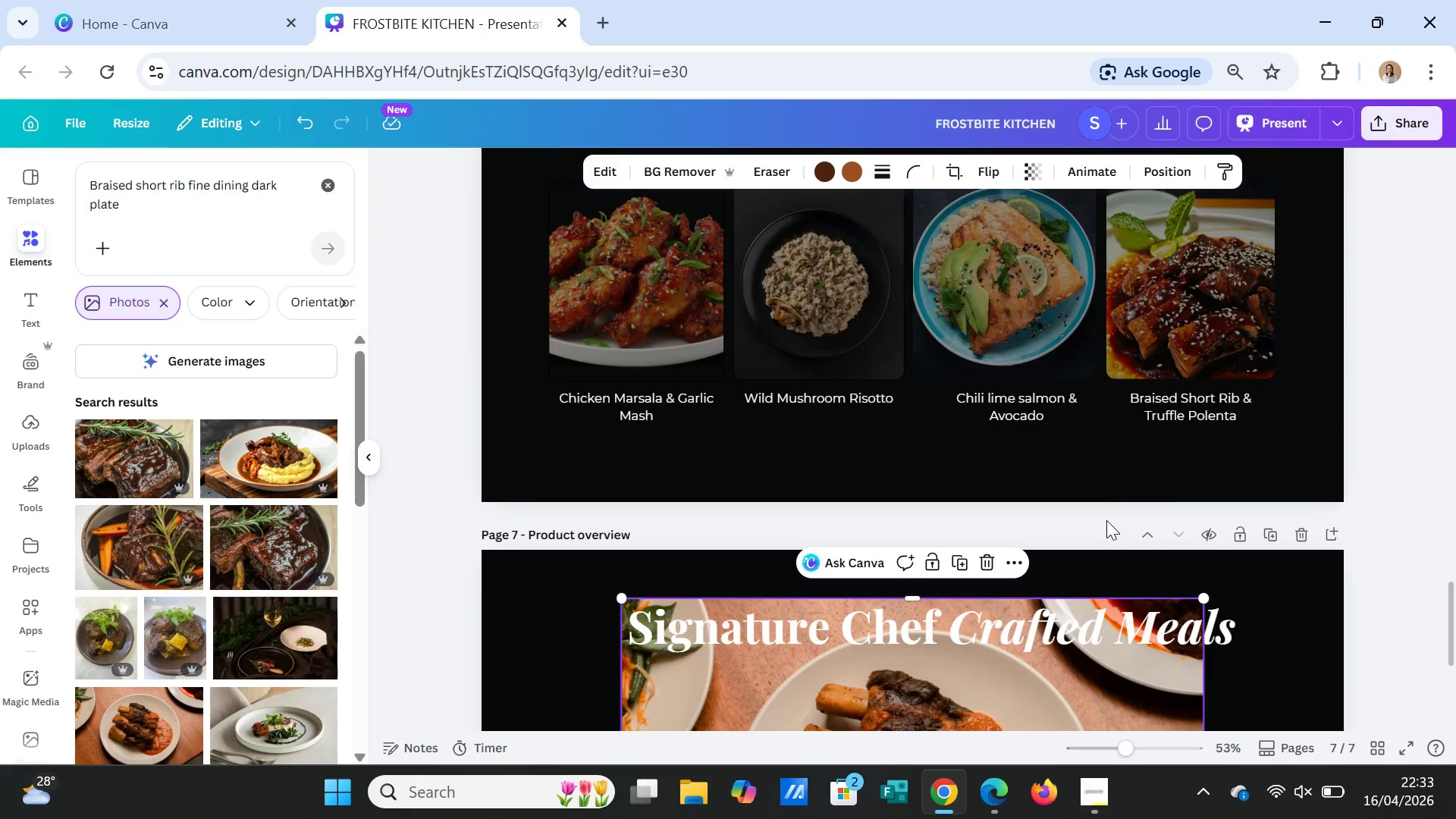 
scroll: coordinate [1106, 520], scroll_direction: down, amount: 2.0
 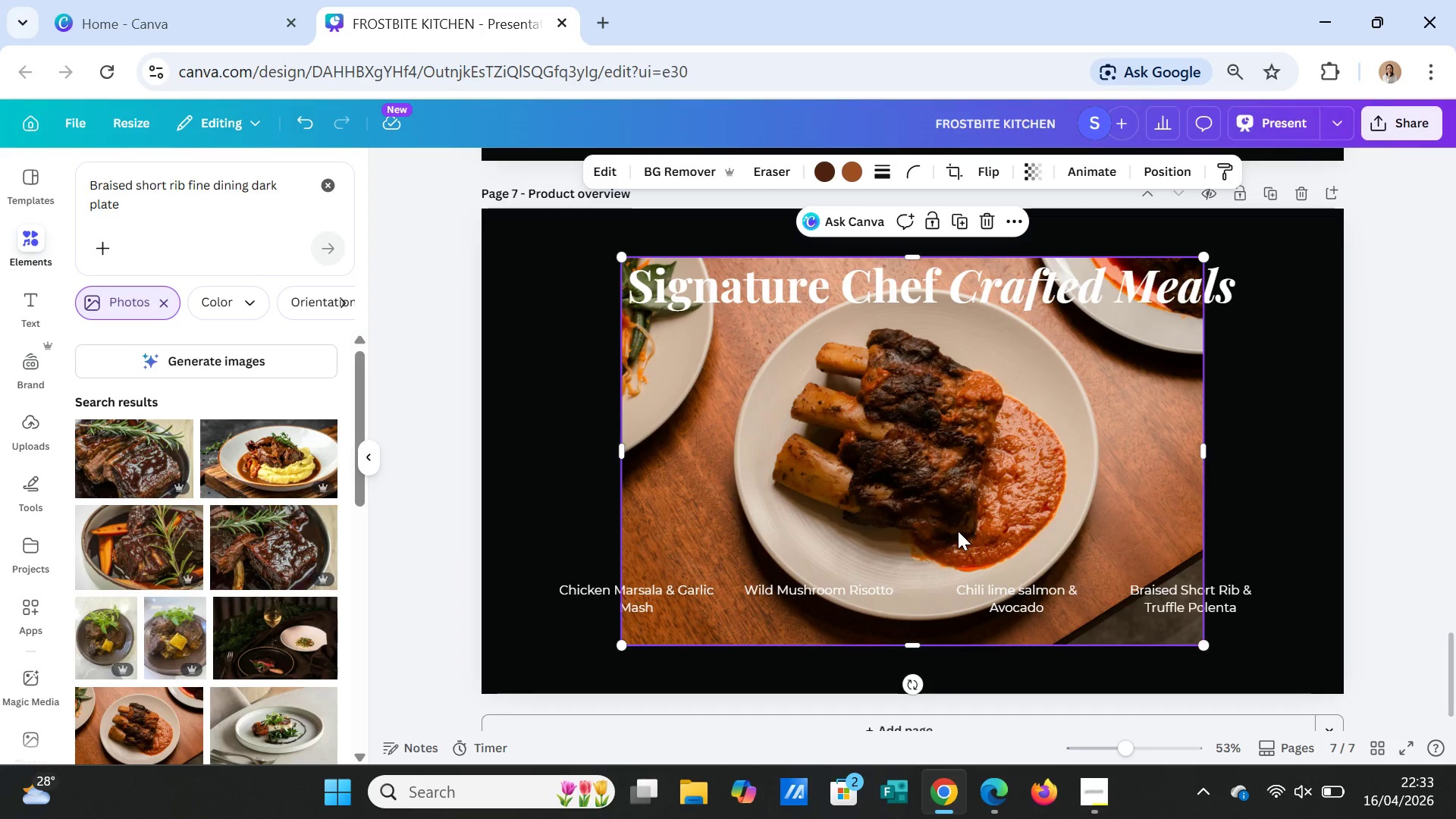 
key(Delete)
 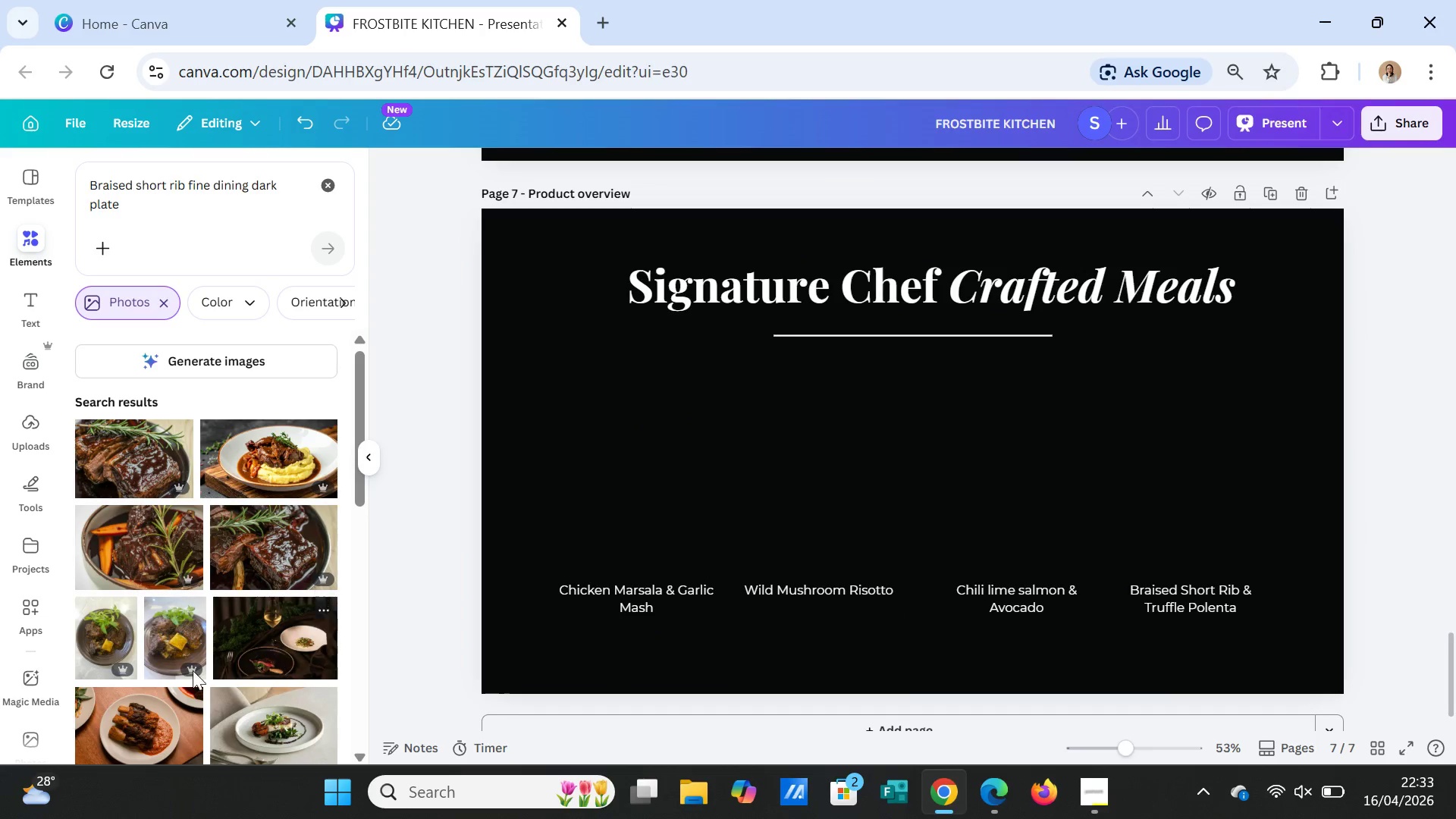 
scroll: coordinate [193, 654], scroll_direction: down, amount: 9.0
 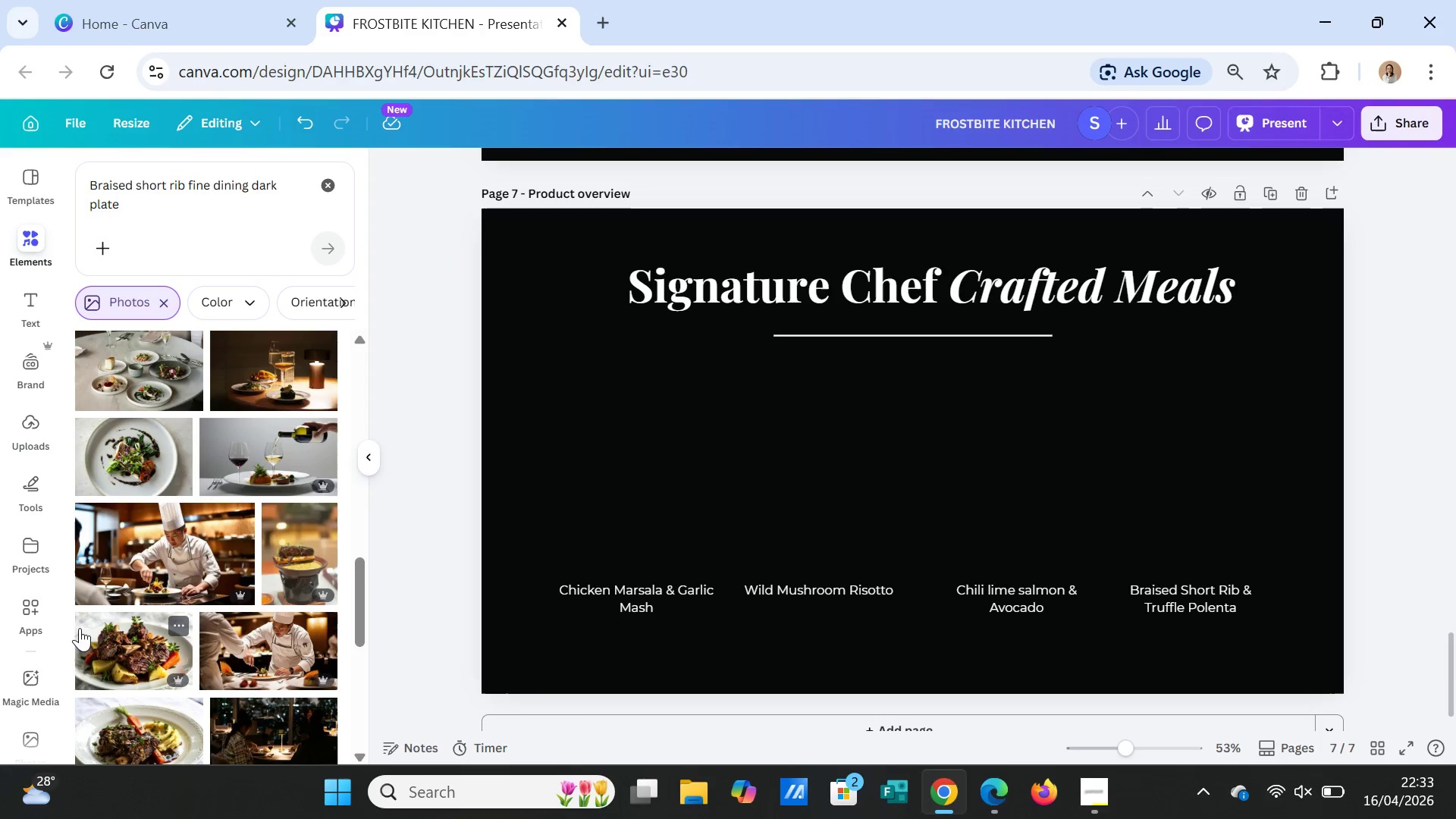 
left_click([85, 642])
 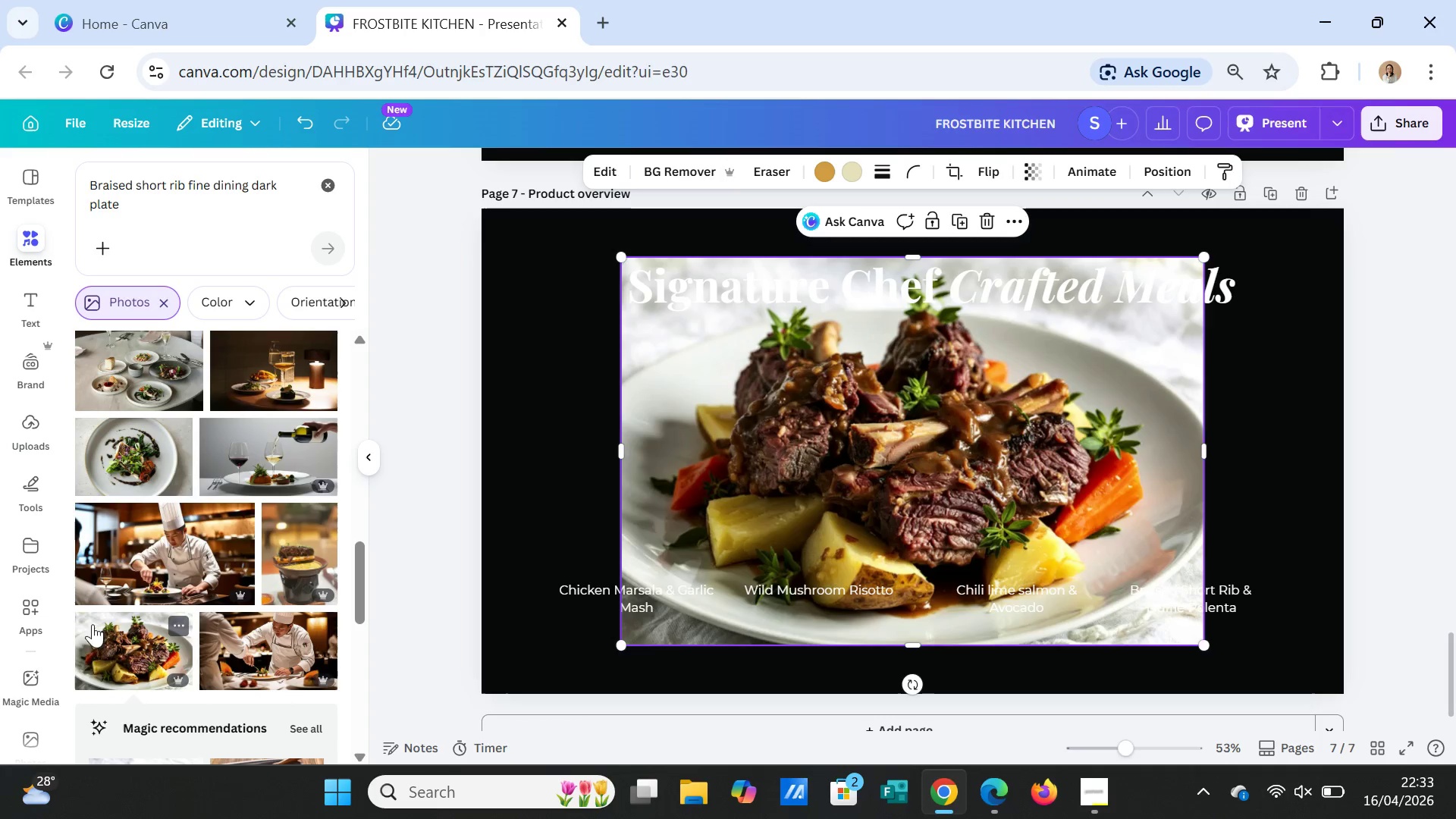 
key(Delete)
 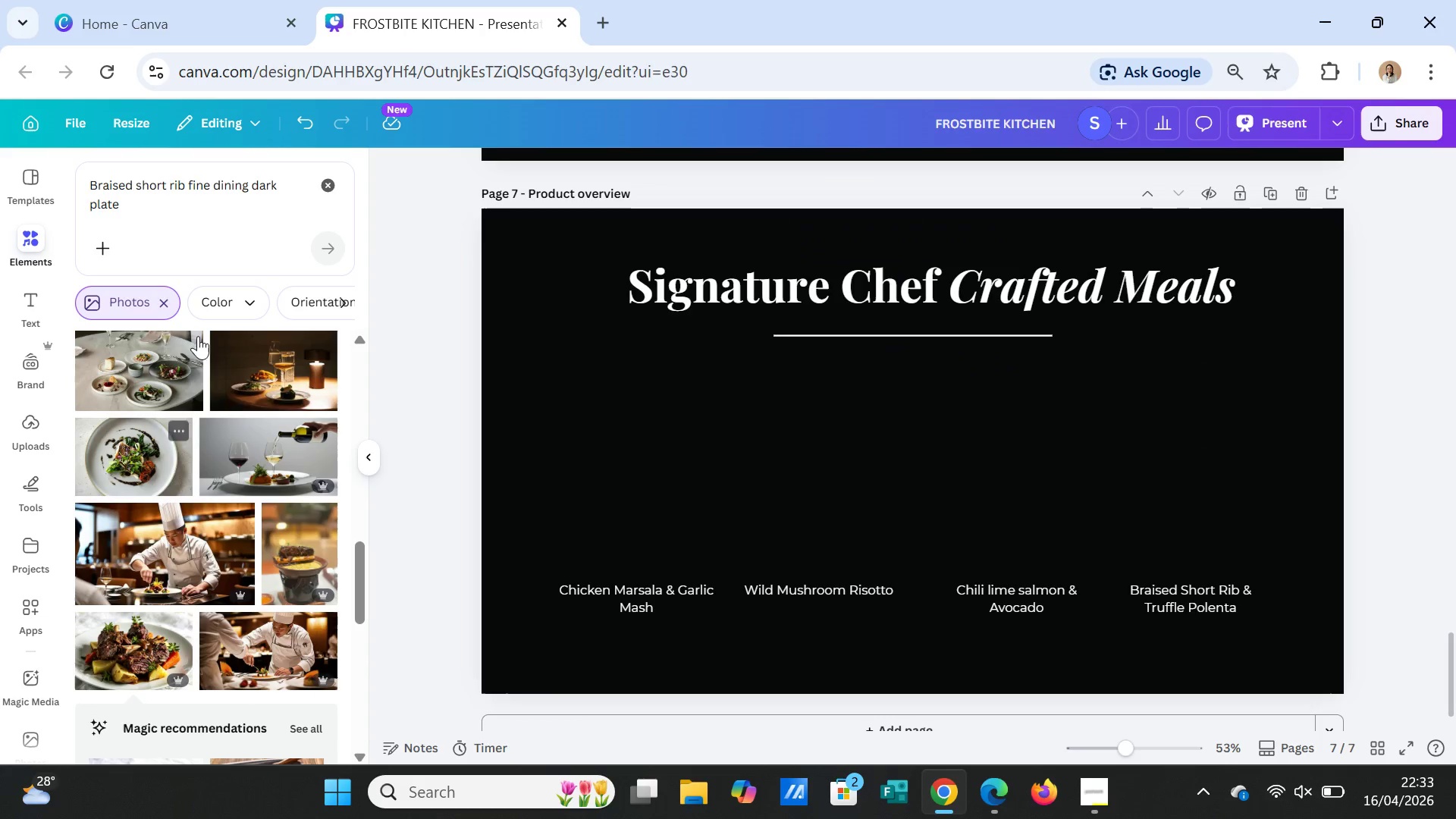 
left_click_drag(start_coordinate=[248, 183], to_coordinate=[274, 200])
 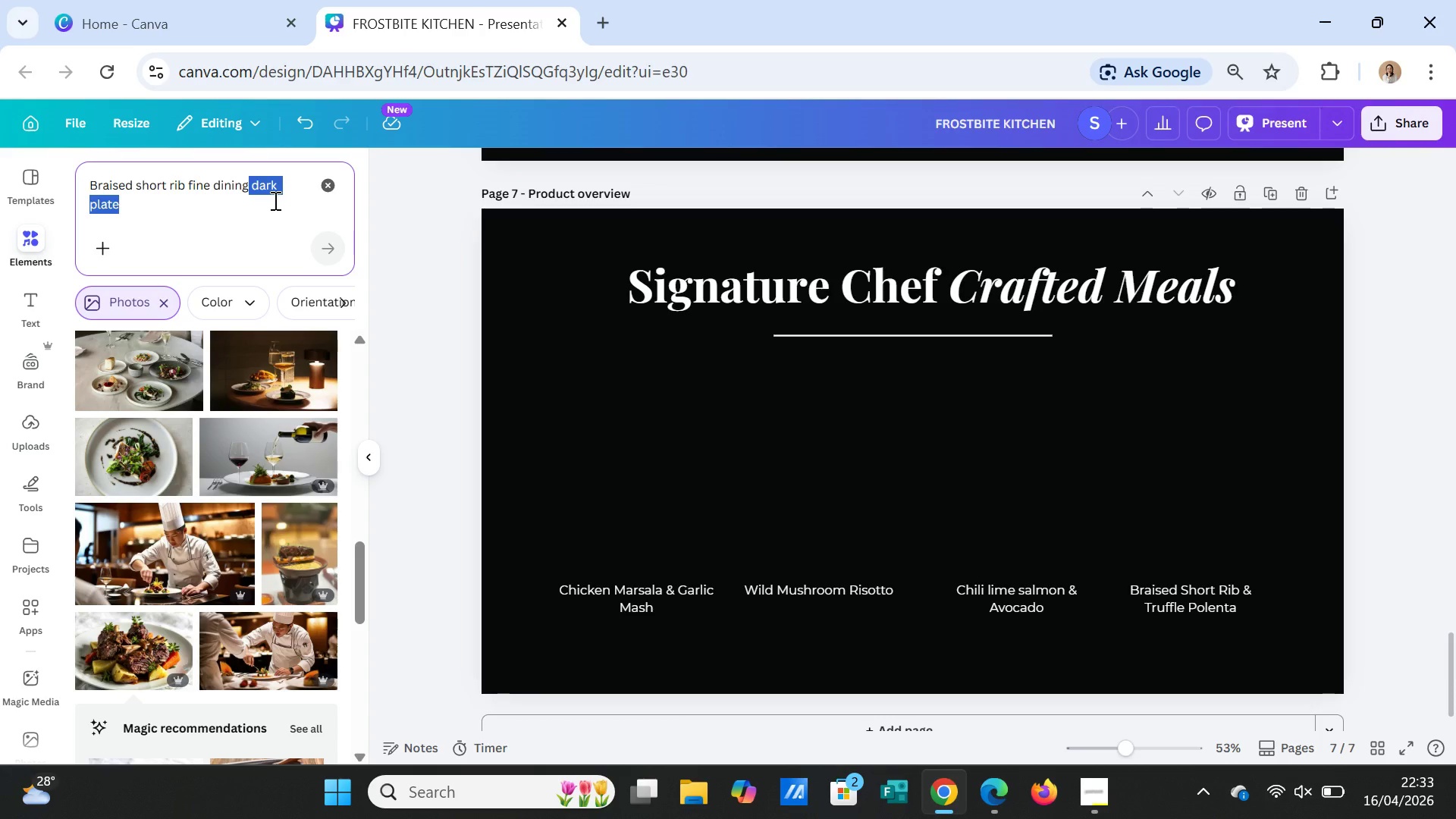 
key(Delete)
 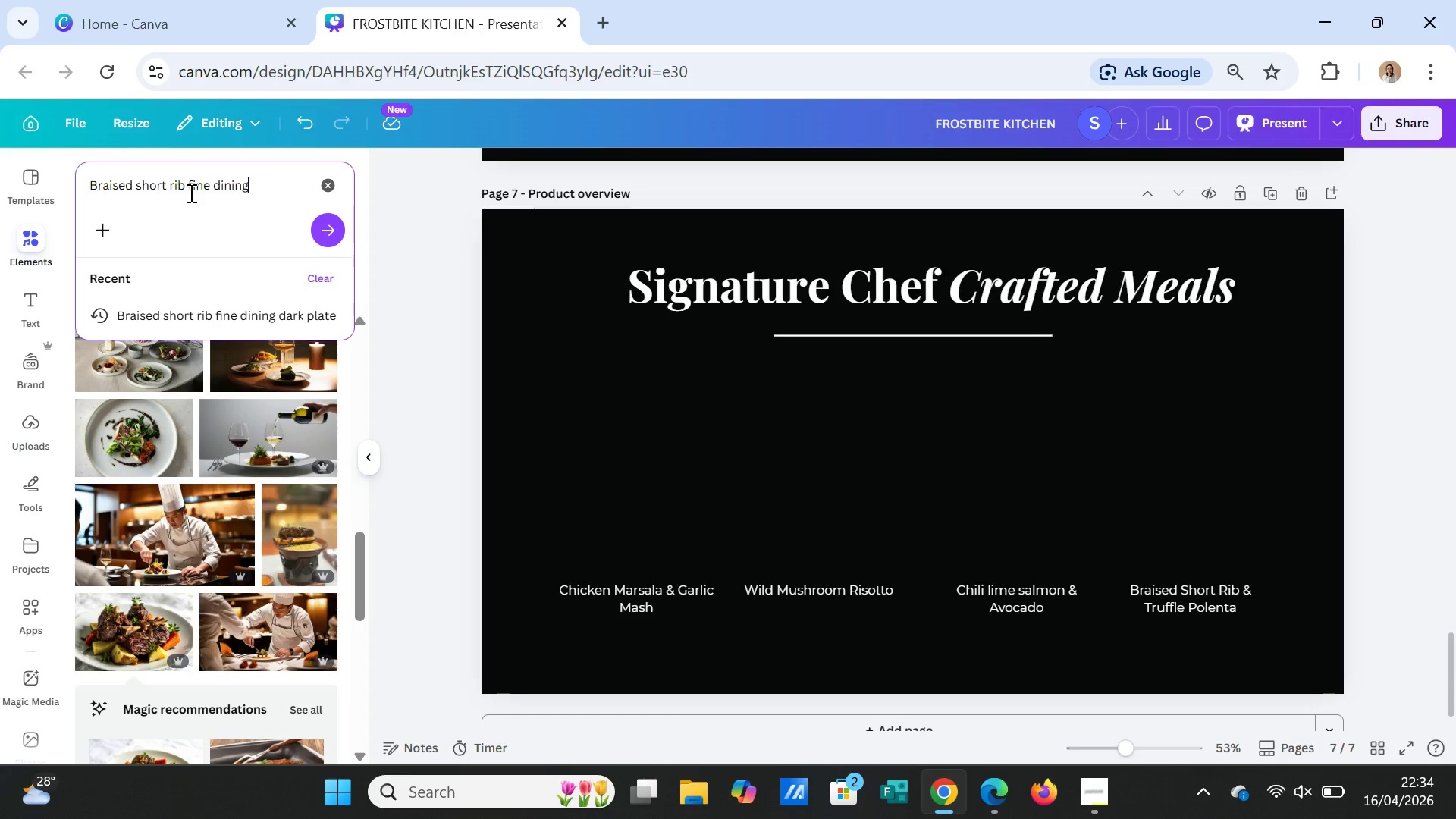 
left_click([190, 189])
 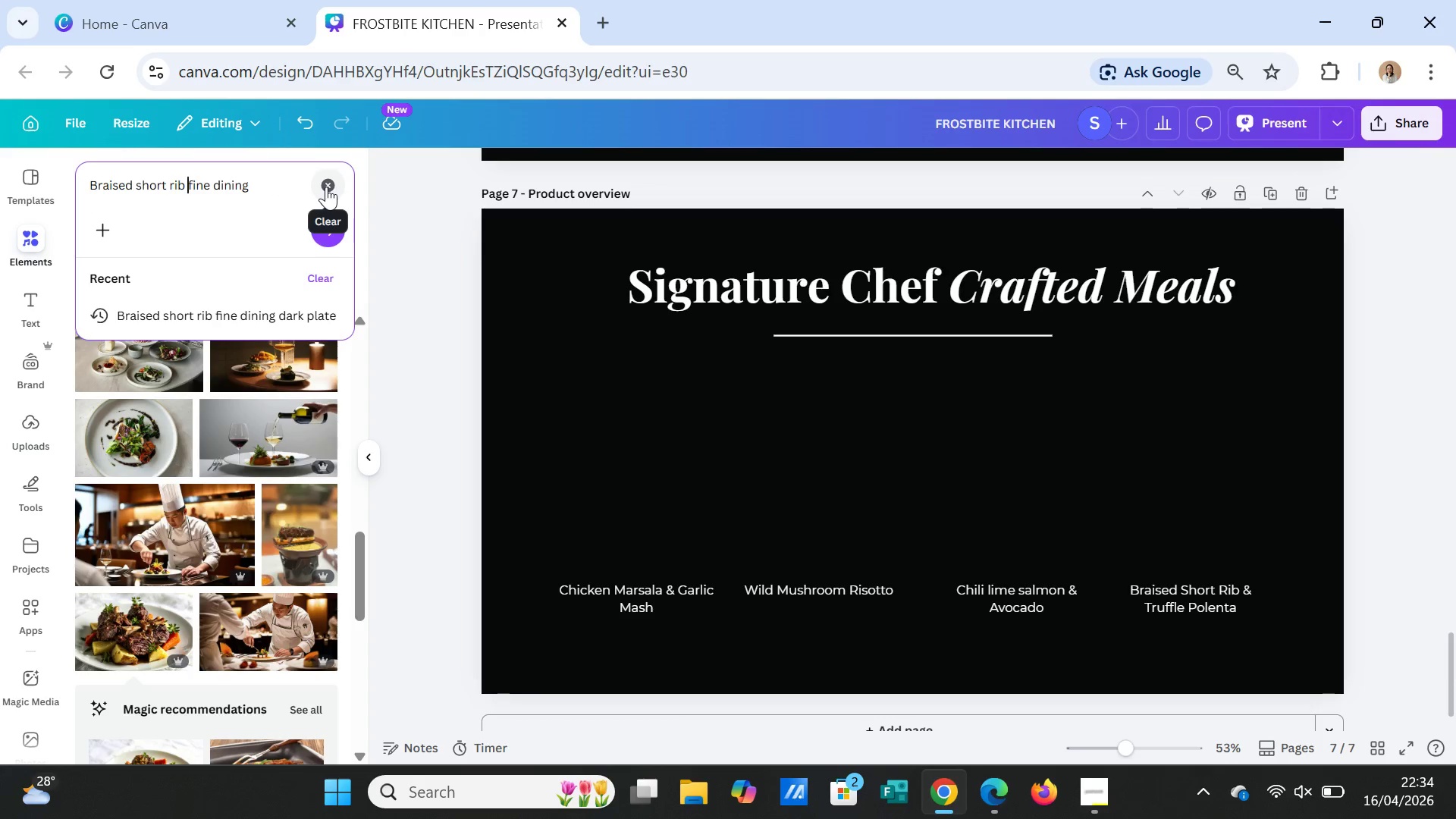 
type(luxury )
 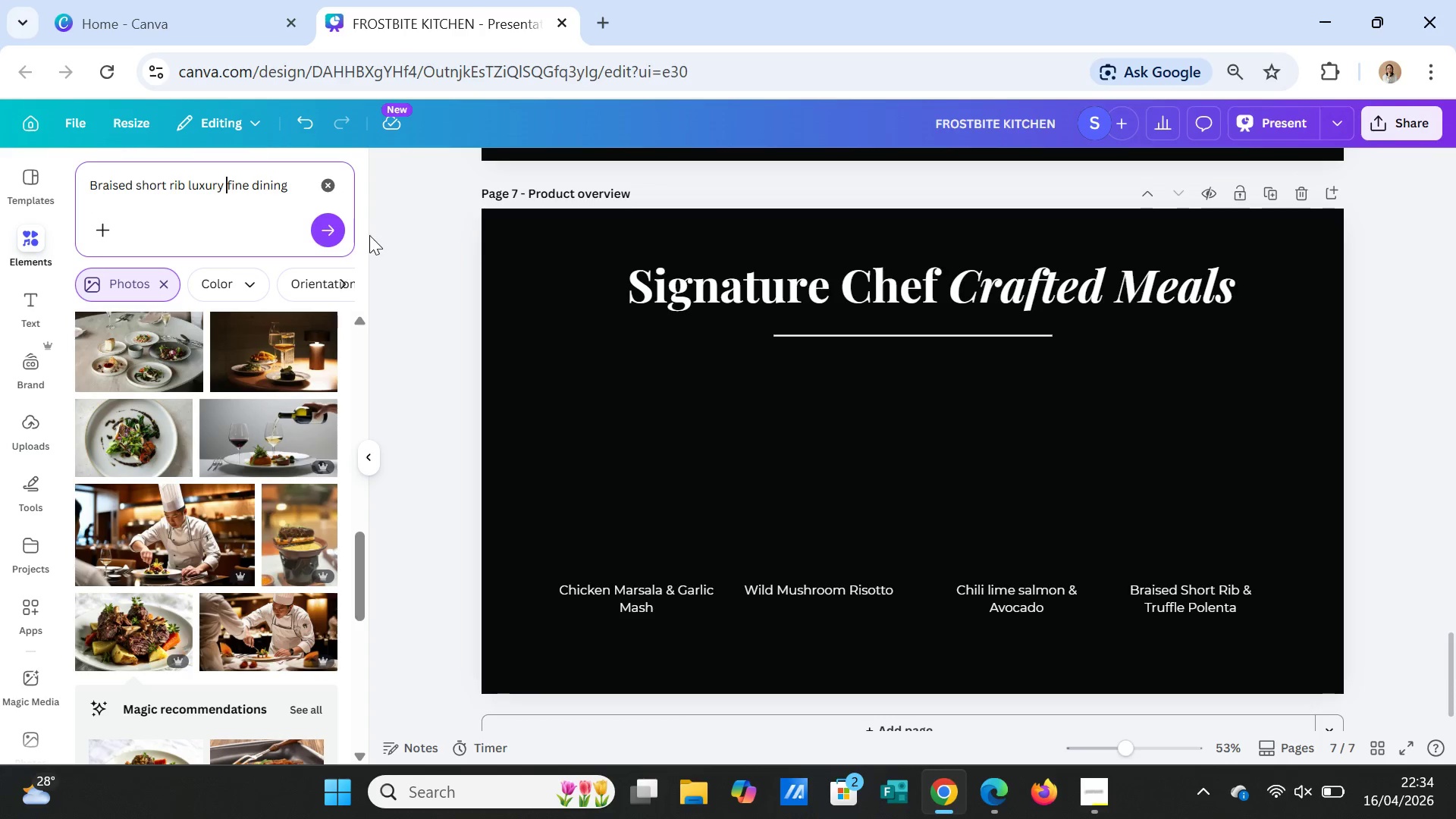 
left_click([350, 231])
 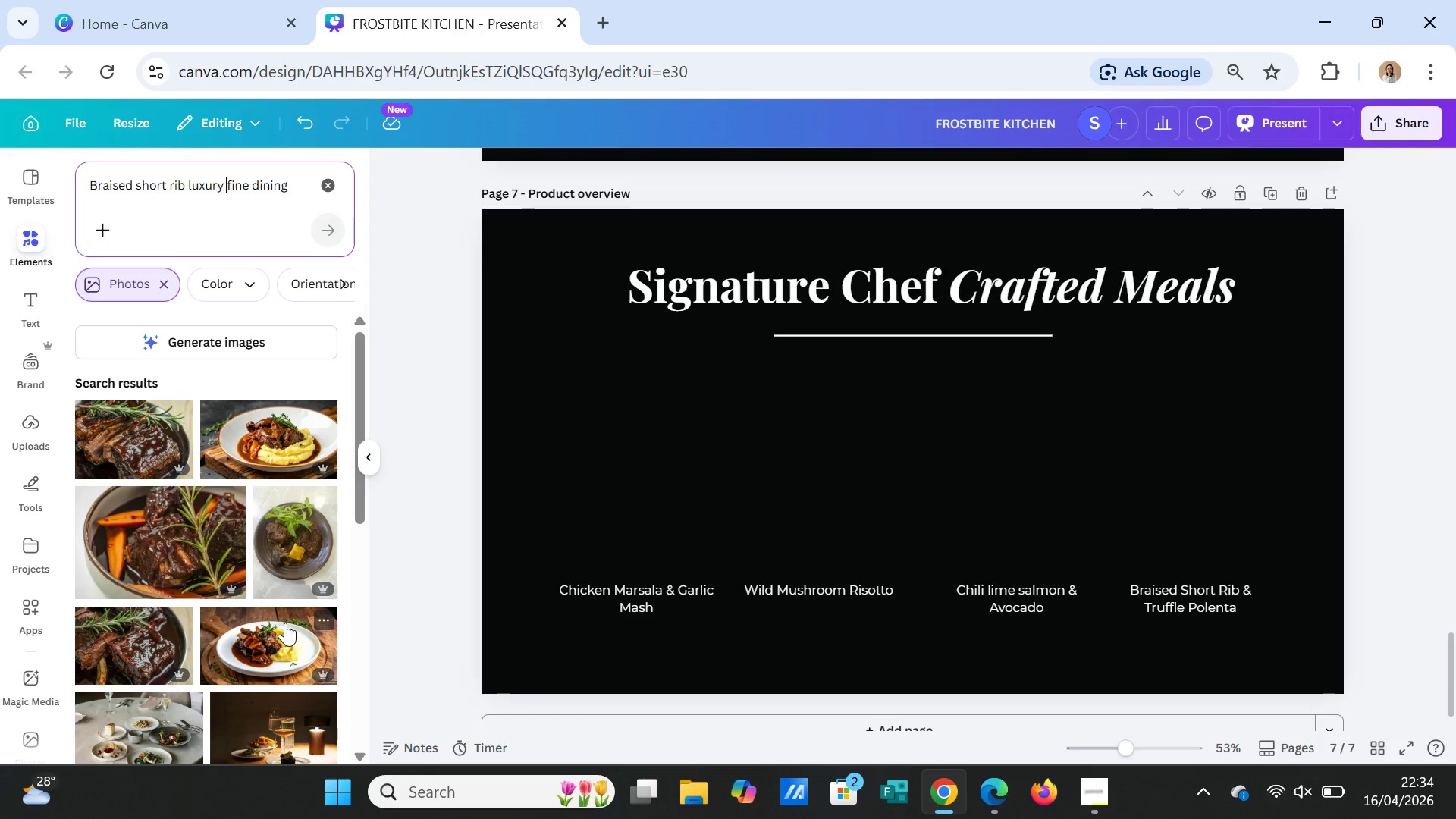 
wait(7.12)
 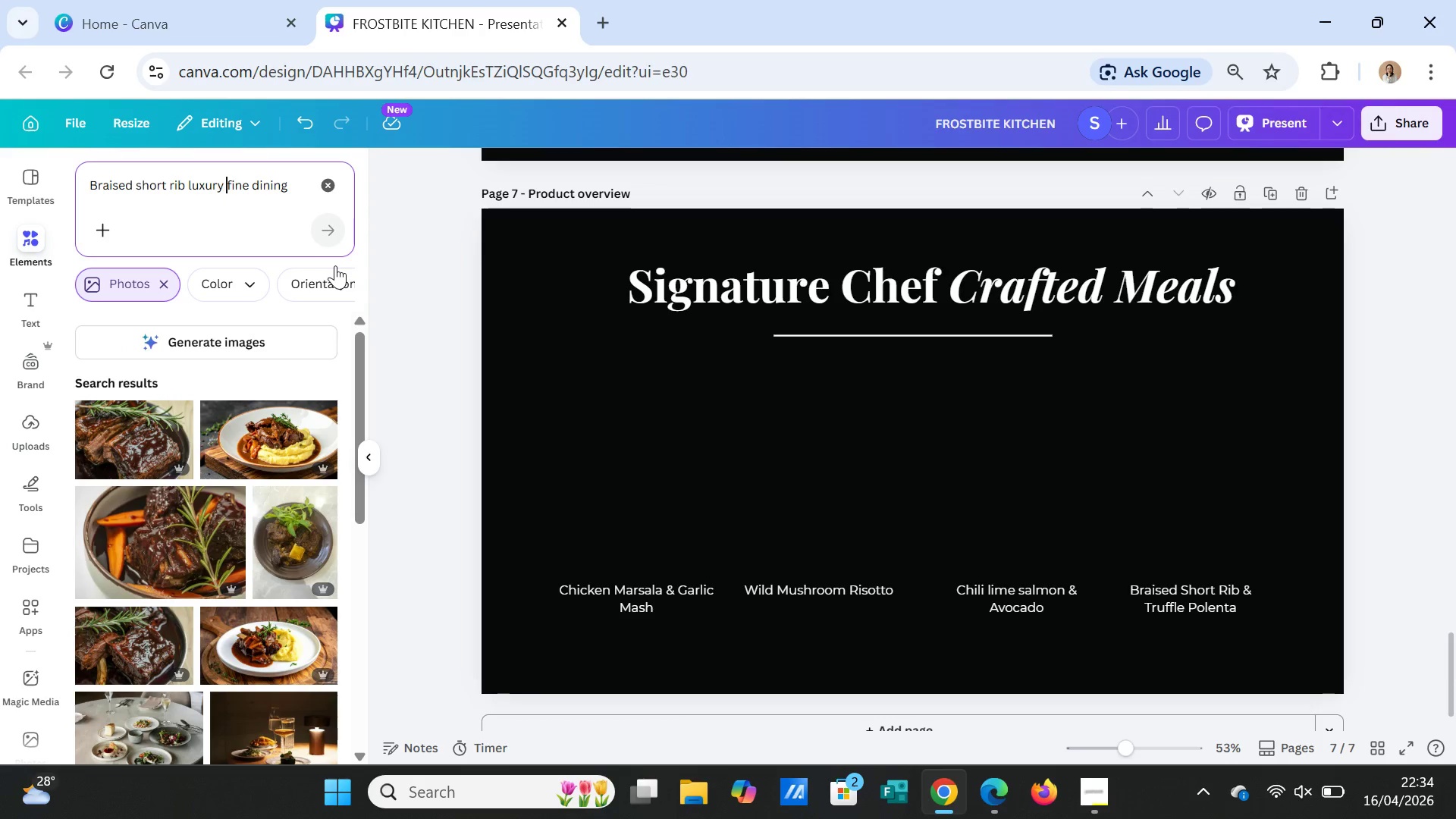 
scroll: coordinate [222, 657], scroll_direction: down, amount: 10.0
 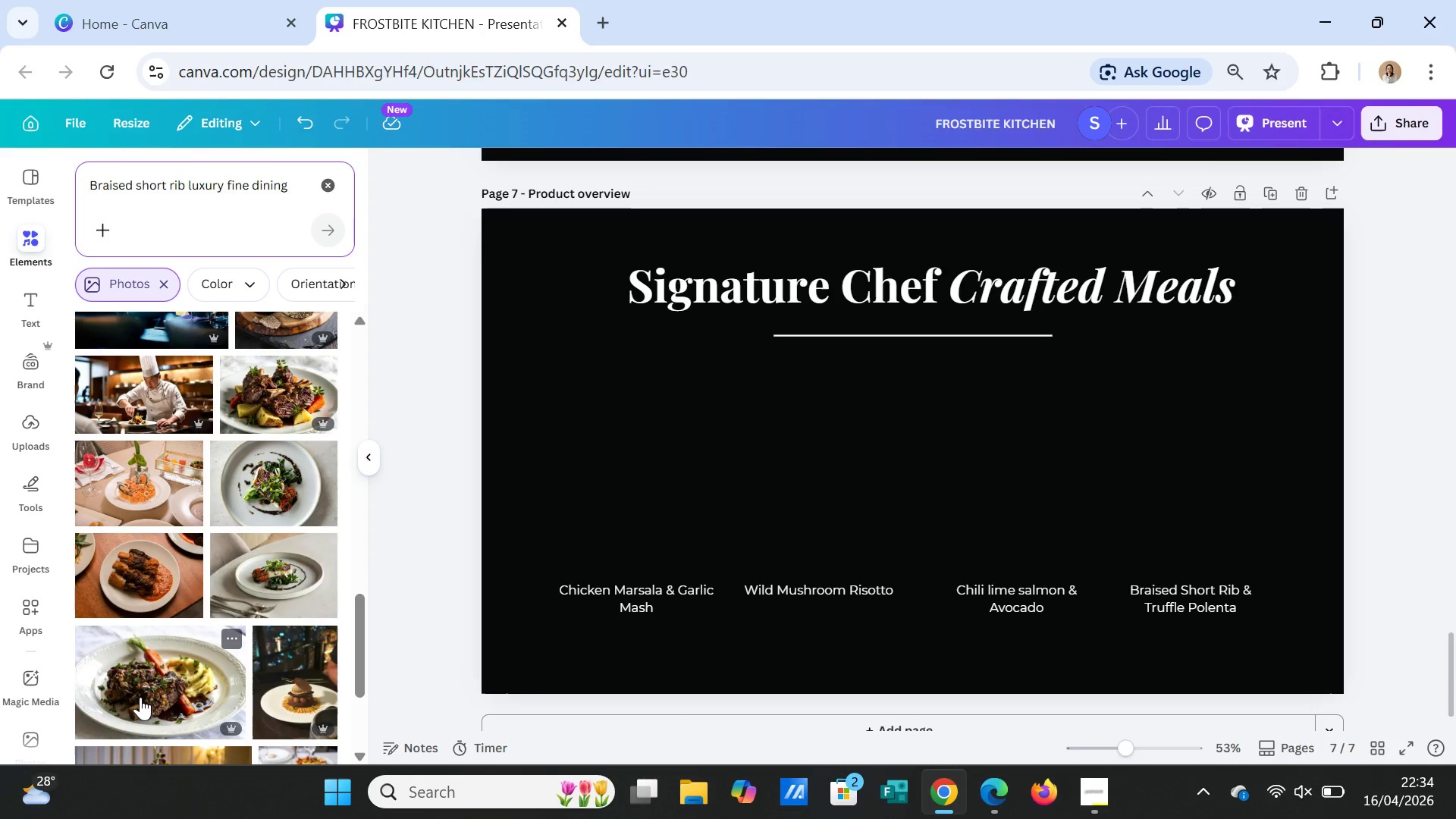 
left_click([139, 691])
 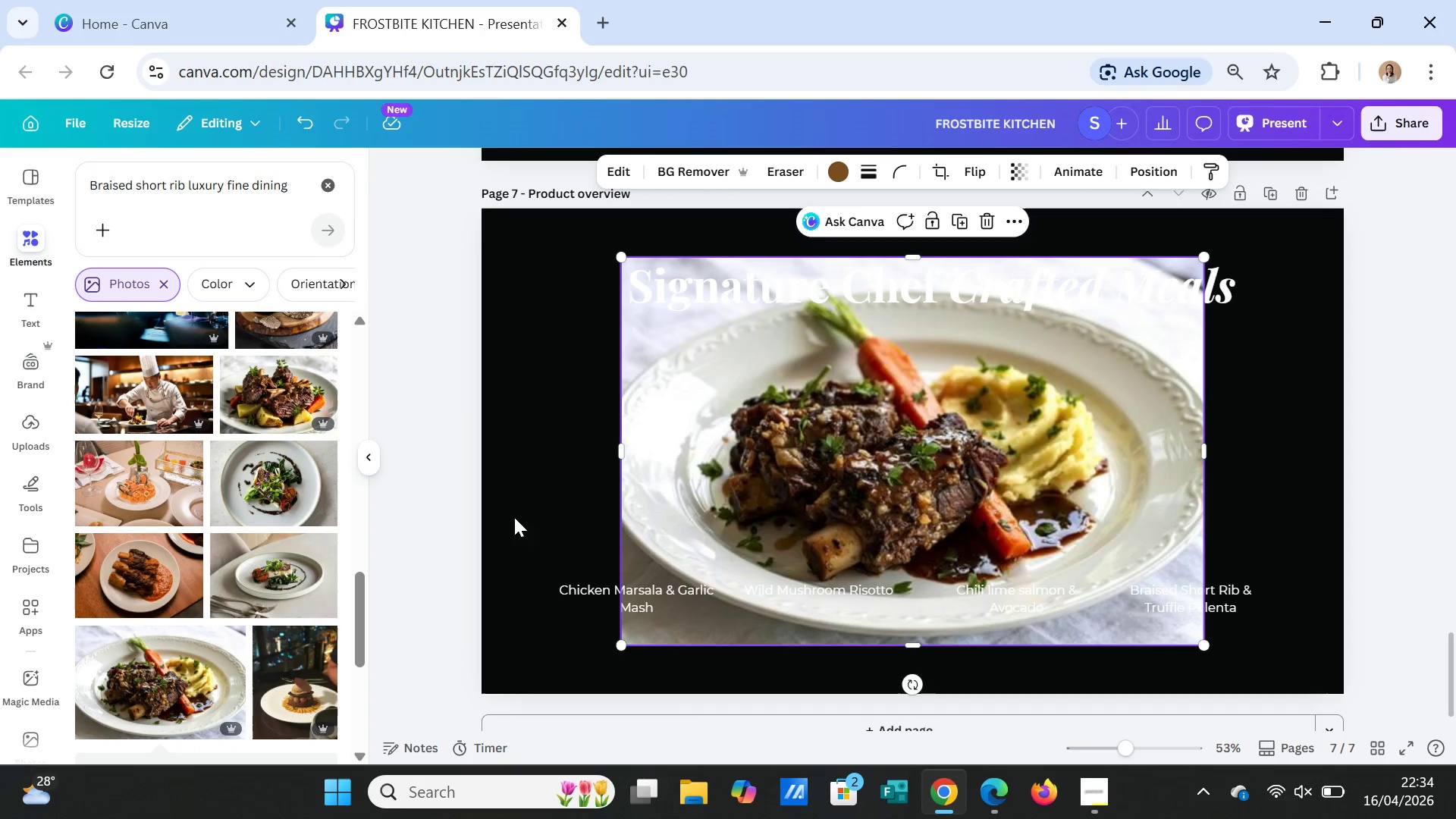 
scroll: coordinate [864, 469], scroll_direction: up, amount: 3.0
 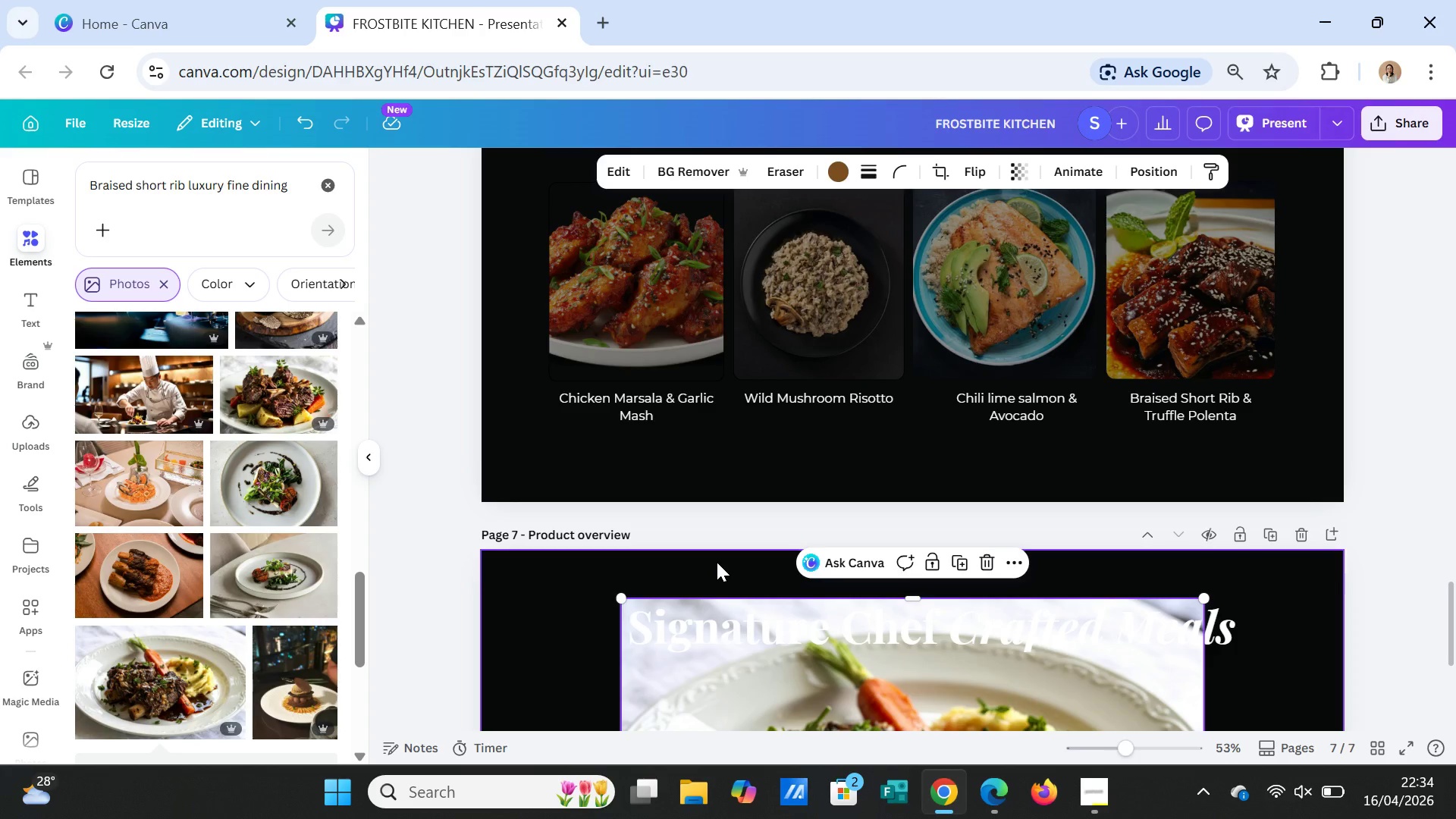 
wait(38.36)
 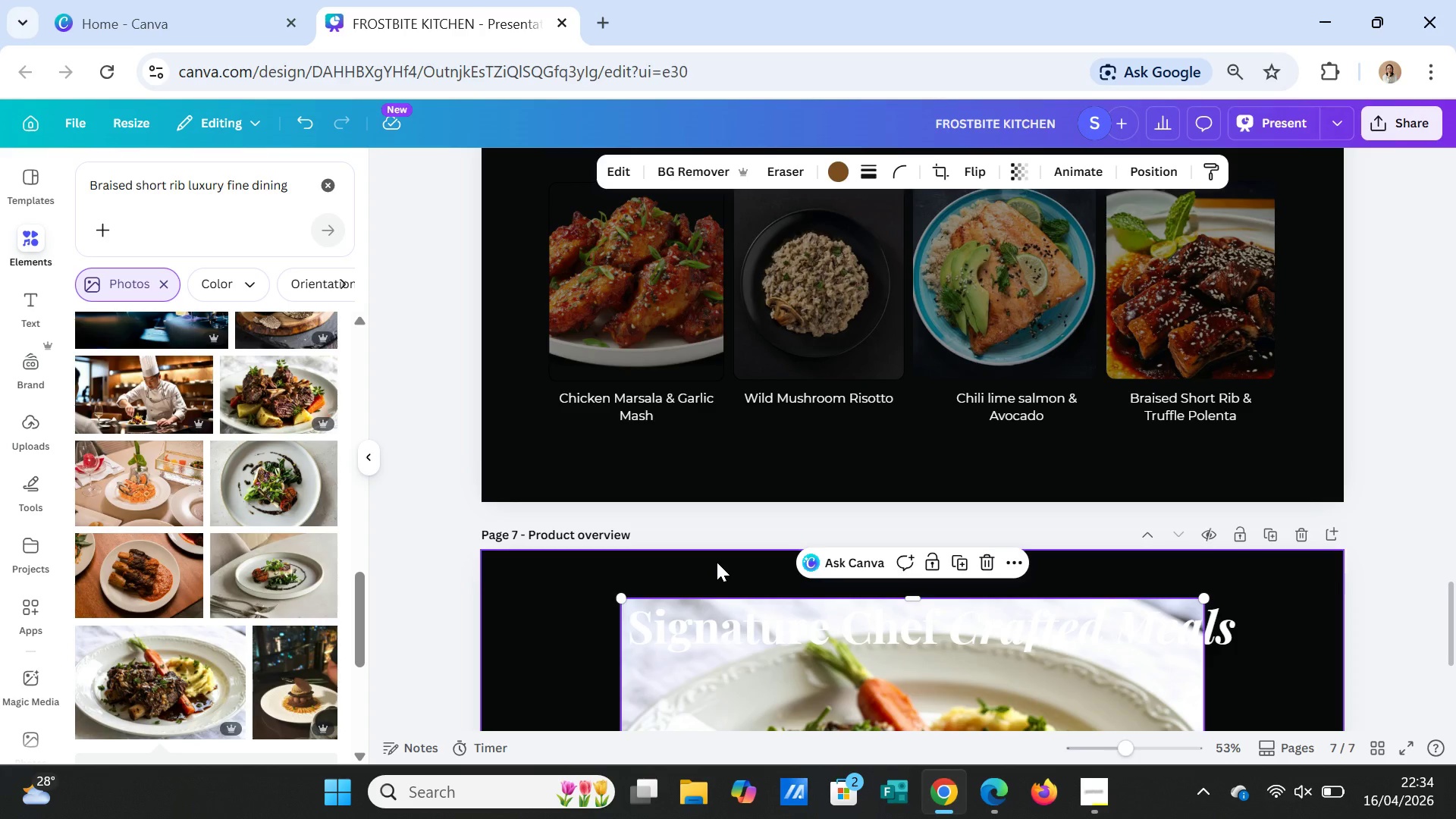 
scroll: coordinate [919, 613], scroll_direction: down, amount: 3.0
 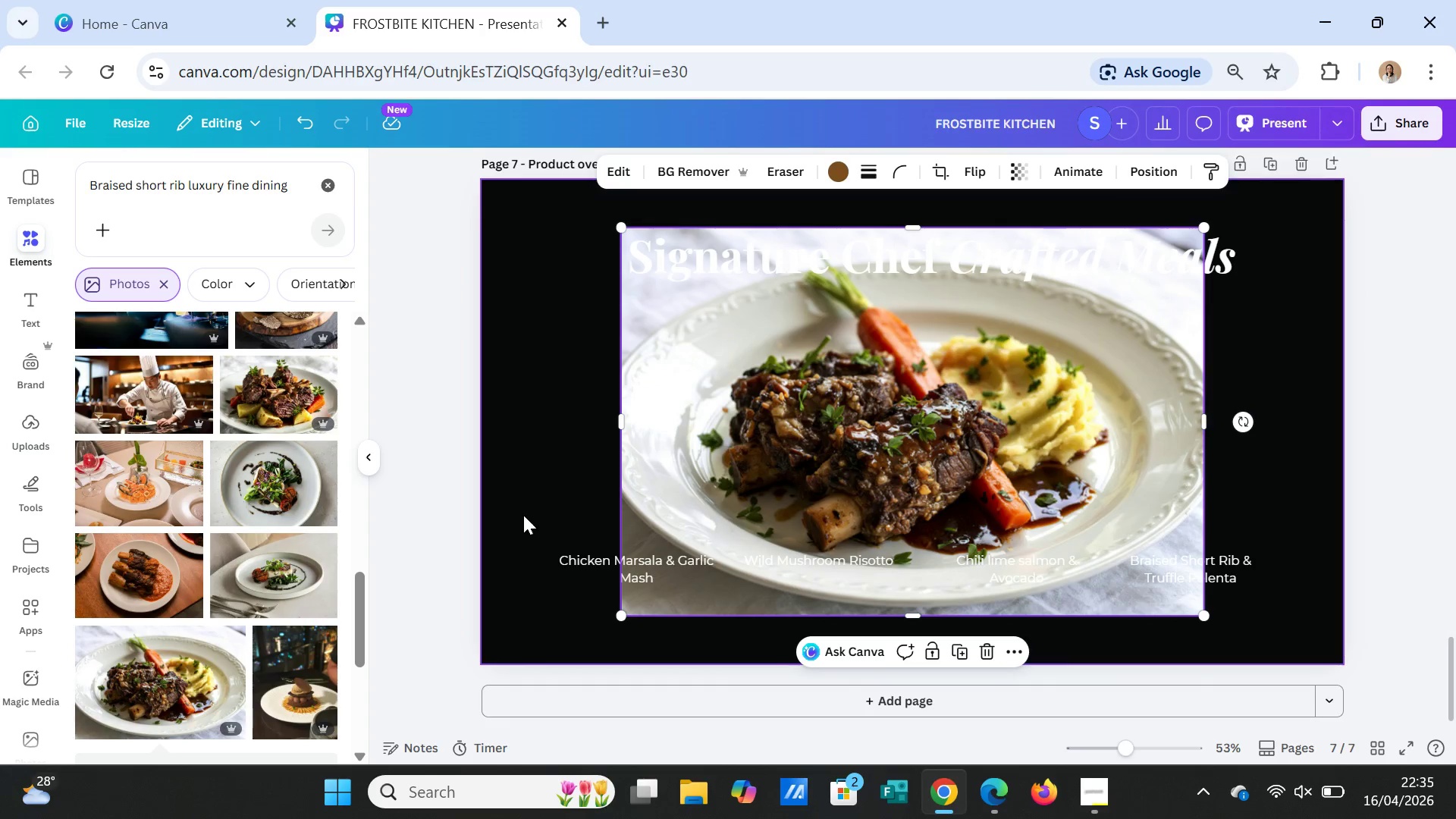 
scroll: coordinate [1418, 527], scroll_direction: up, amount: 3.0
 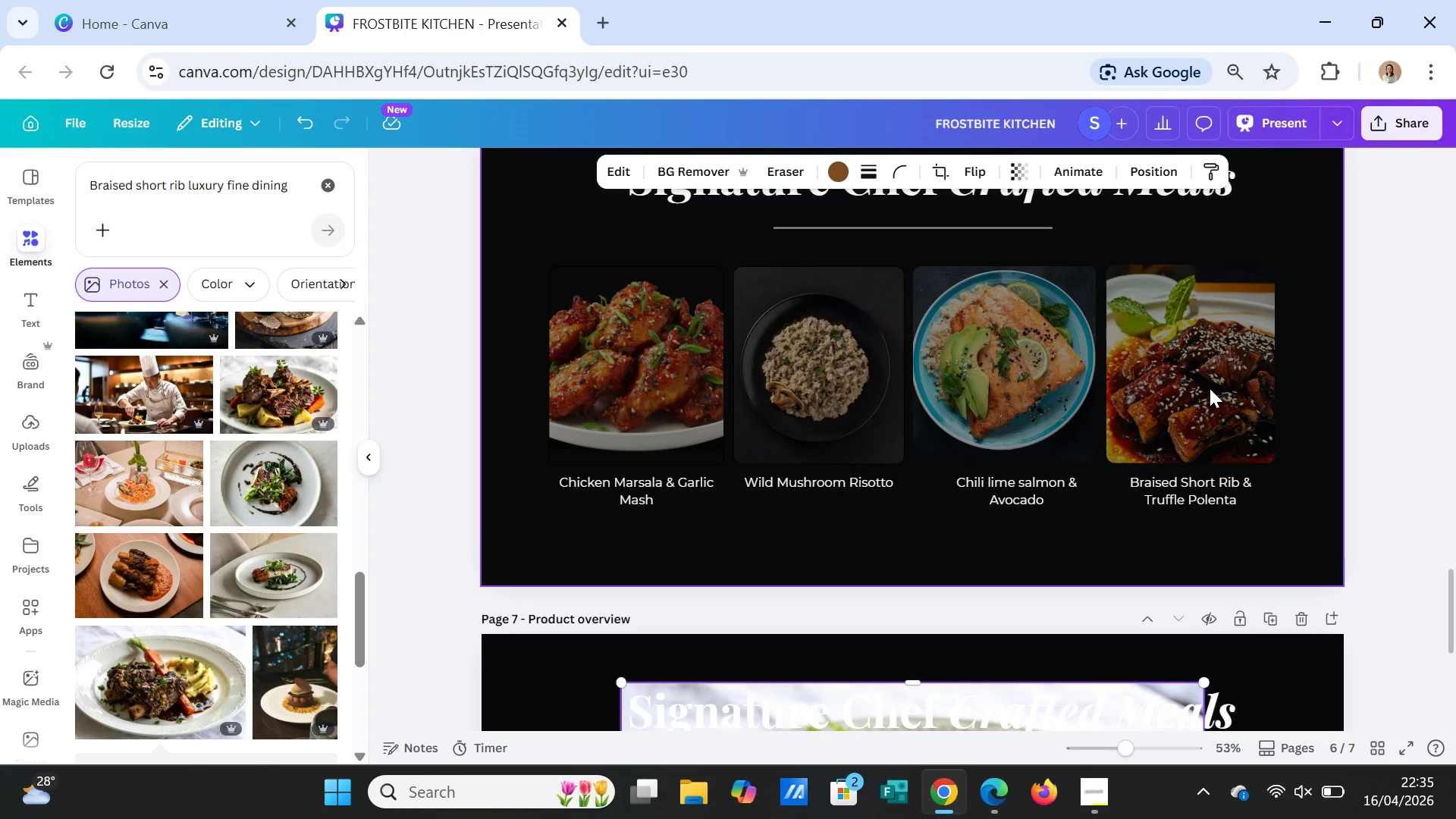 
left_click_drag(start_coordinate=[1274, 447], to_coordinate=[1278, 451])
 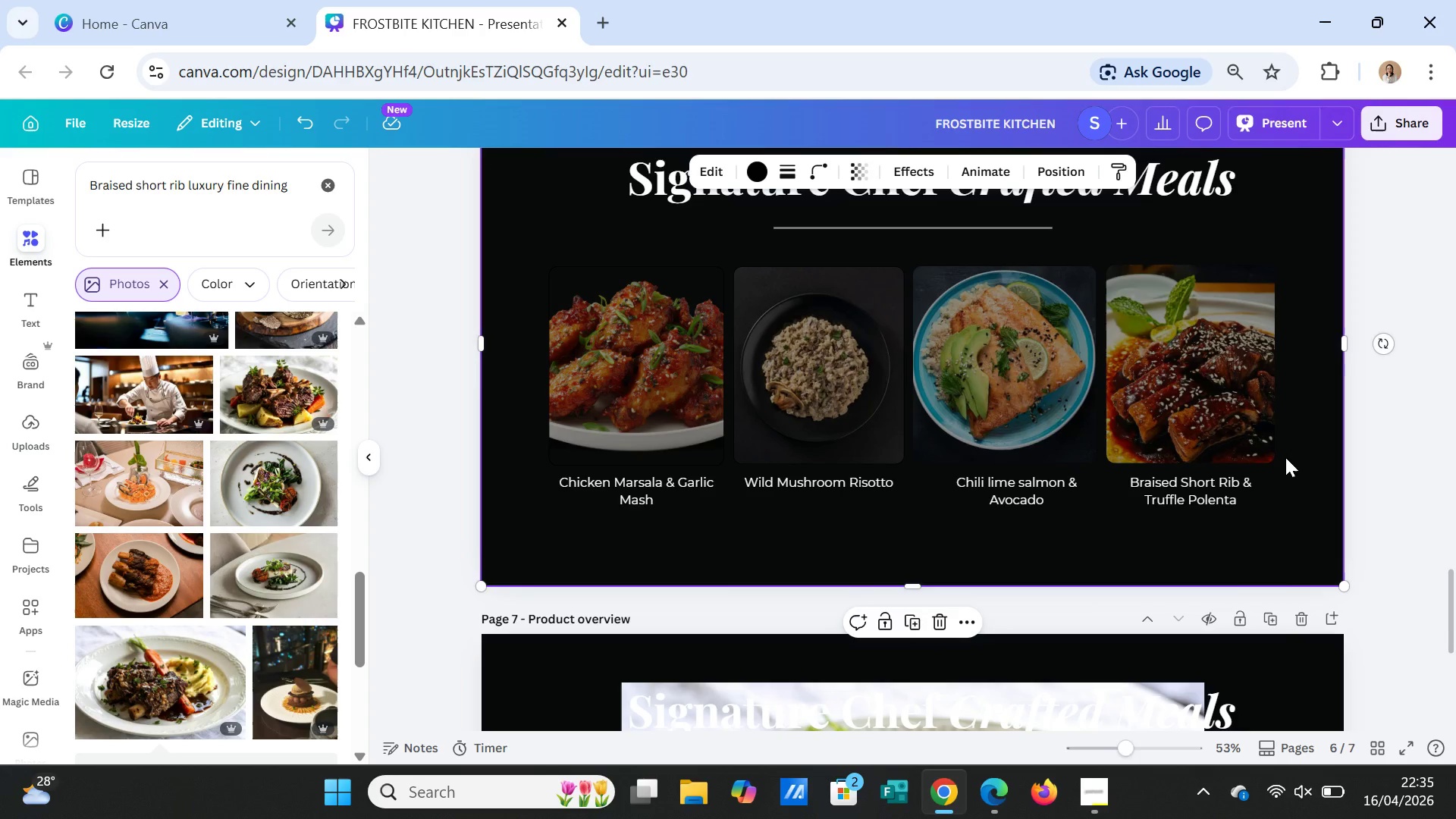 
right_click([1285, 457])
 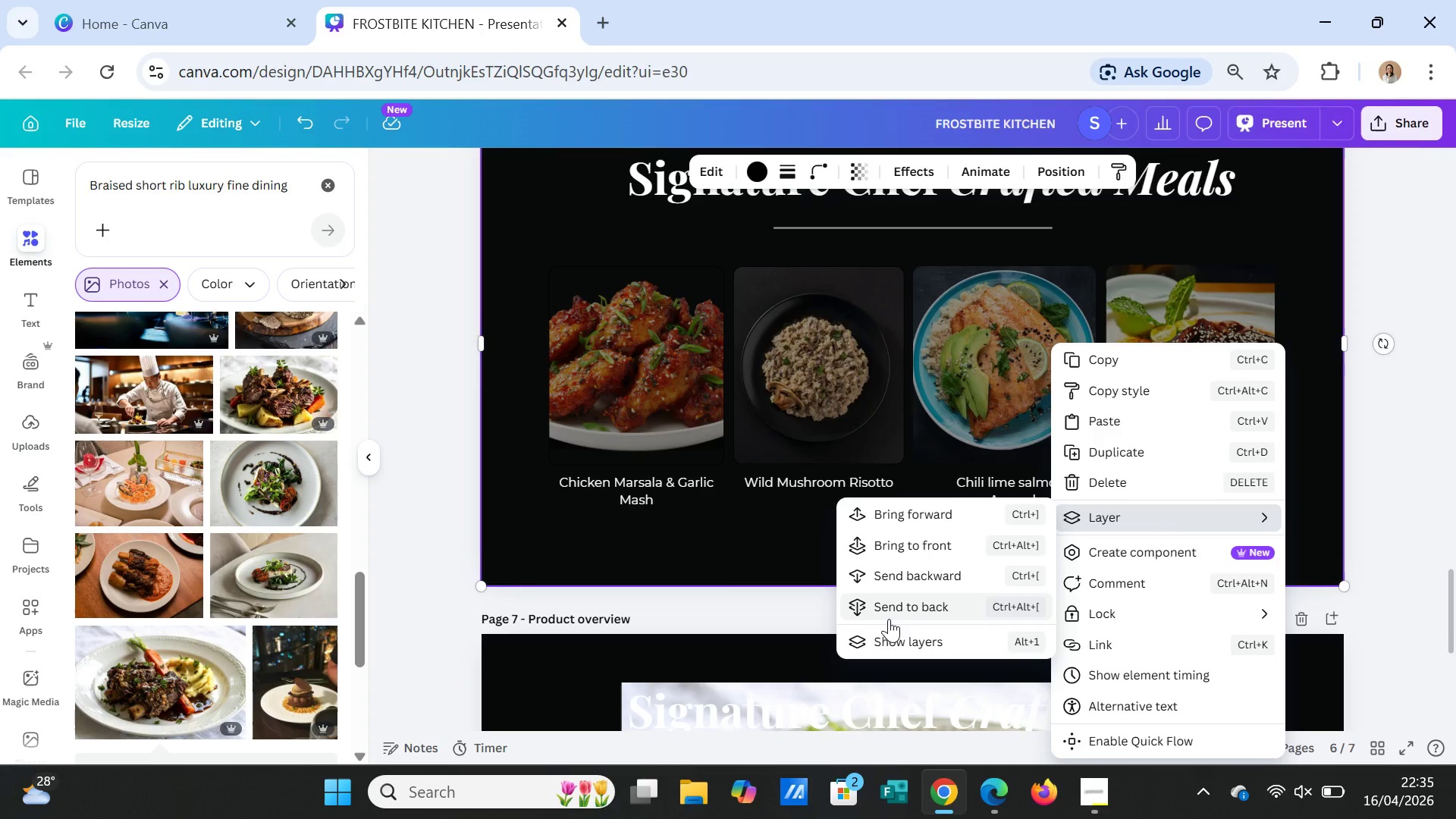 
left_click([897, 641])
 